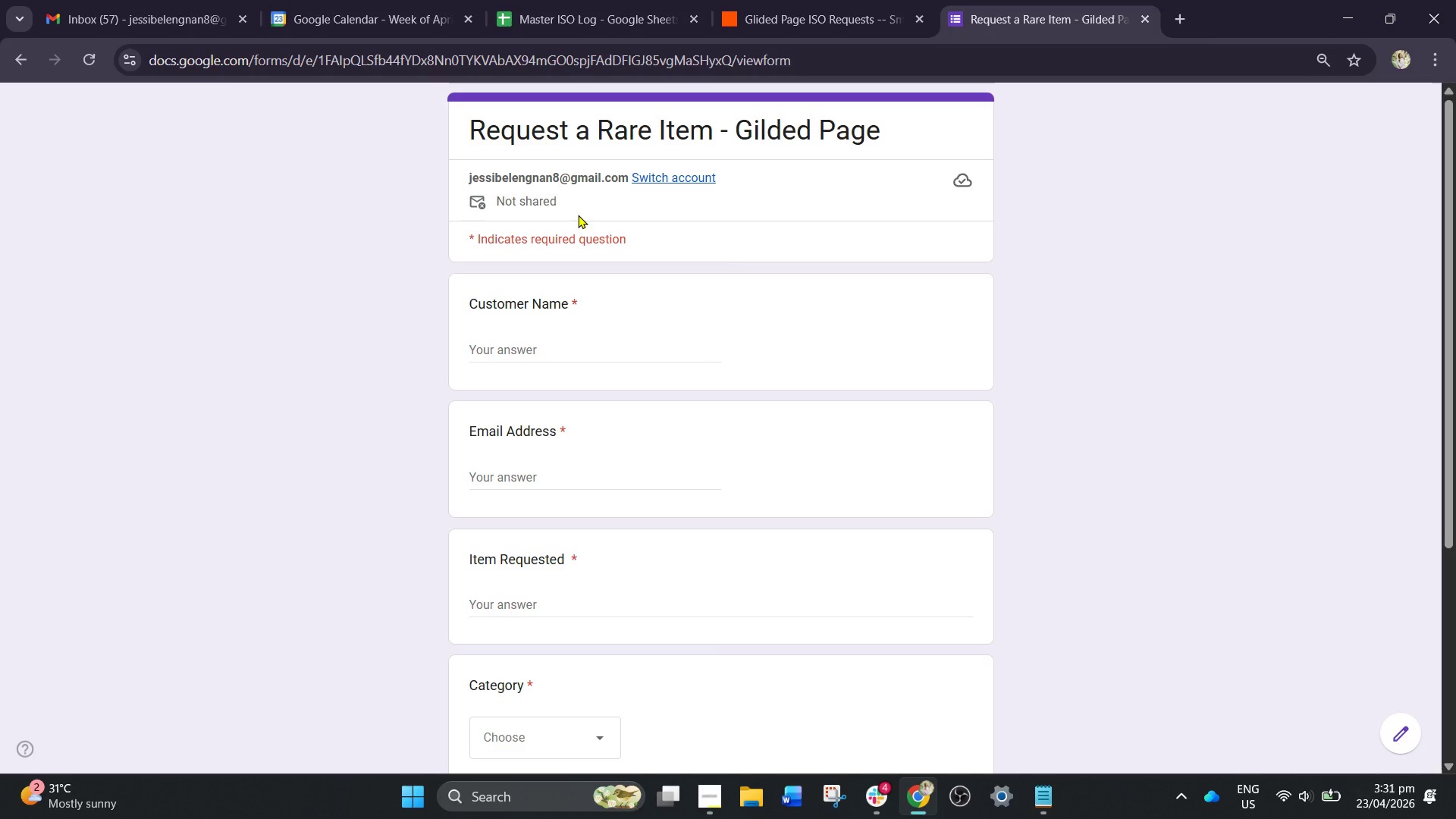 
wait(13.83)
 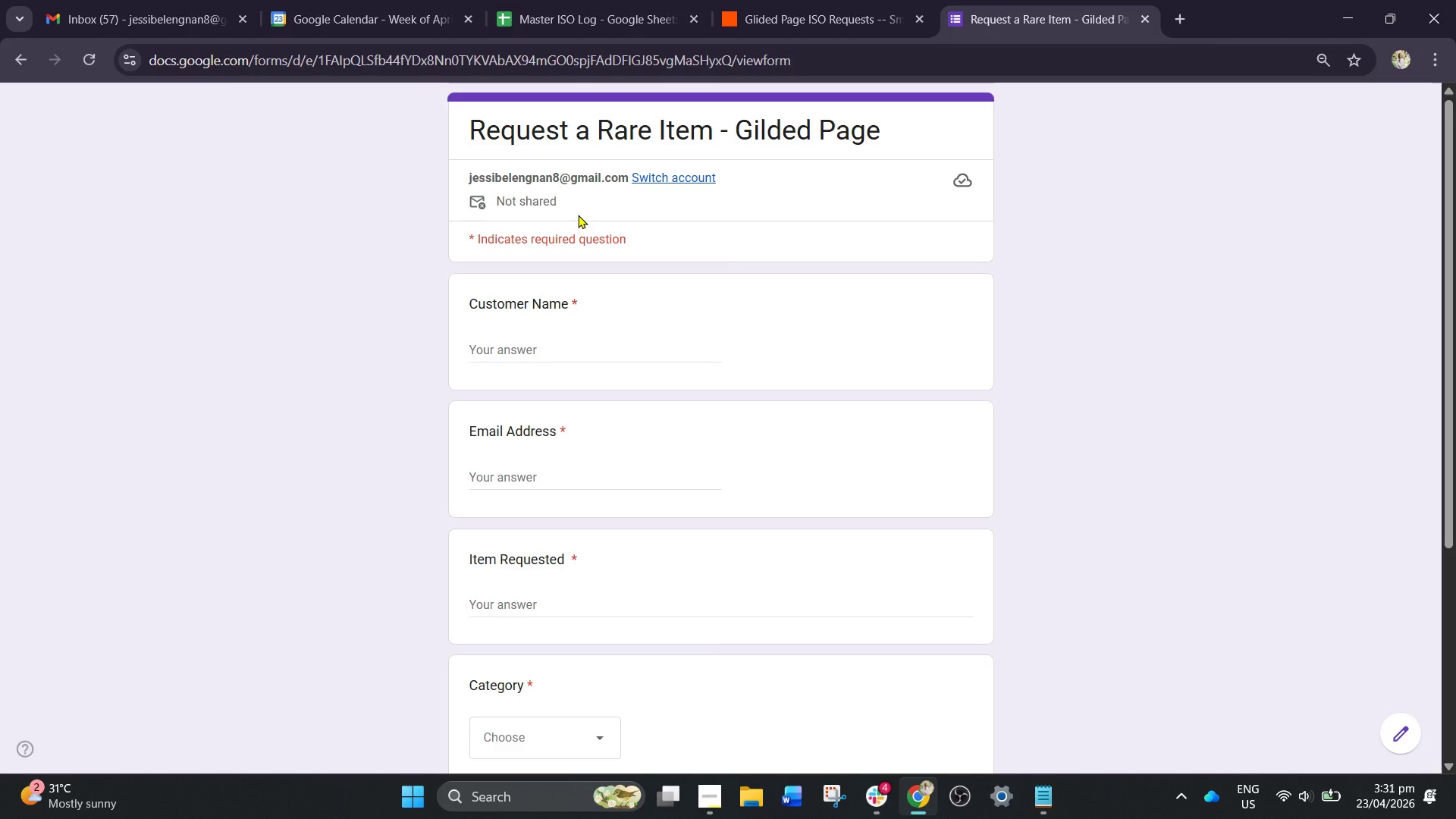 
double_click([558, 340])
 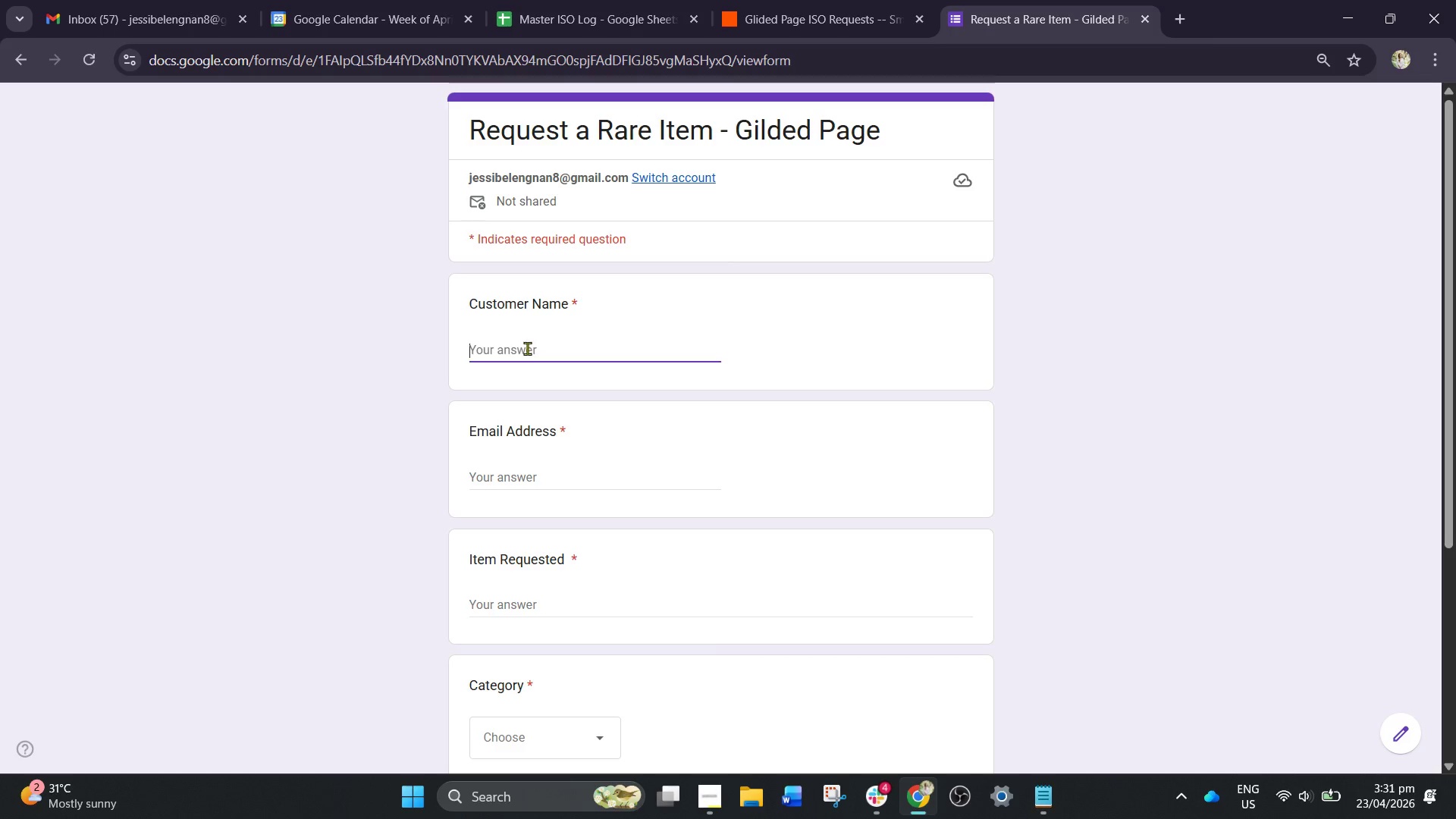 
type(Noah Blake)
 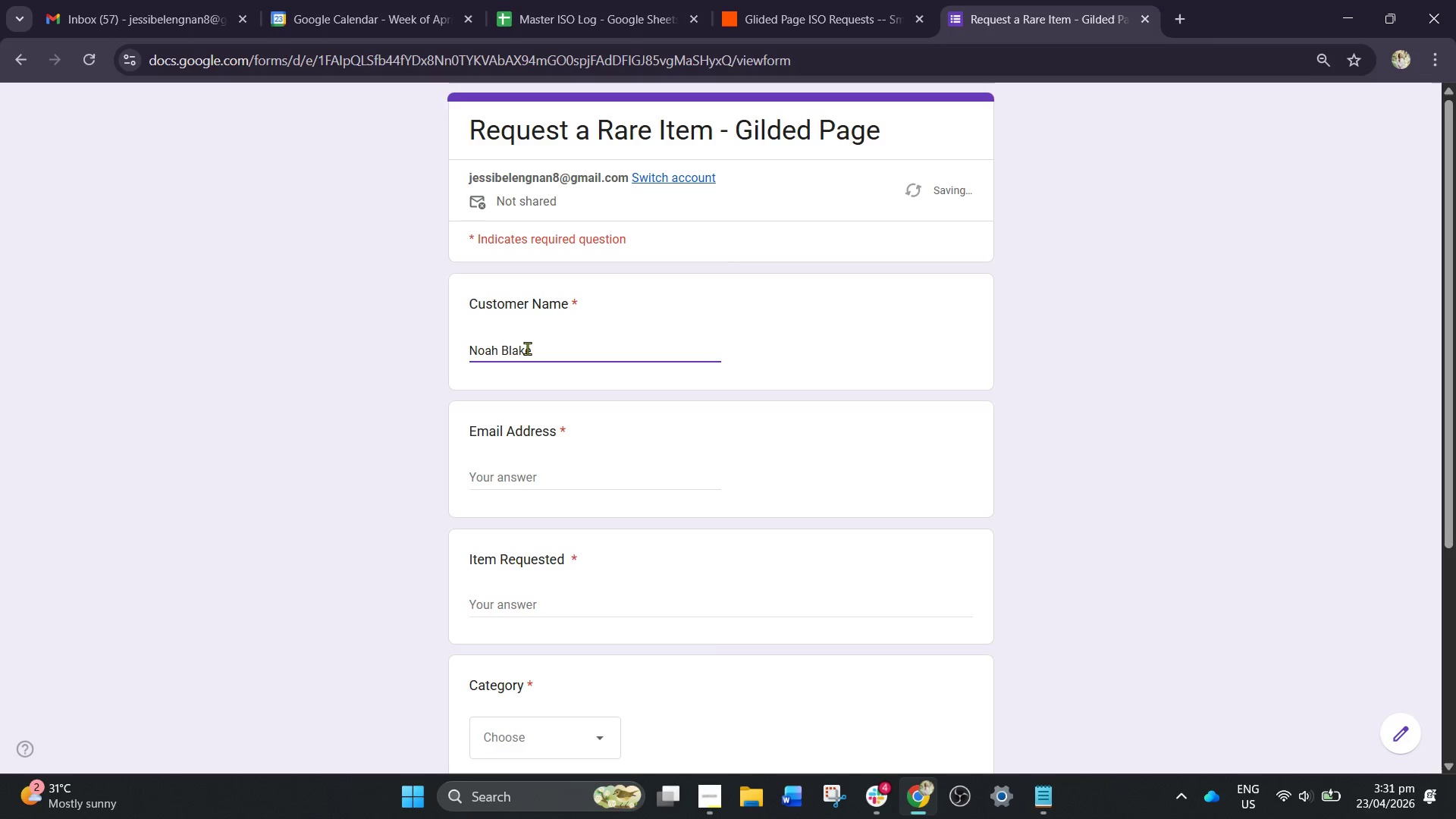 
left_click([550, 471])
 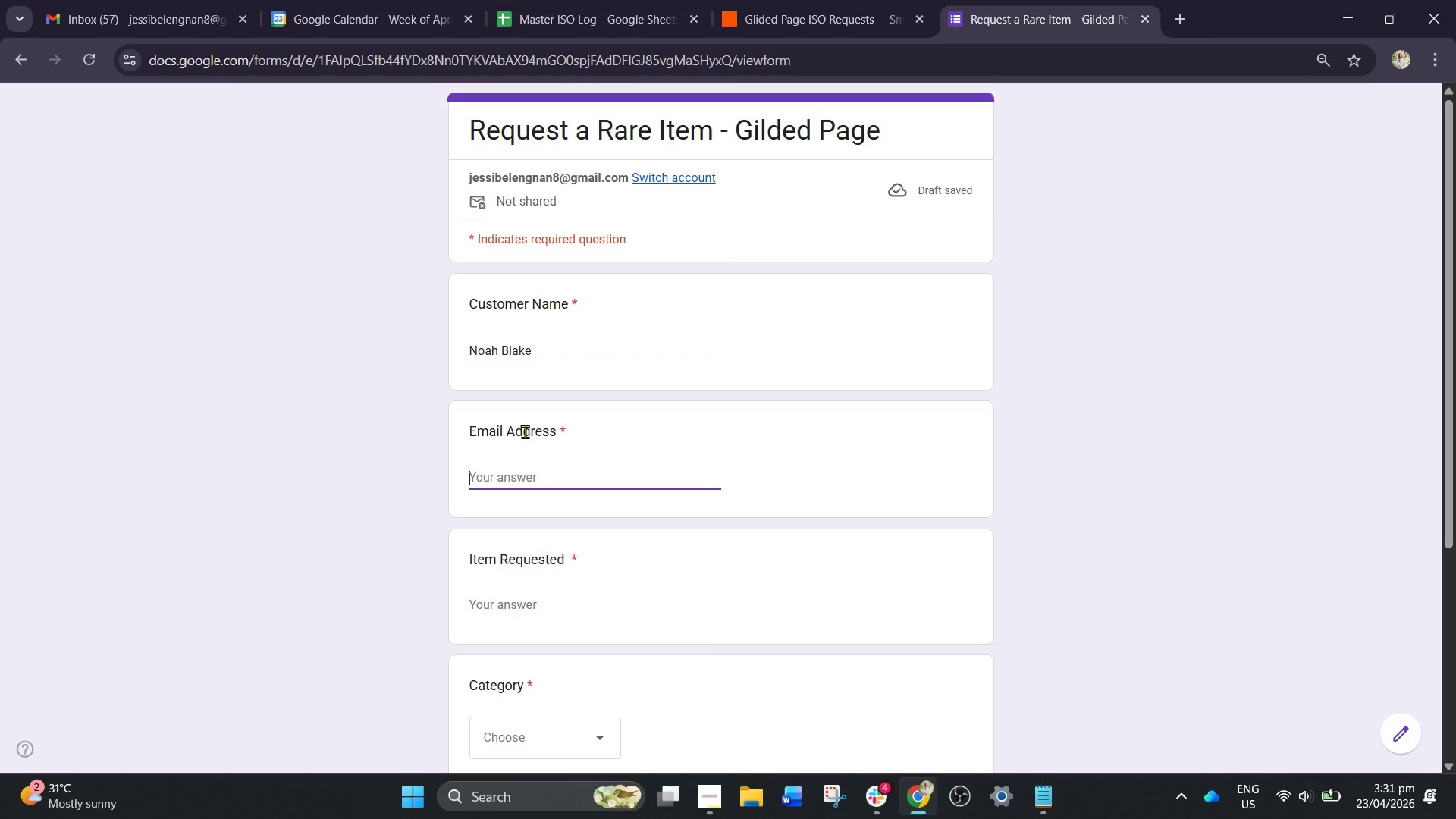 
type(noah.blake)
 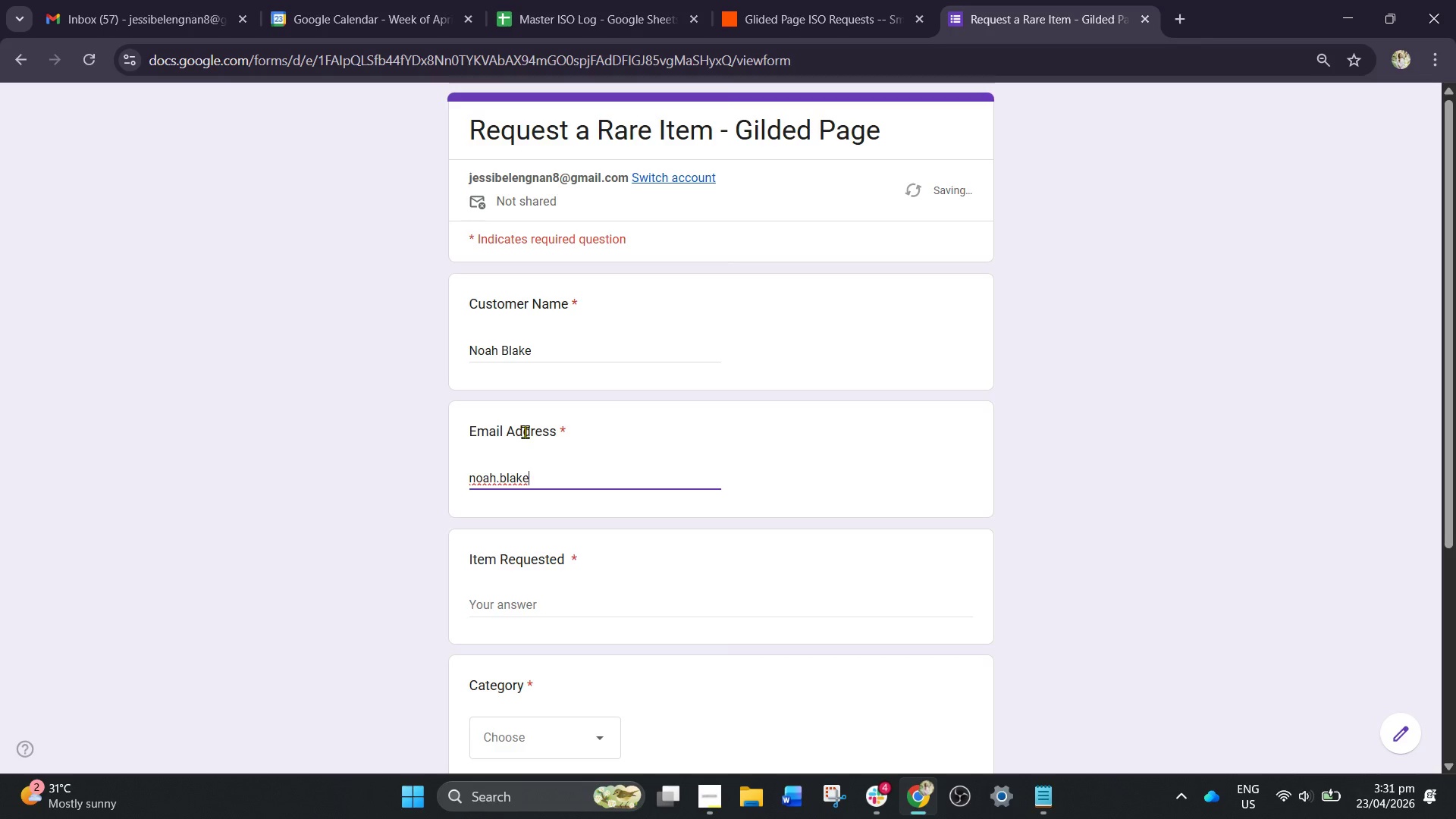 
type(@email.com)
 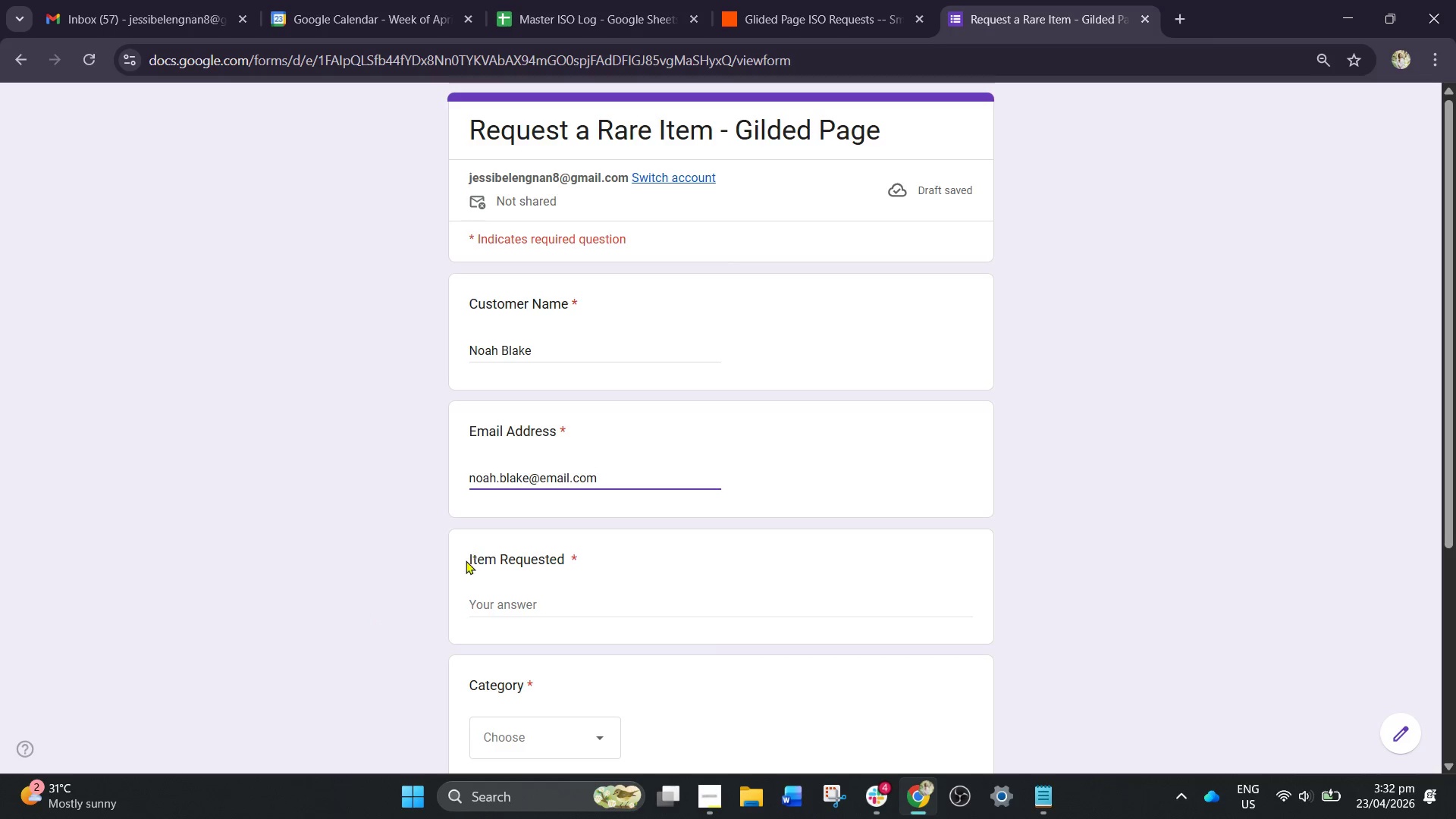 
left_click([504, 602])
 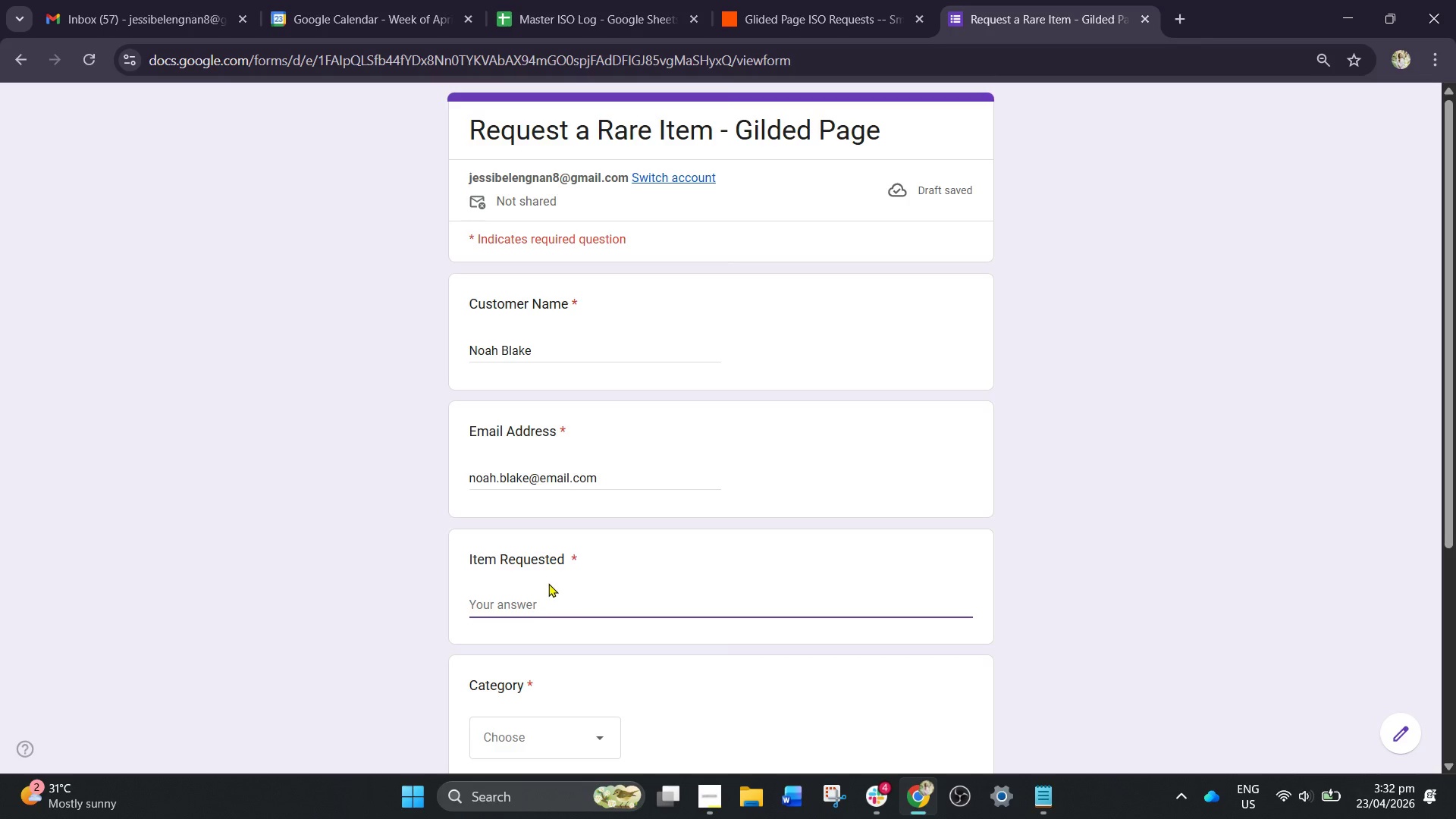 
type(Re)
 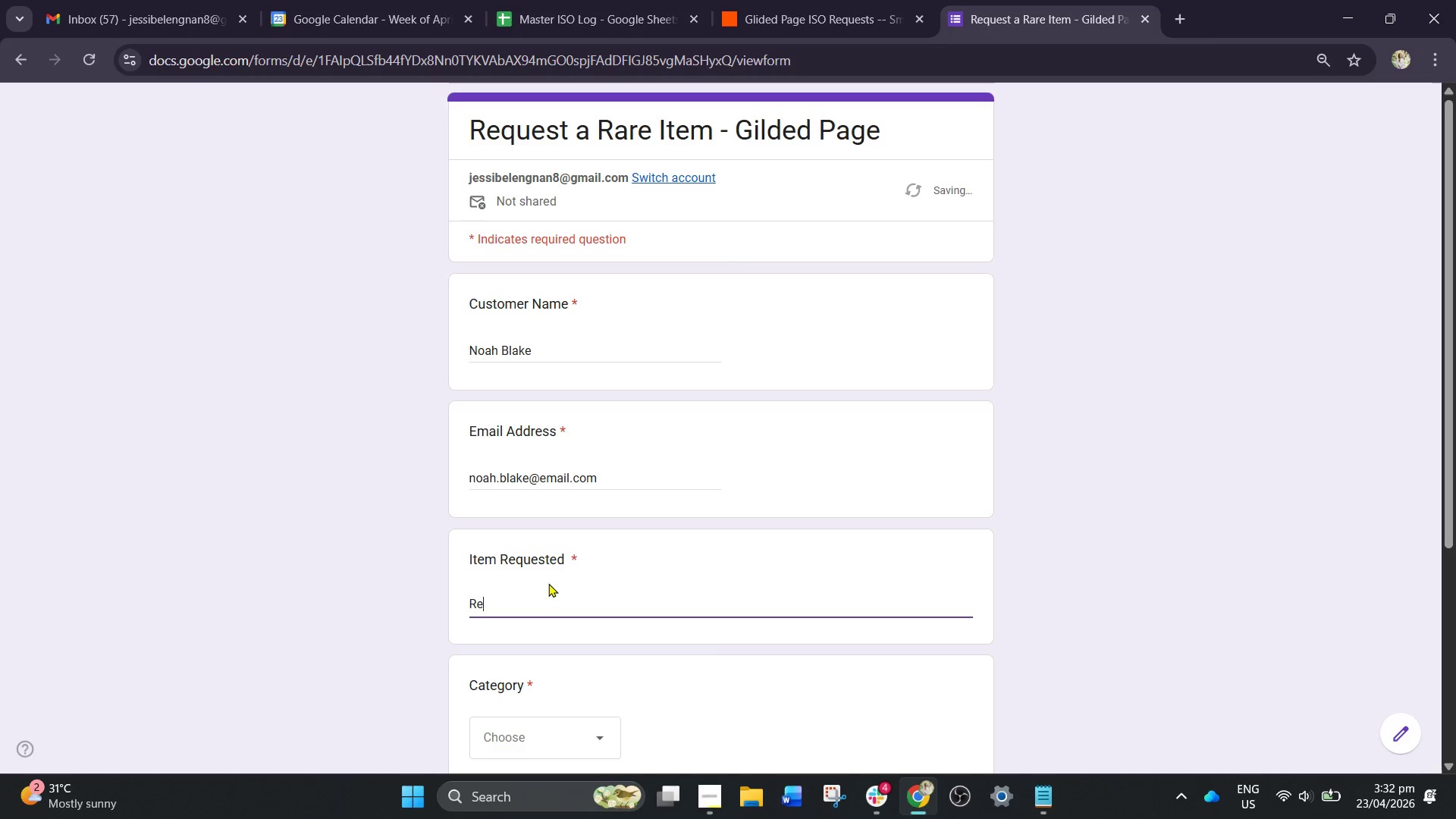 
type(fillable leather journal cover)
 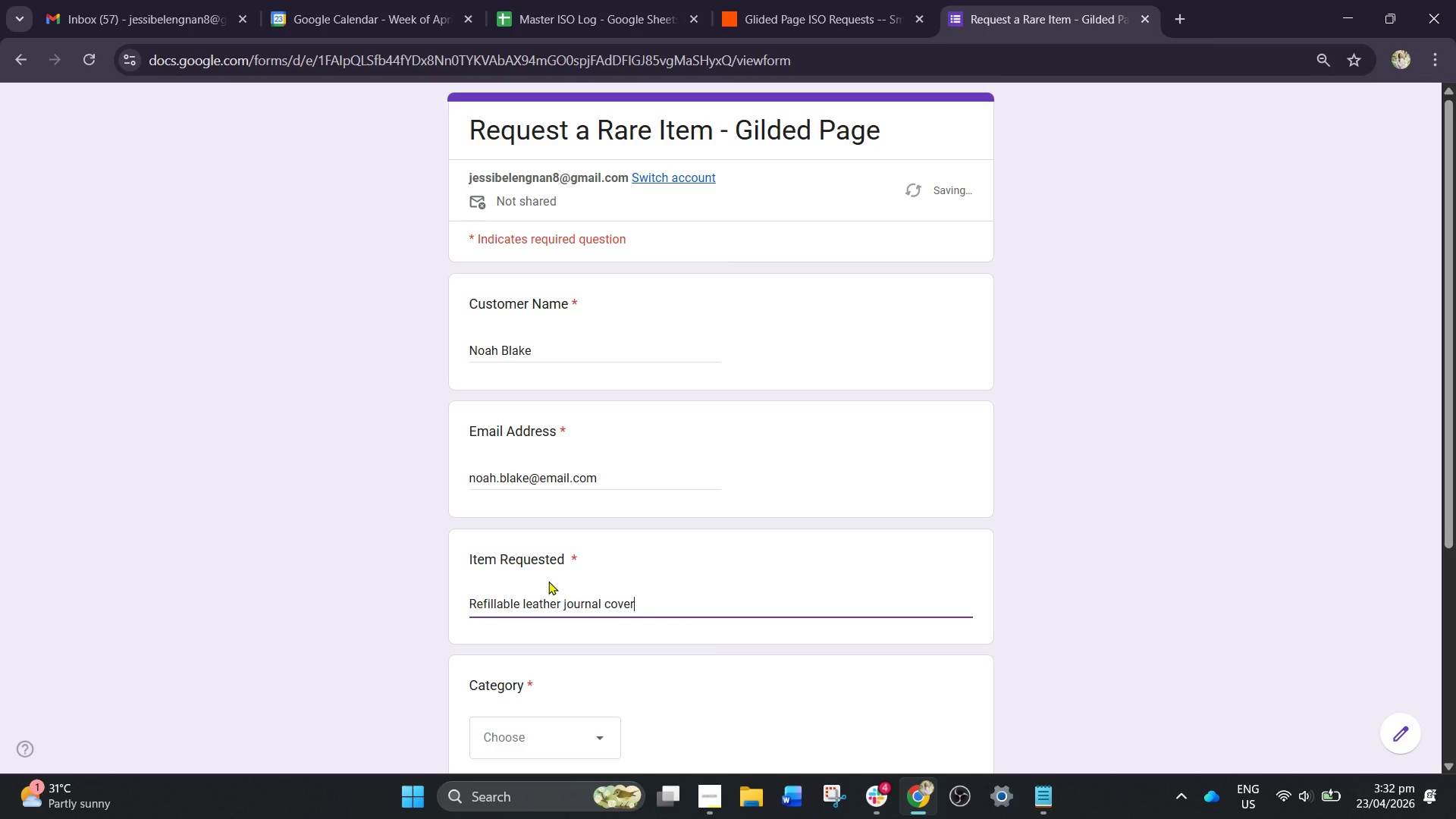 
scroll: coordinate [271, 686], scroll_direction: down, amount: 1.0
 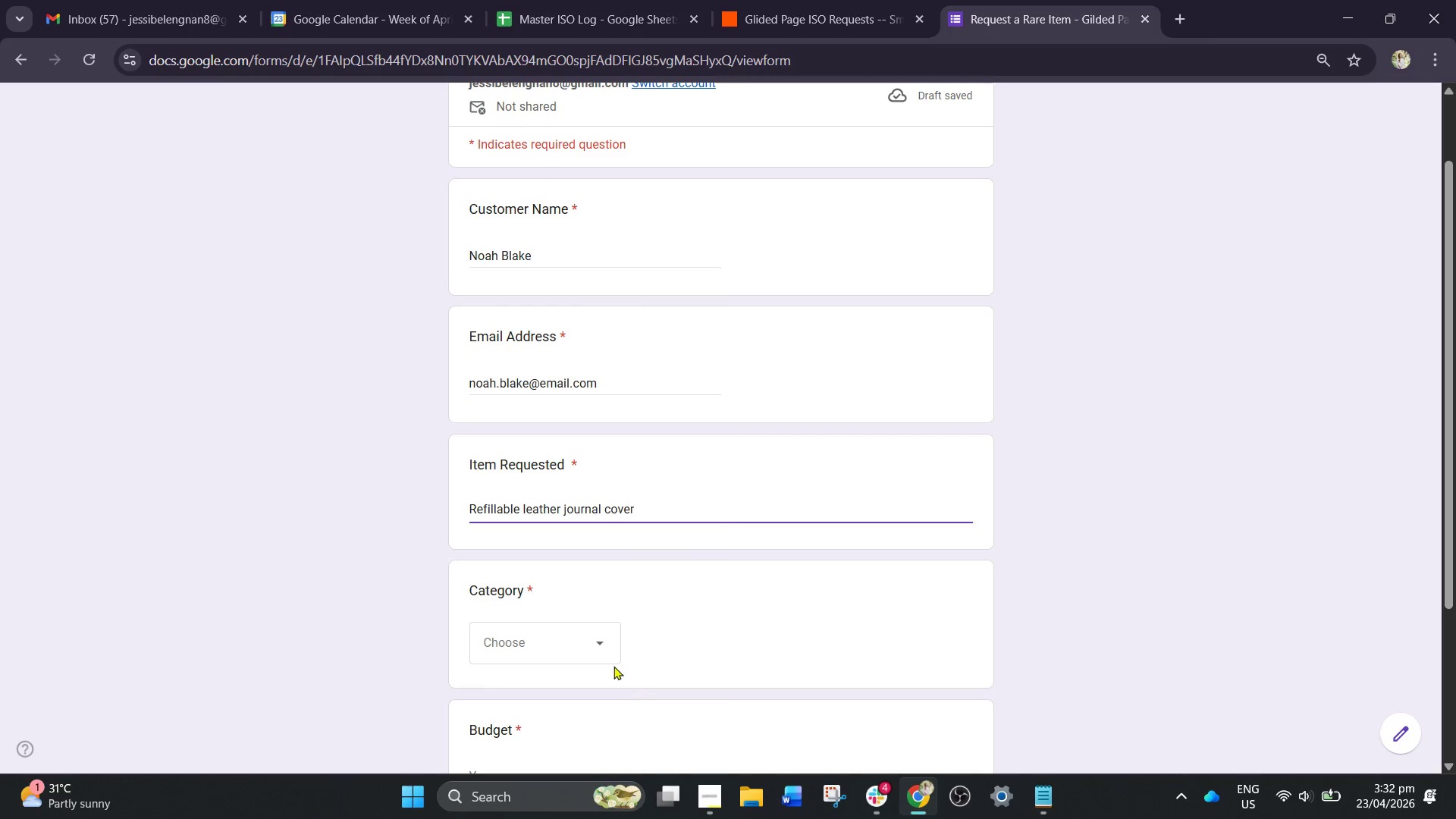 
left_click([587, 631])
 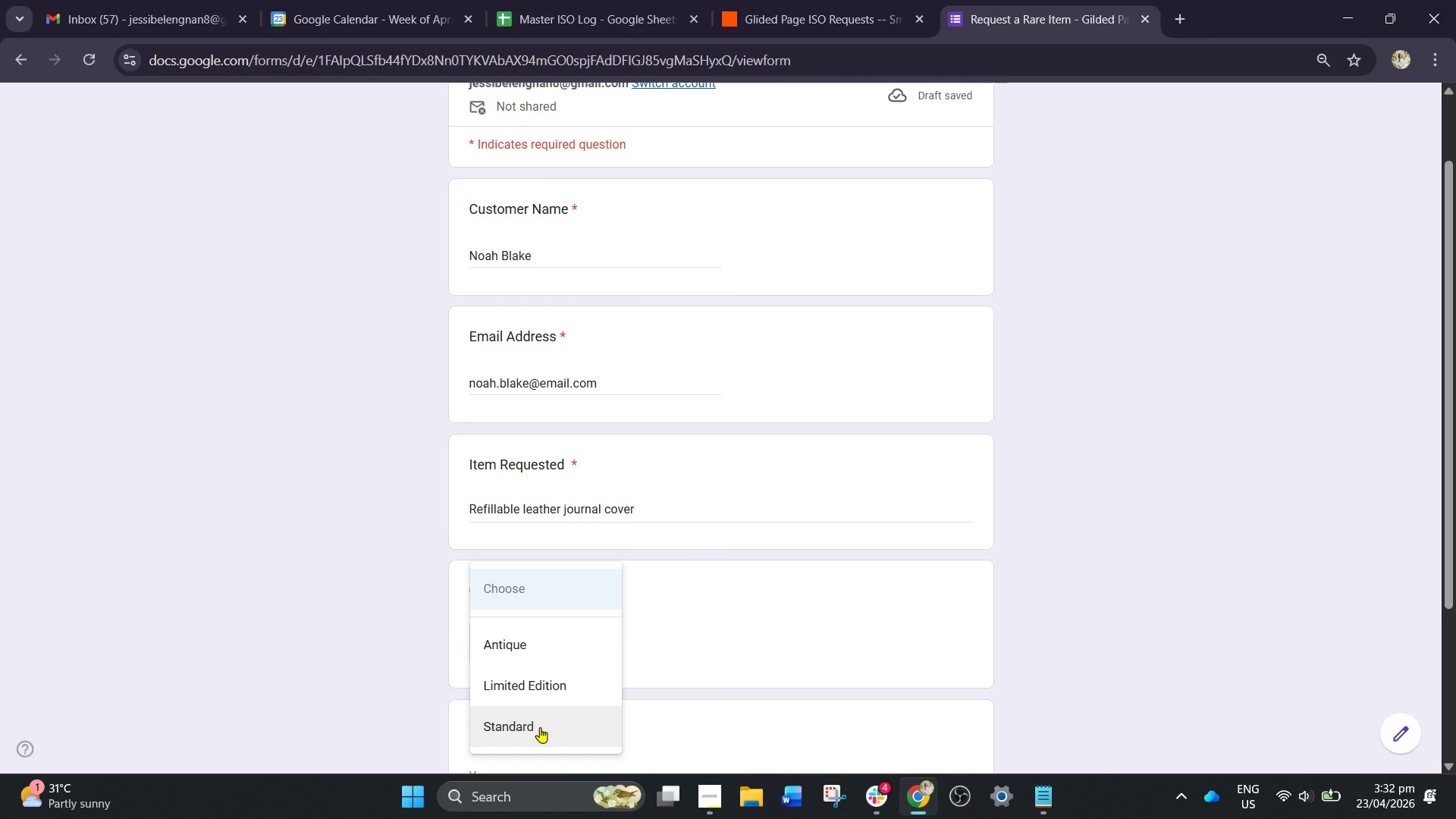 
left_click([540, 727])
 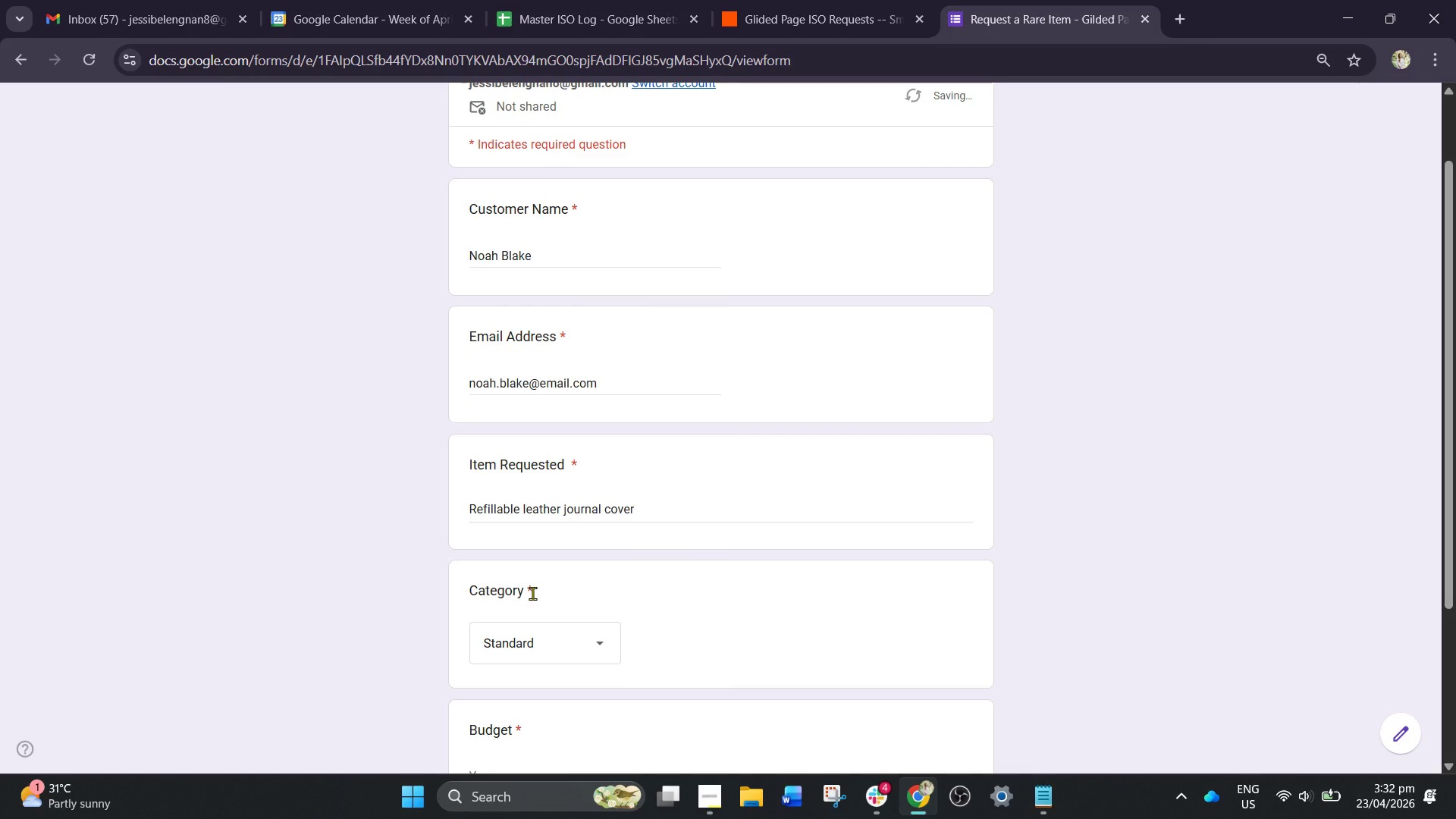 
scroll: coordinate [532, 593], scroll_direction: down, amount: 1.0
 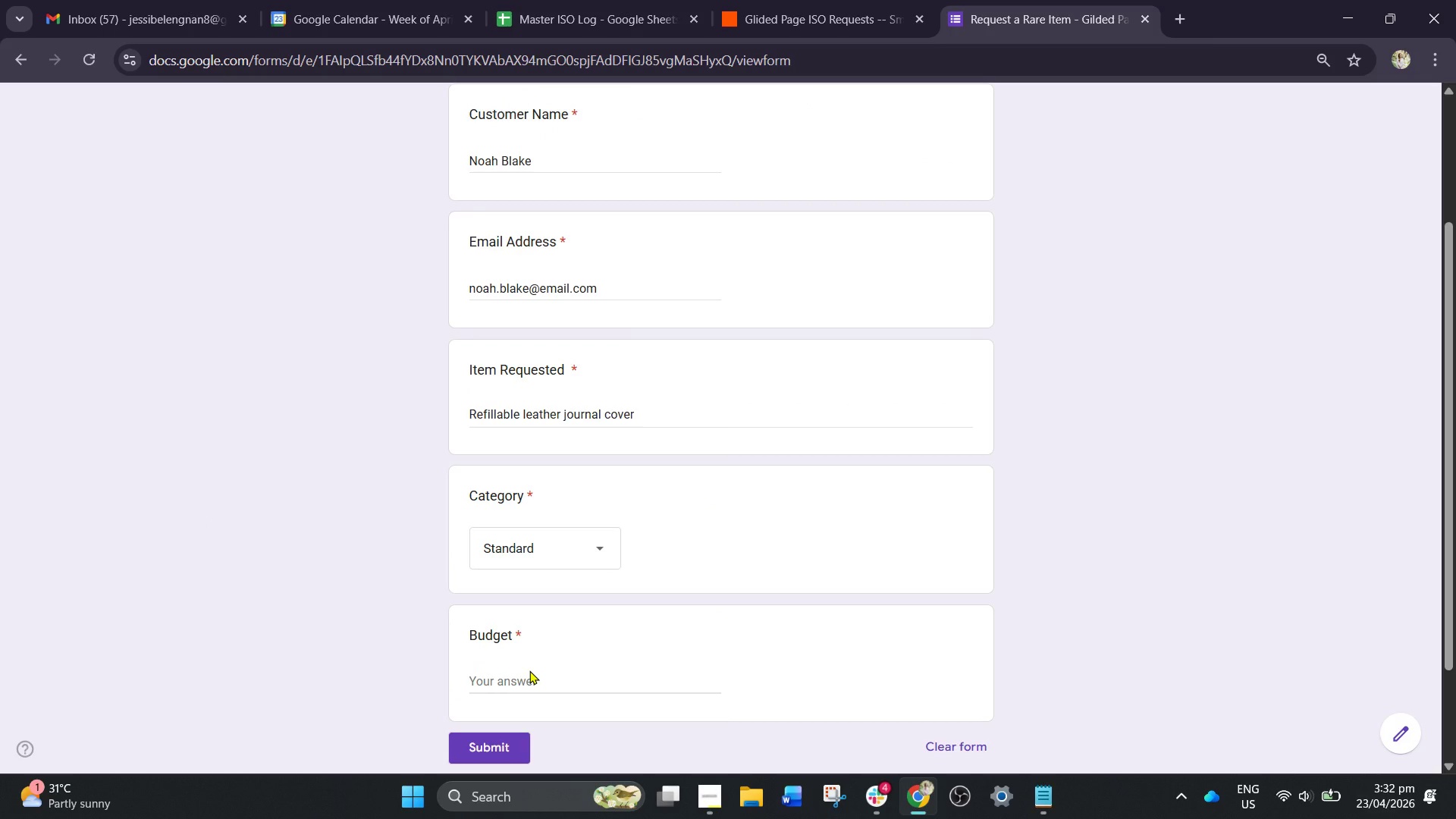 
left_click([529, 670])
 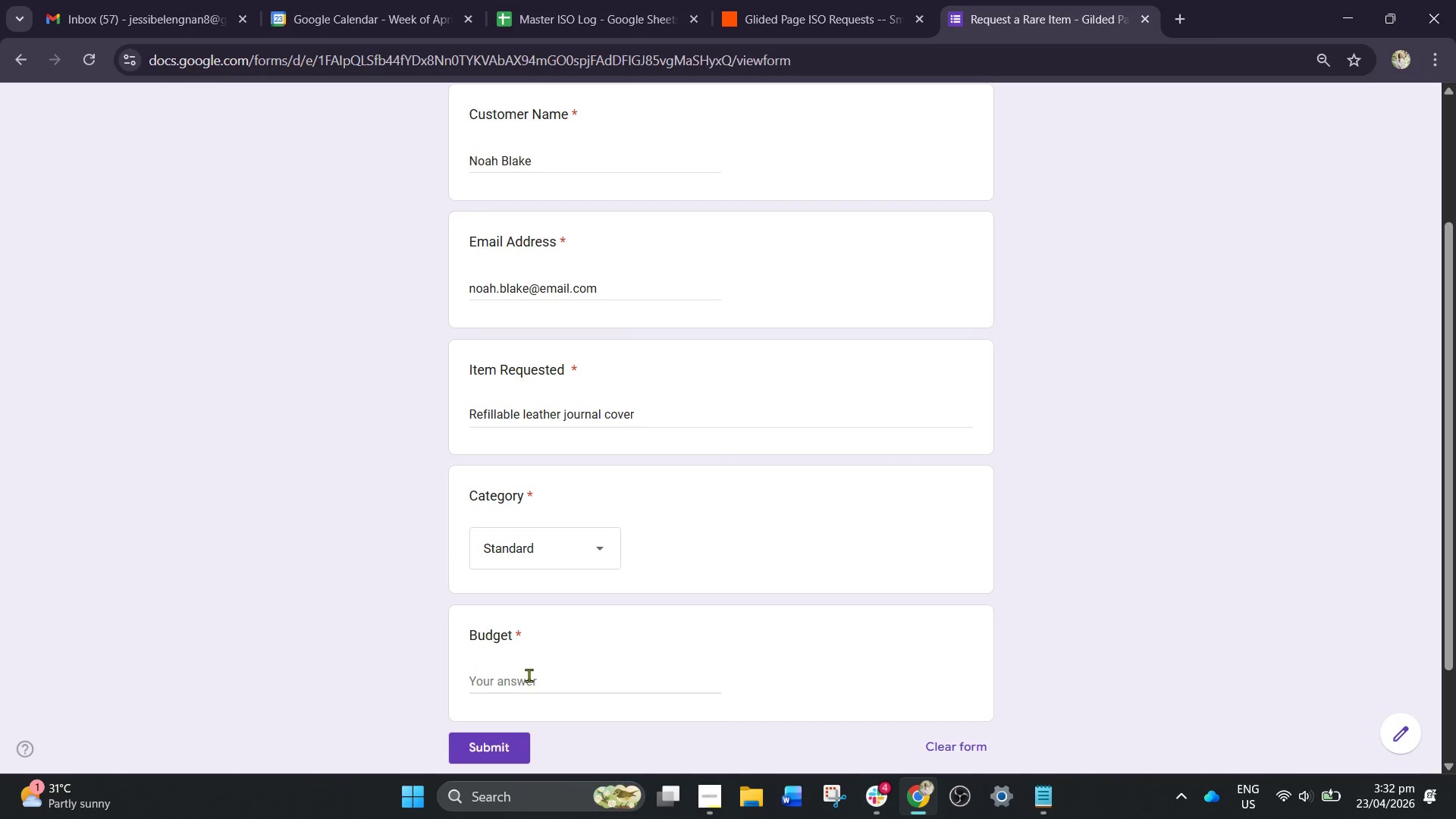 
left_click([529, 675])
 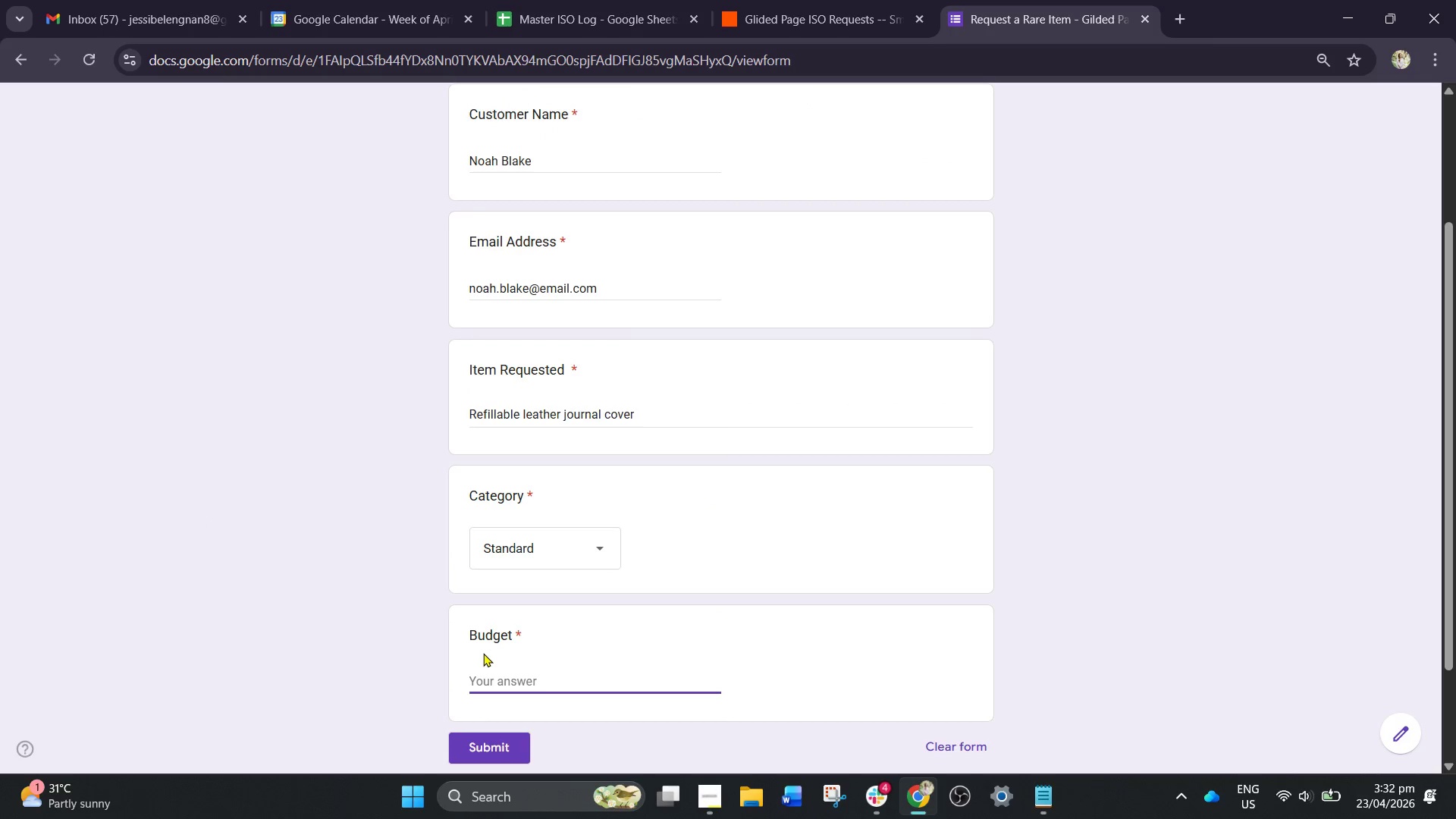 
type(120)
 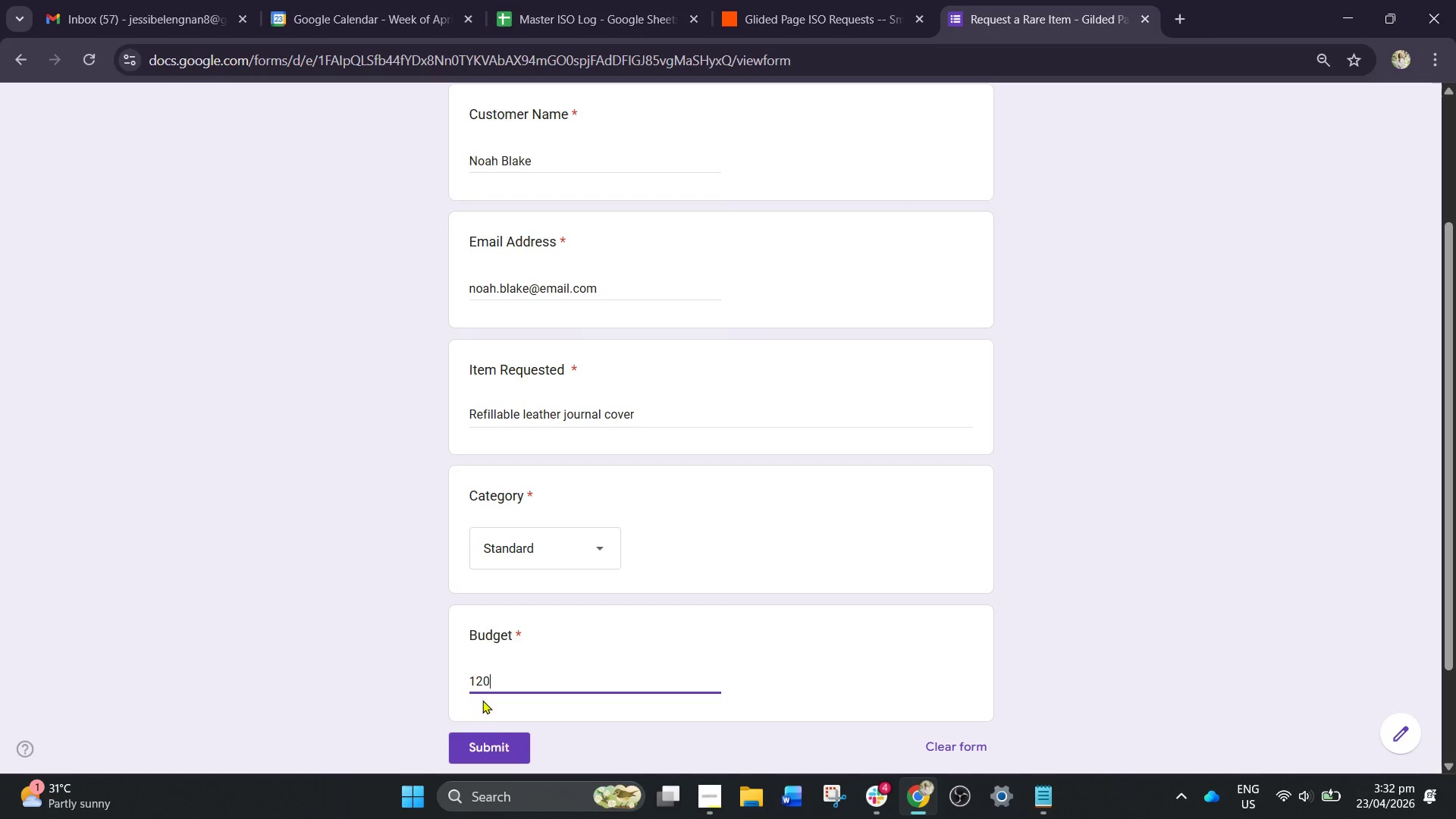 
left_click([502, 740])
 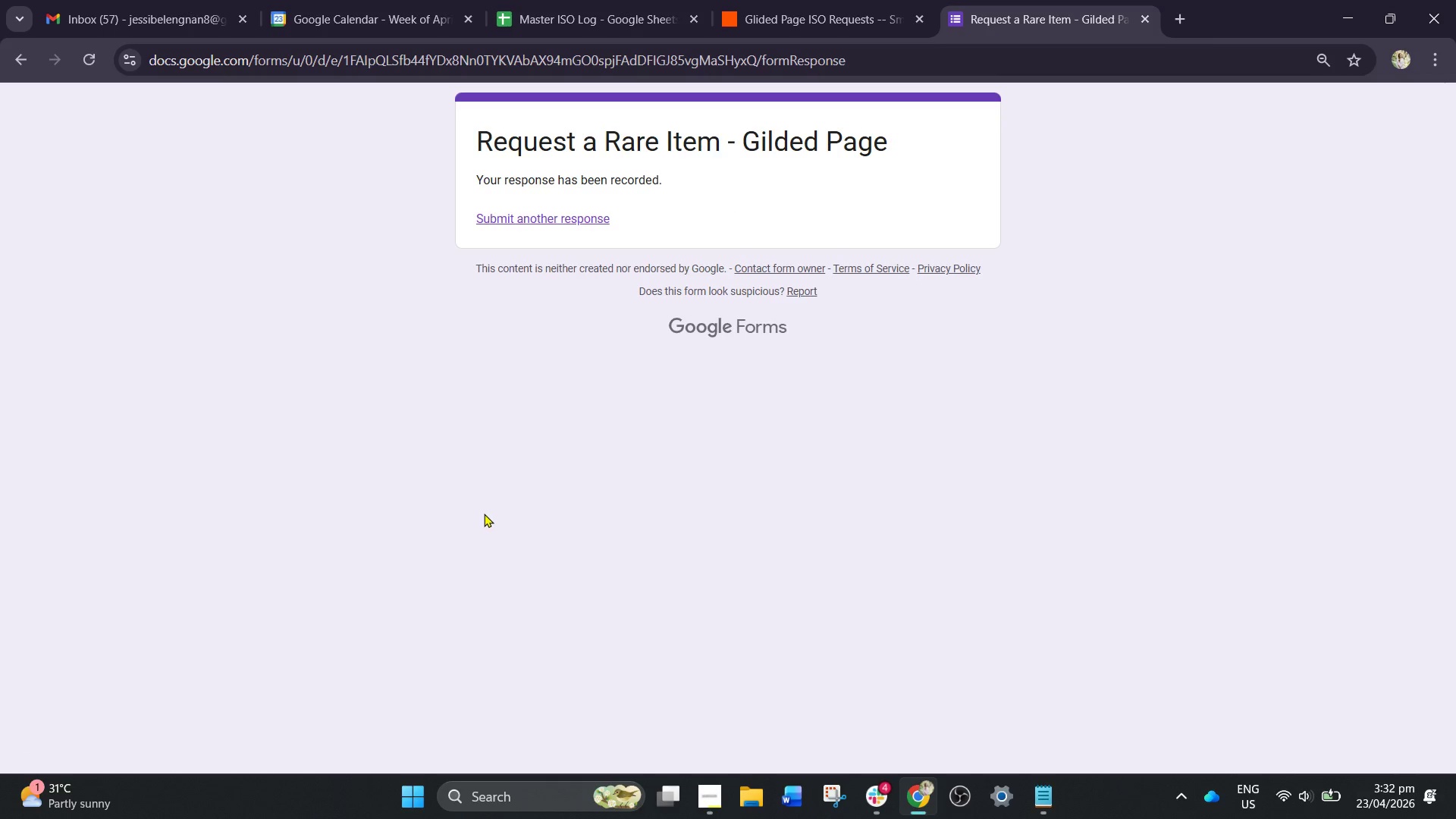 
wait(7.81)
 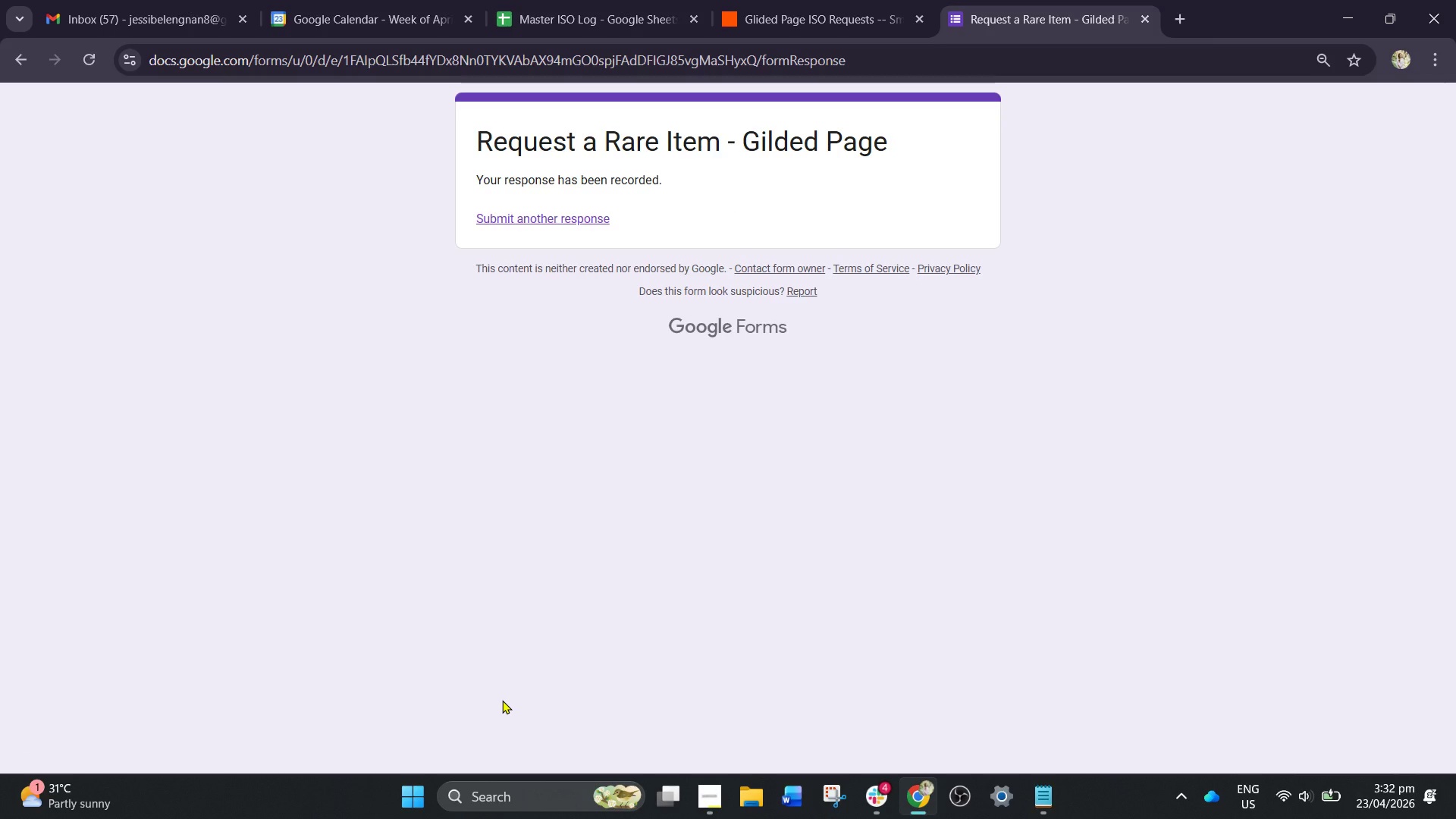 
left_click([844, 0])
 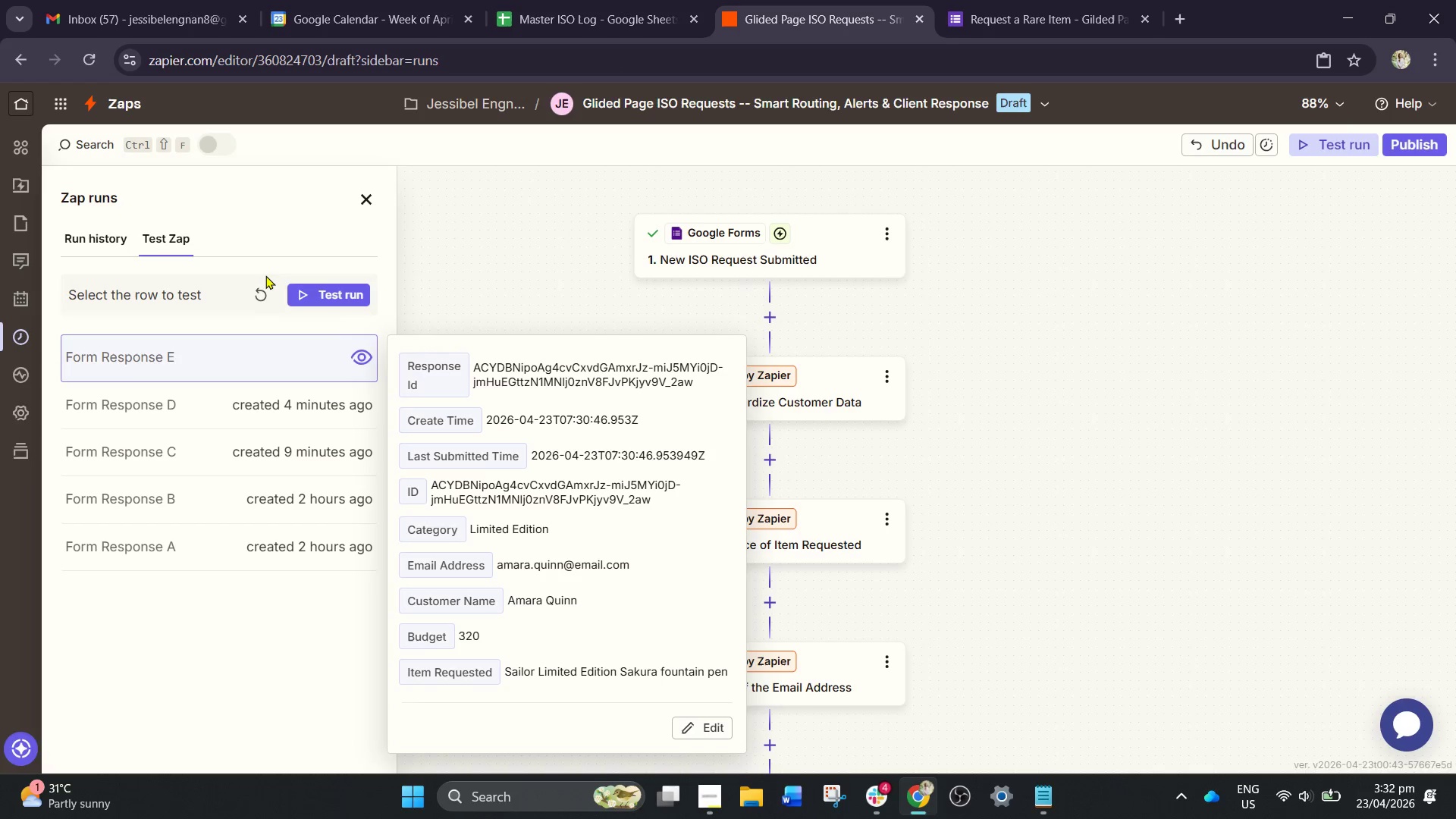 
left_click([265, 286])
 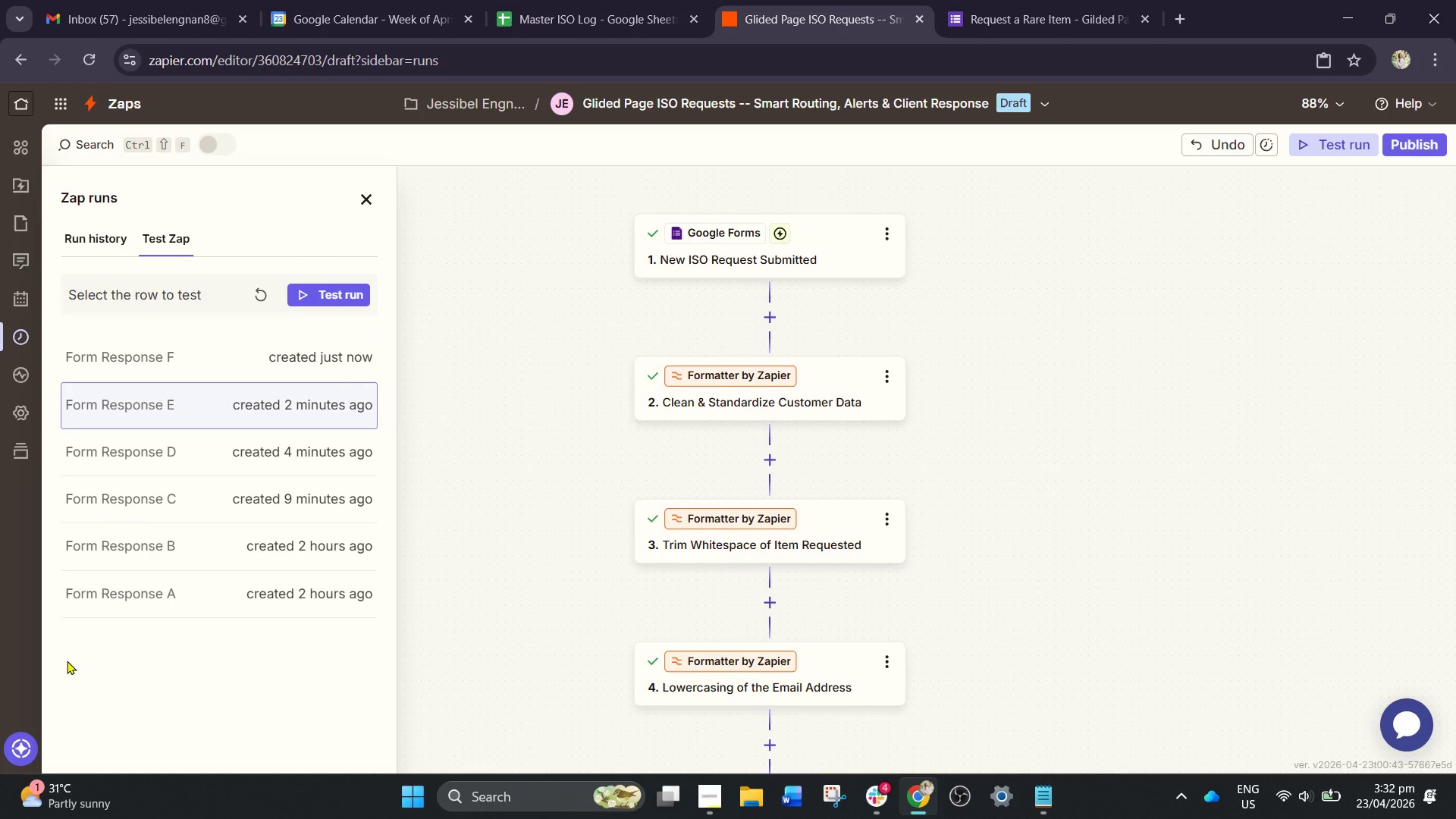 
wait(6.27)
 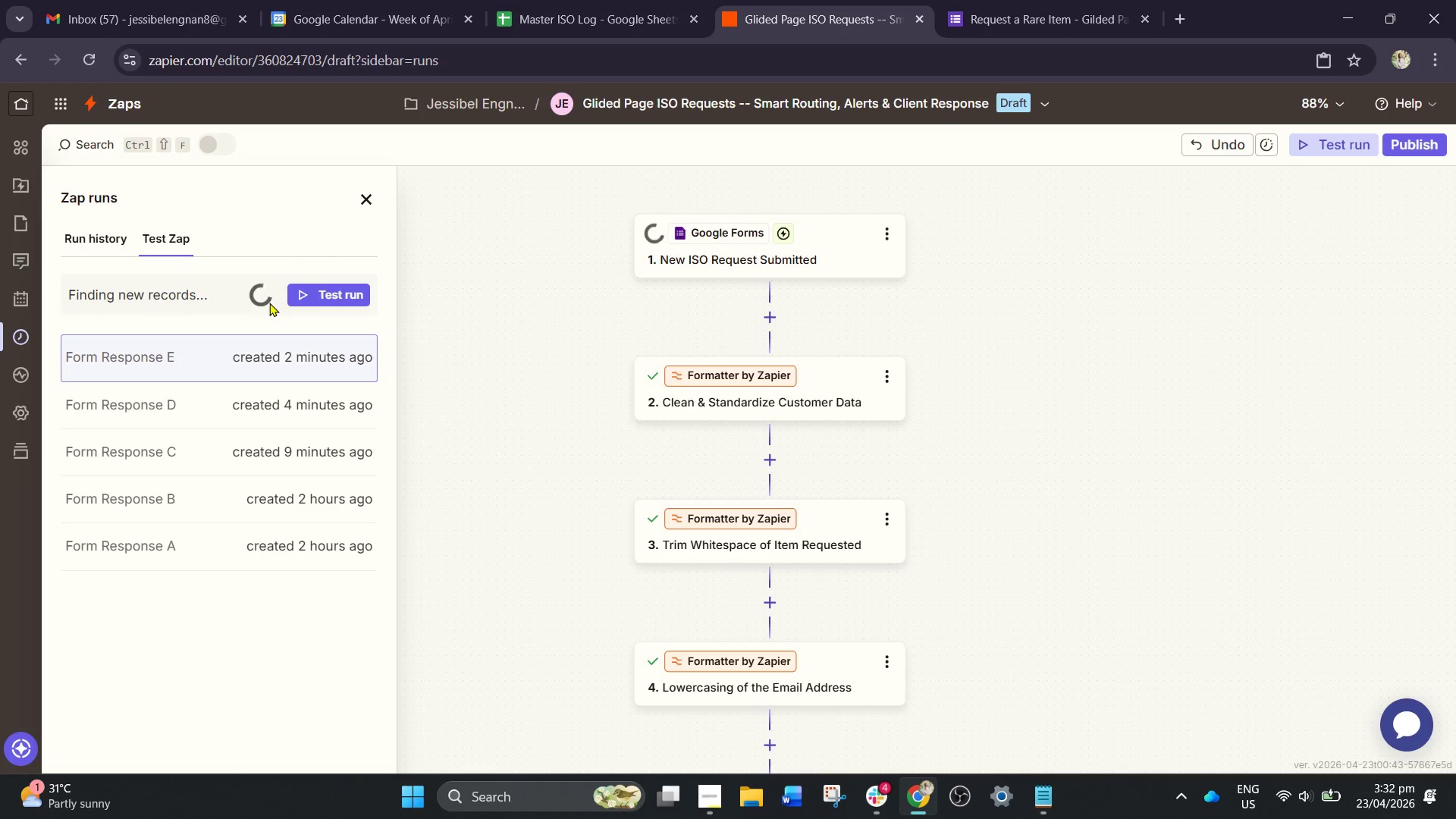 
left_click([175, 350])
 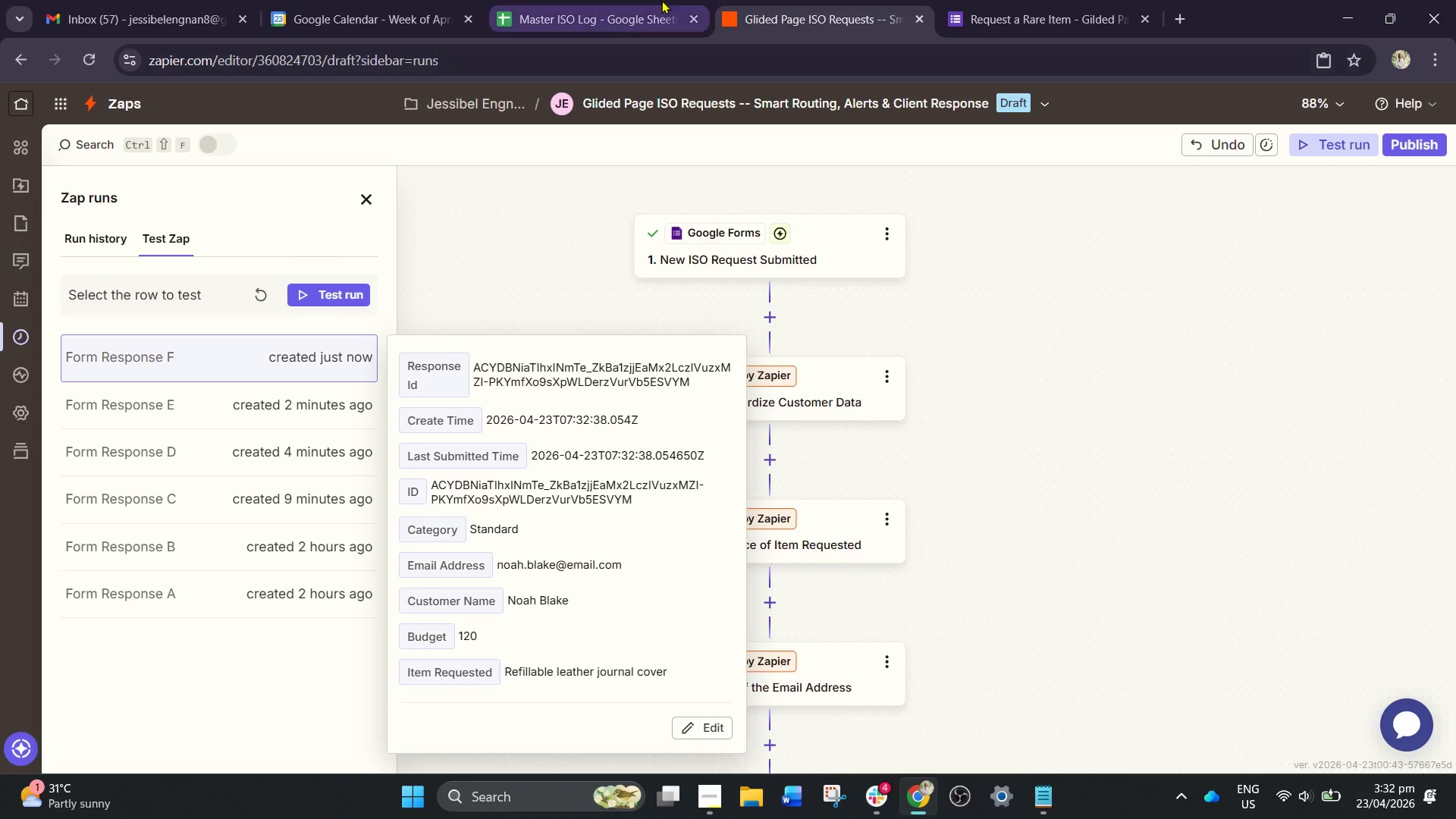 
left_click([1038, 0])
 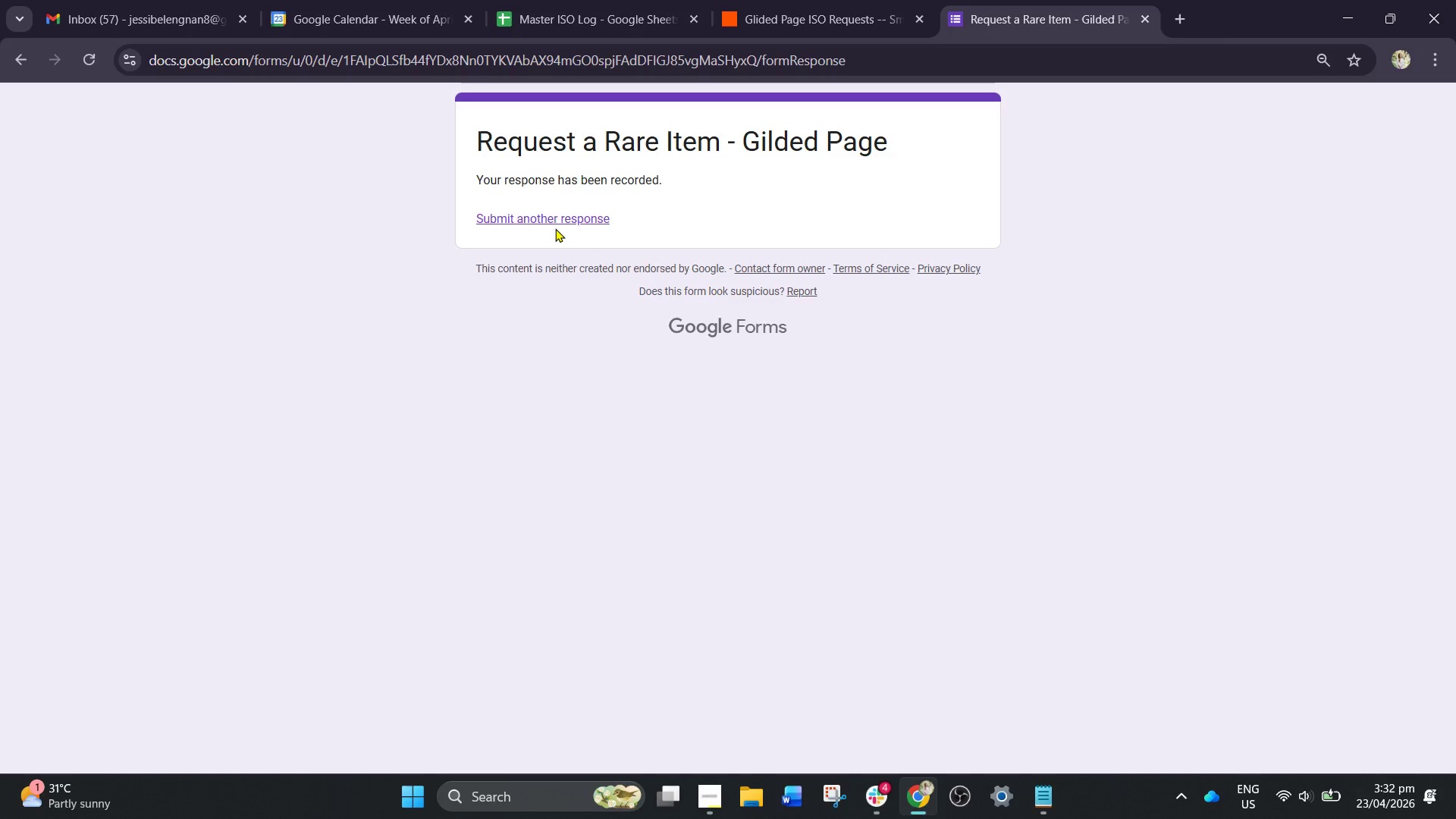 
double_click([553, 228])
 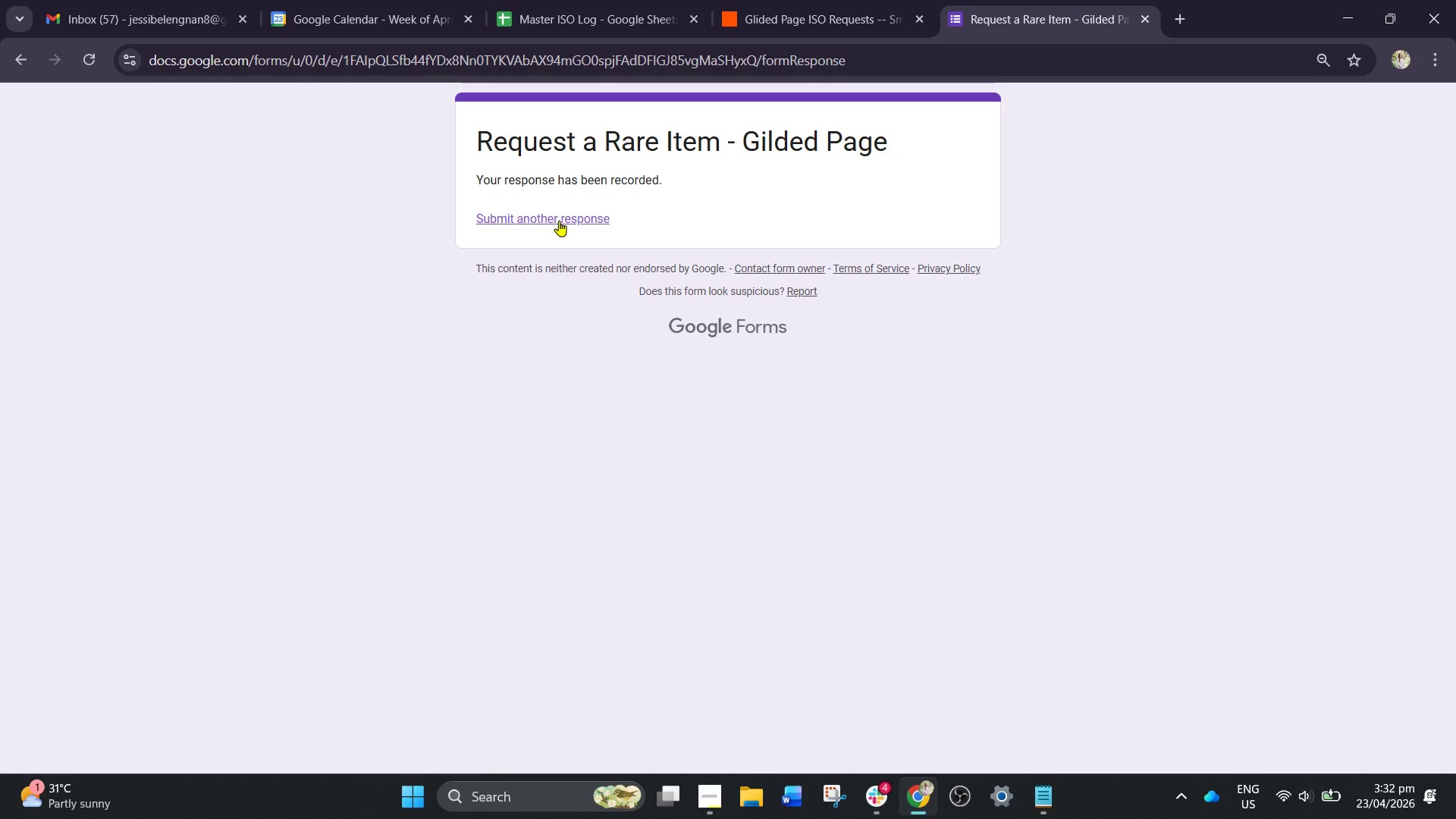 
triple_click([559, 221])
 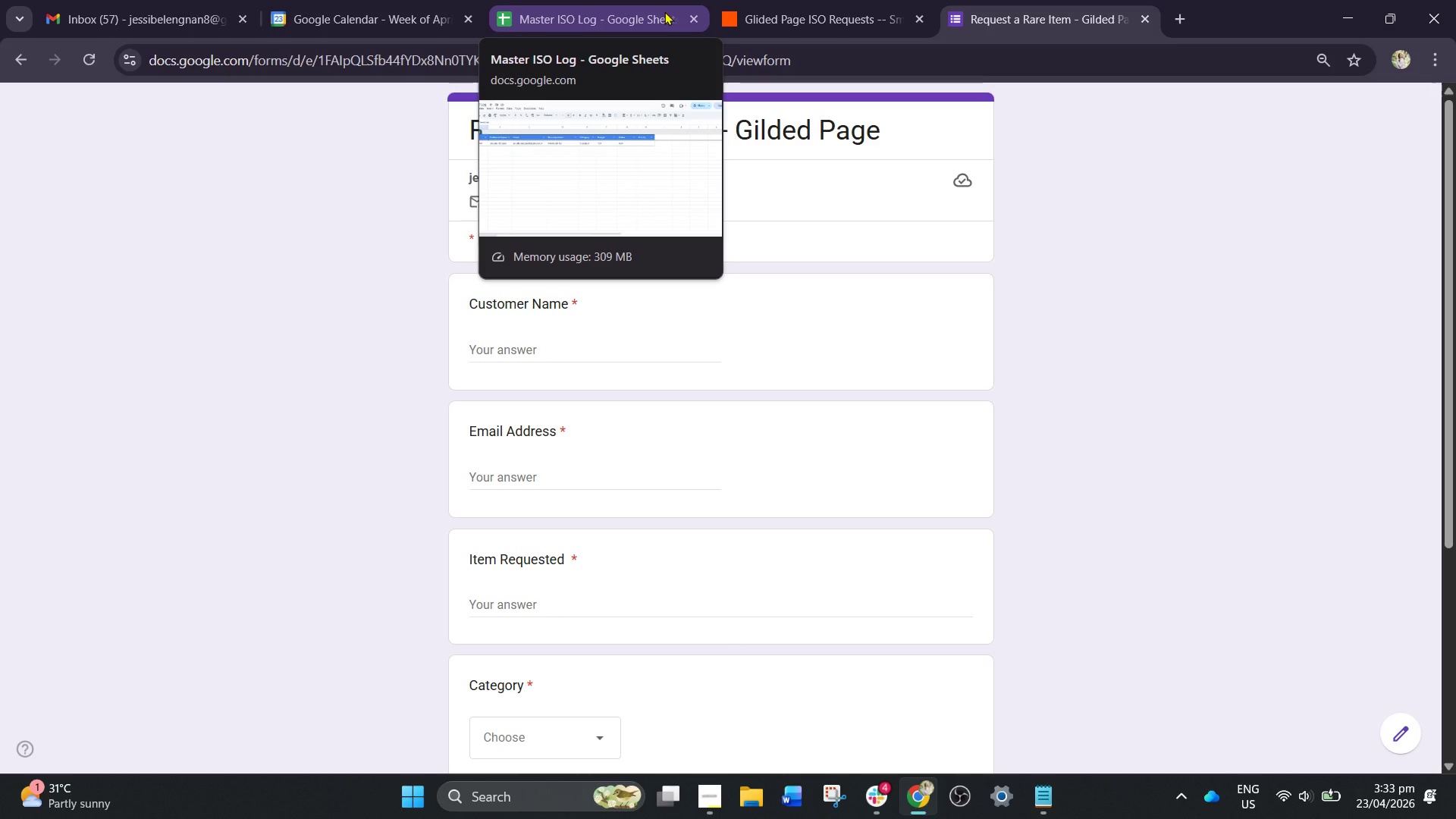 
wait(11.66)
 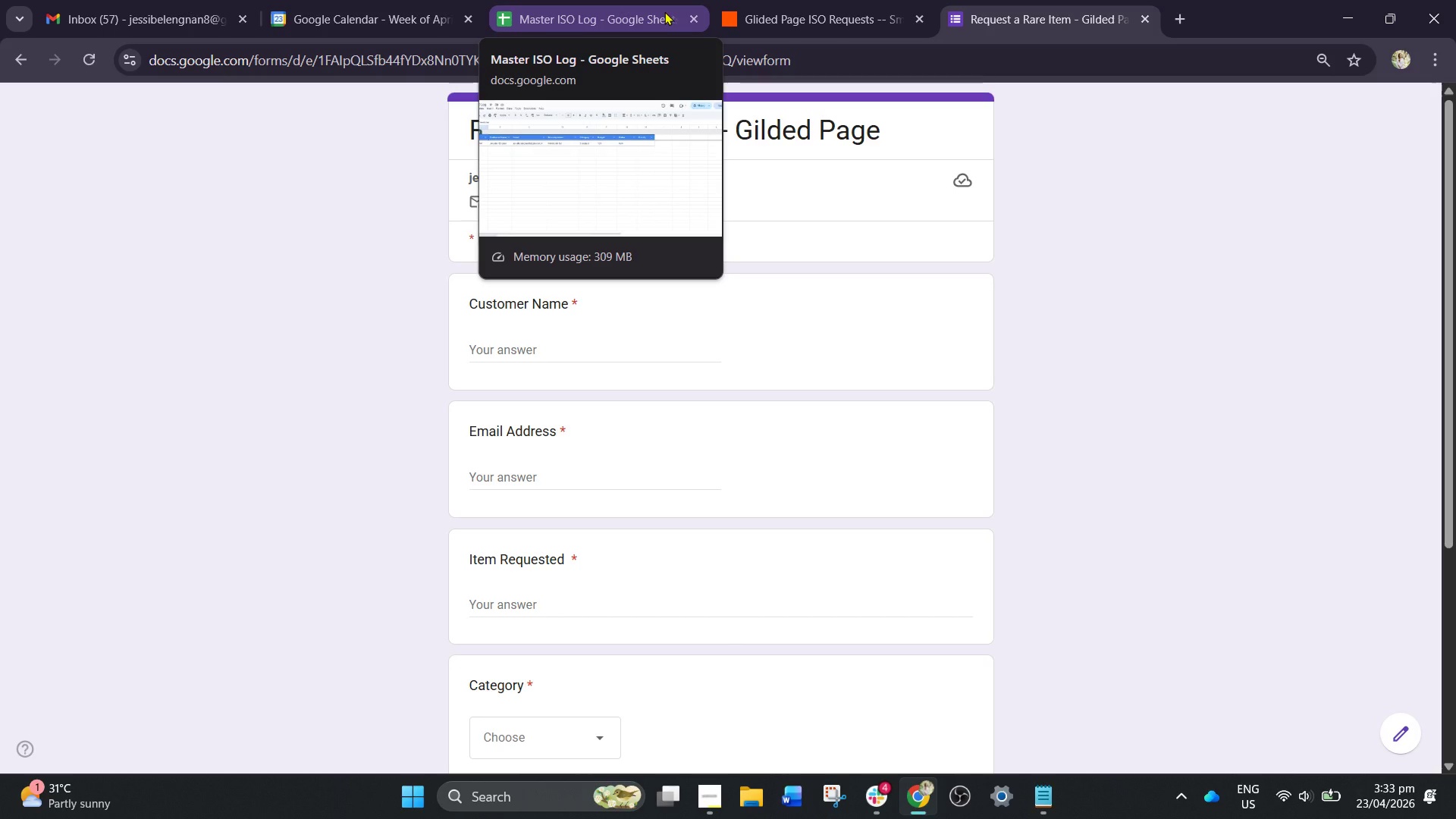 
left_click([576, 340])
 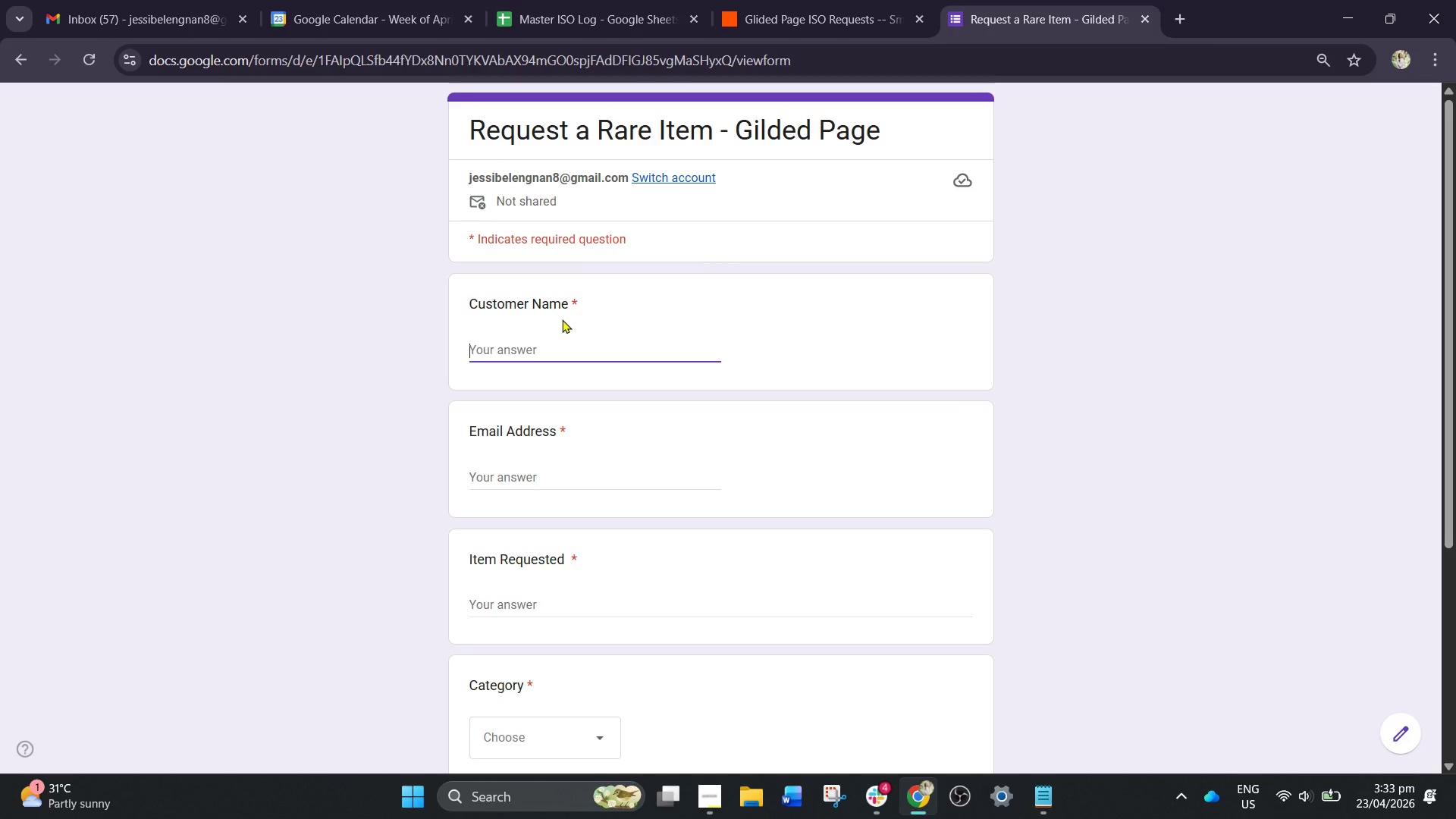 
type(Isla Moore)
key(Tab)
type(isla)
 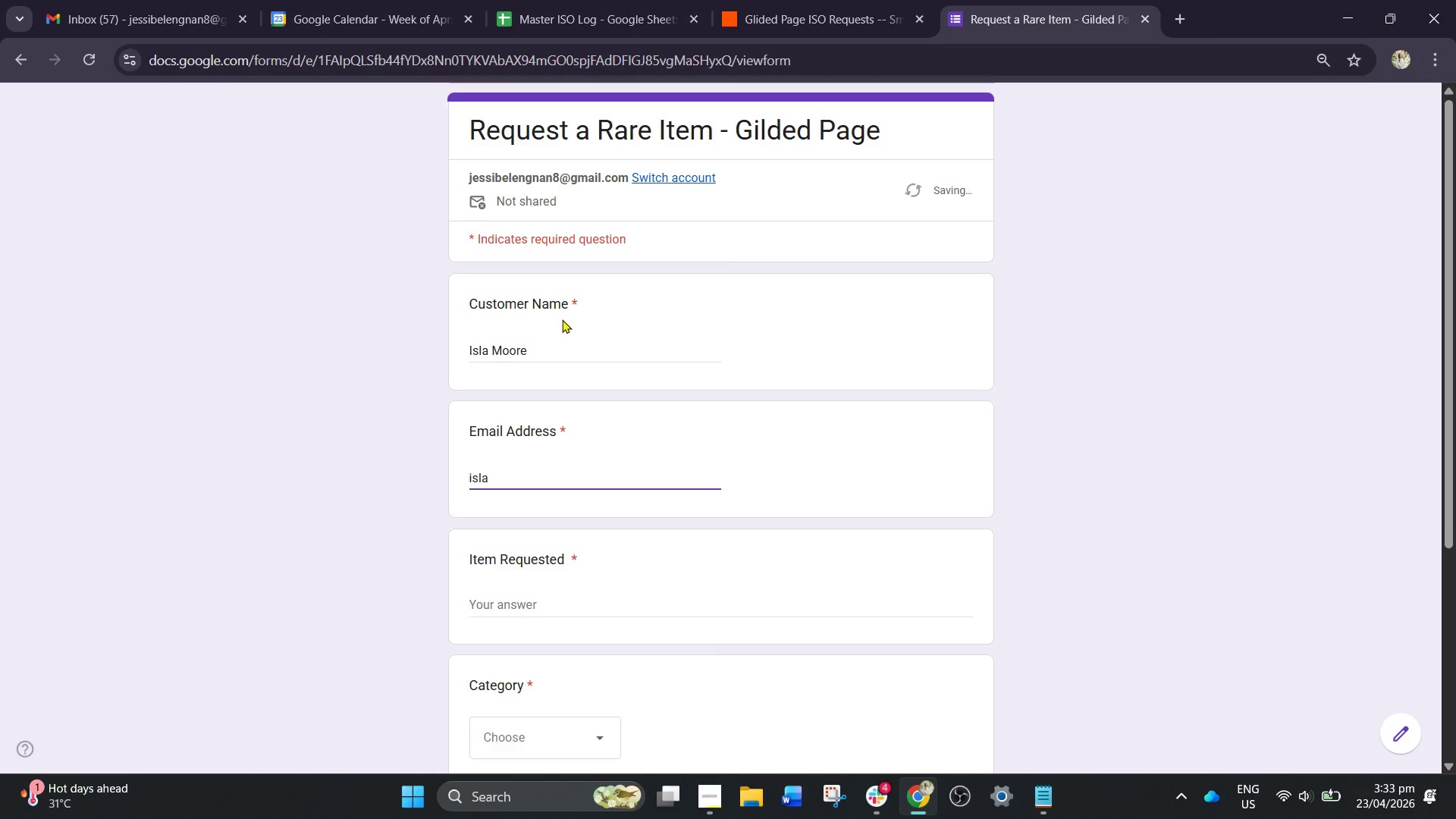 
type(.moore)
 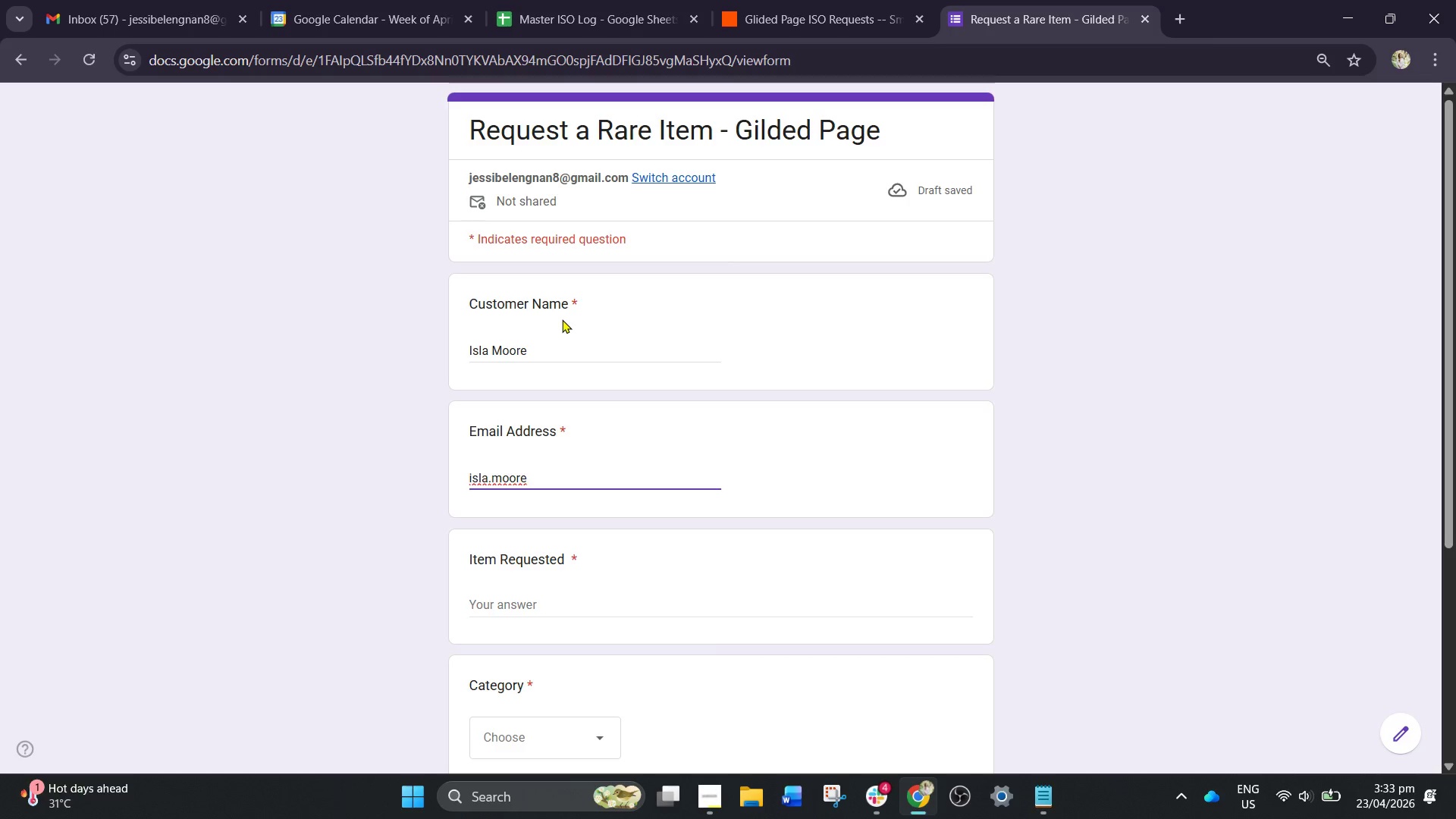 
wait(6.41)
 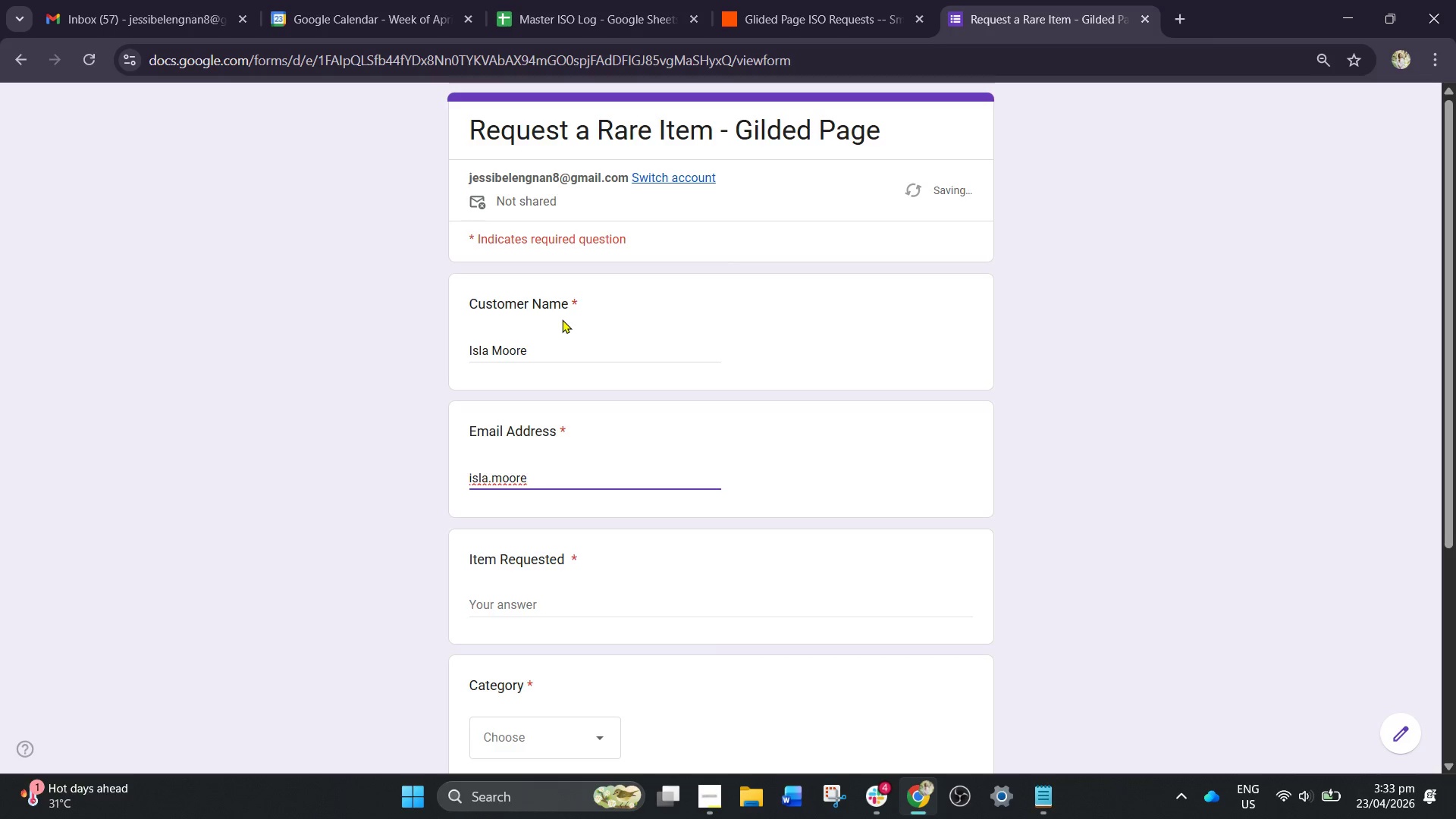 
key(Shift+ShiftRight)
 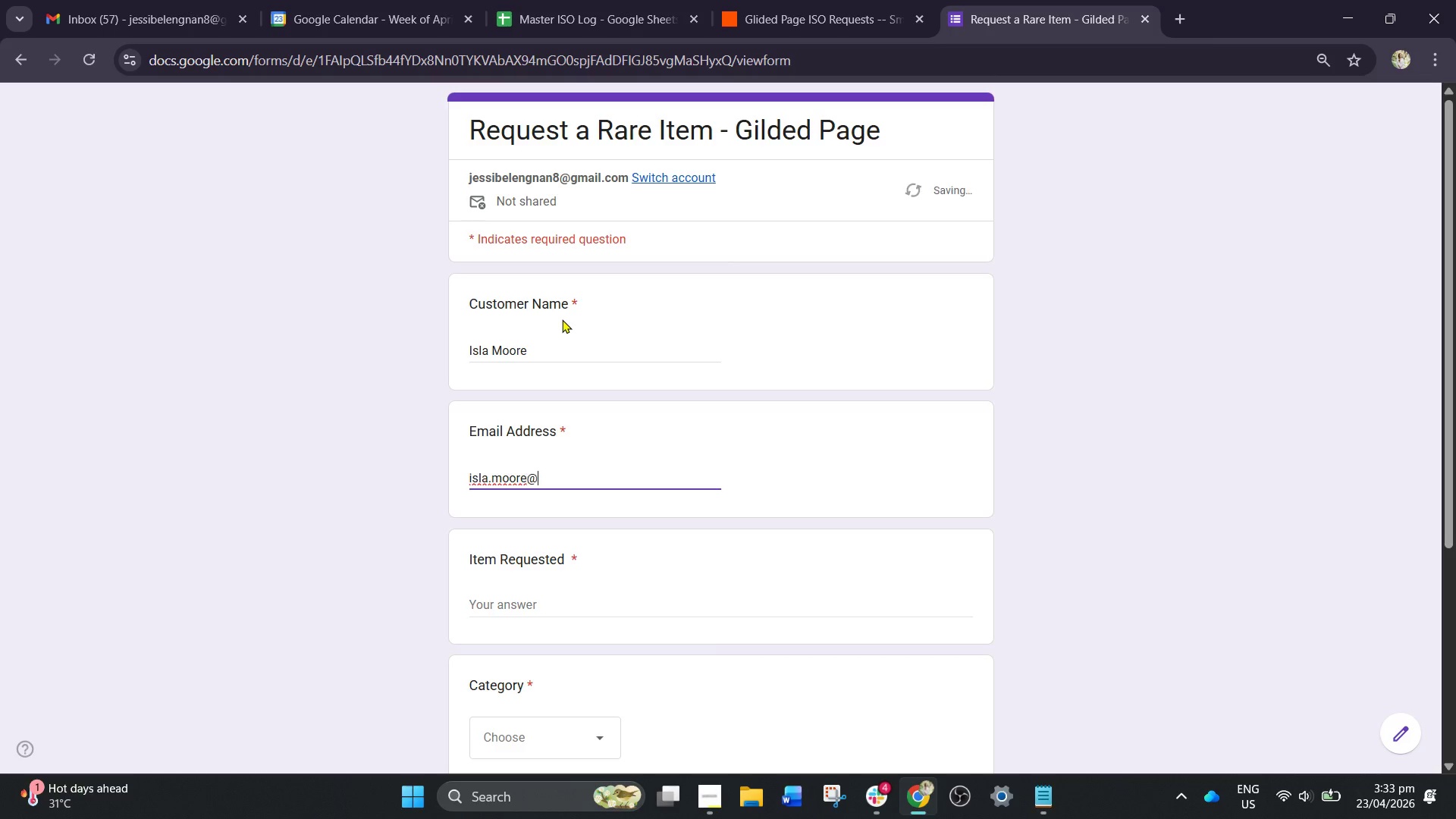 
key(Shift+2)
 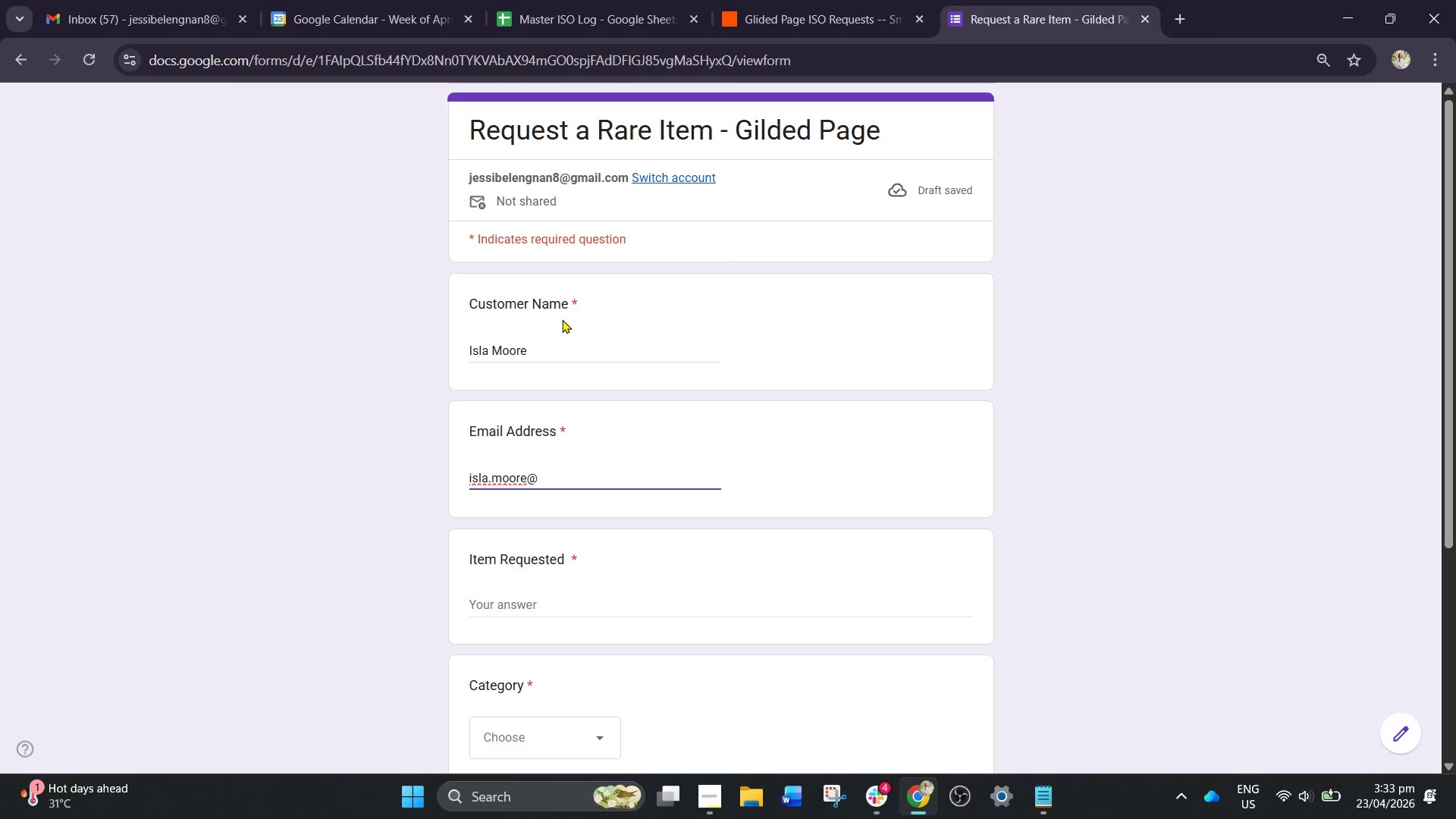 
wait(20.3)
 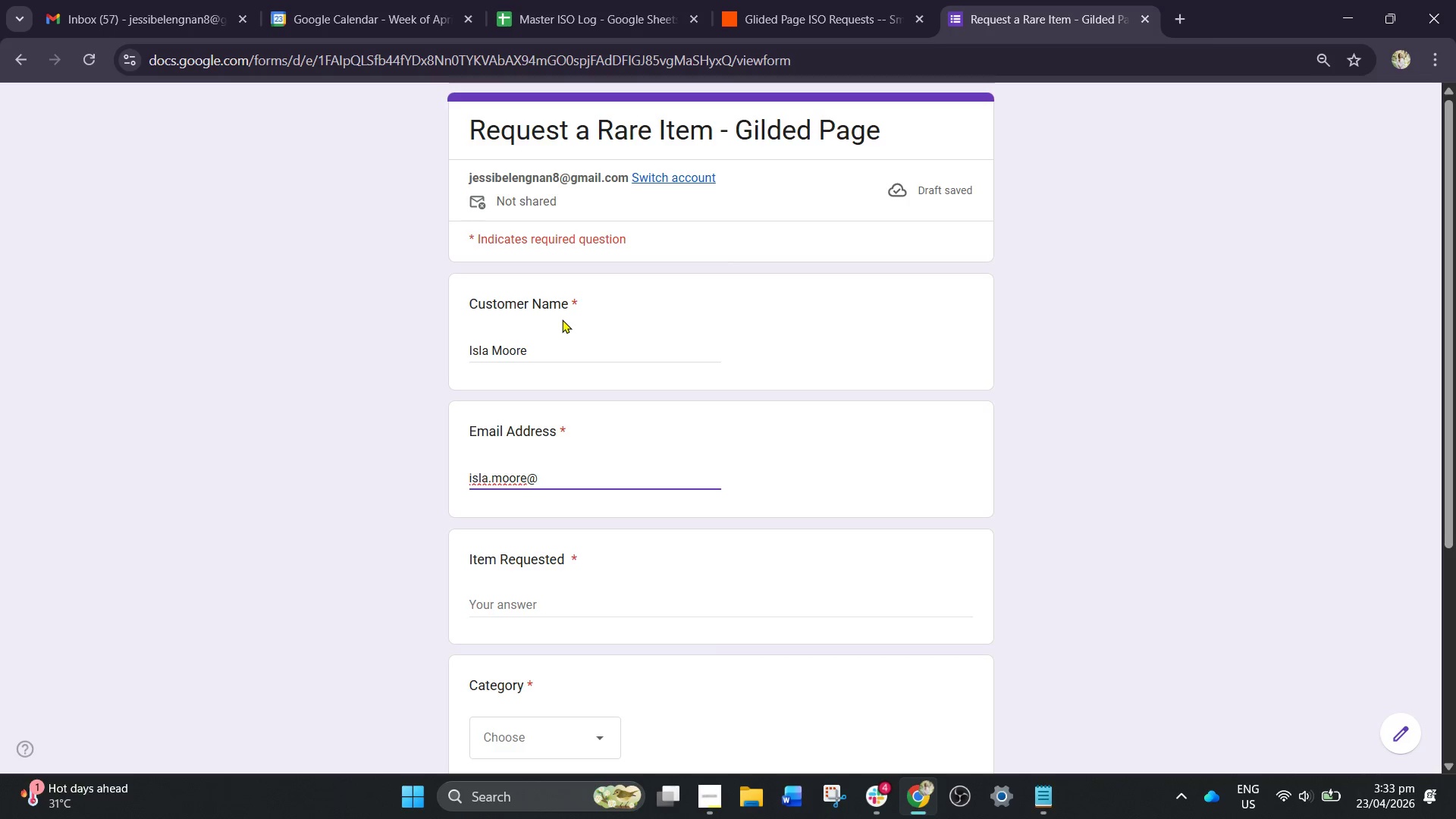 
type(email.com)
 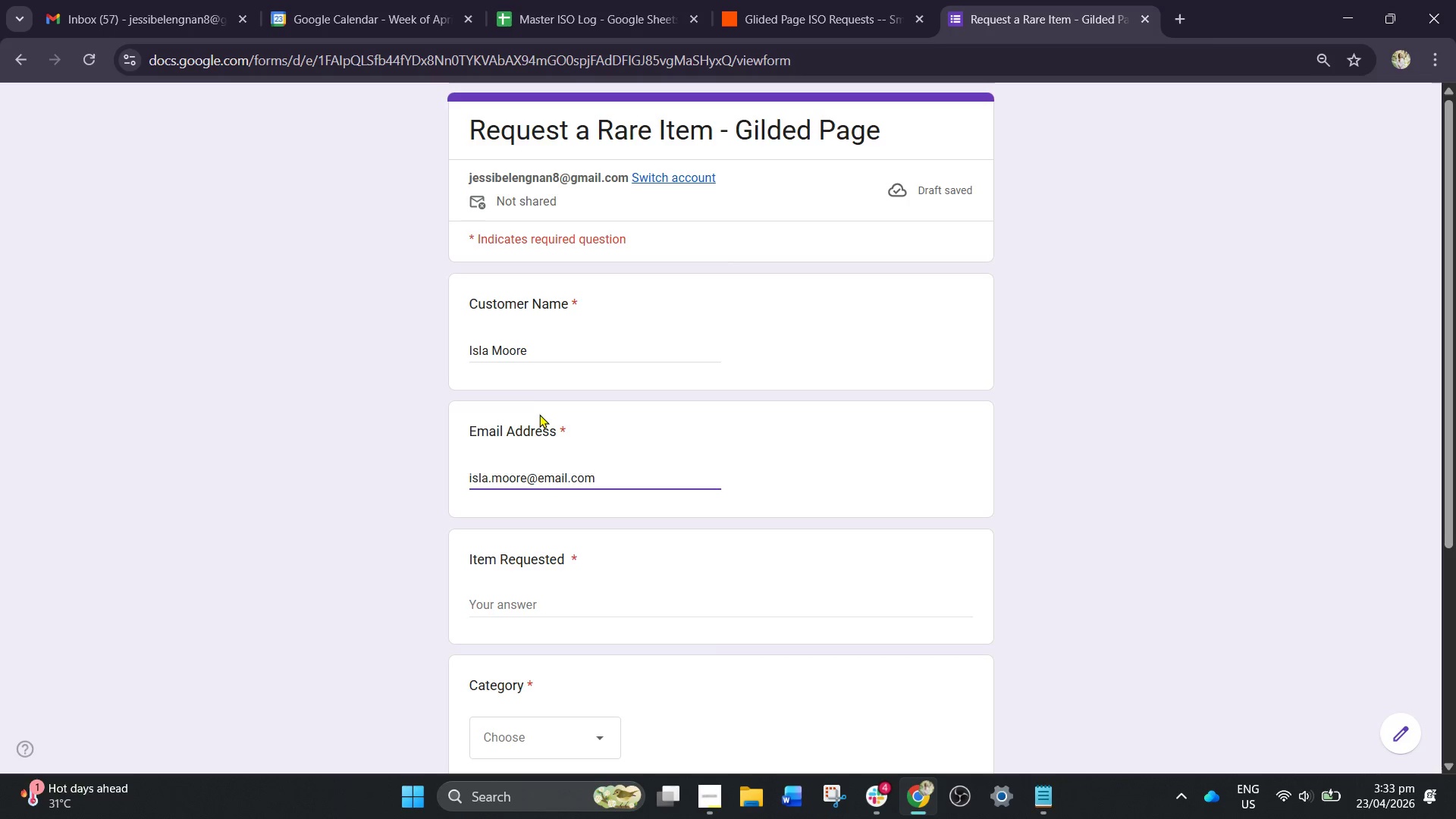 
left_click([577, 601])
 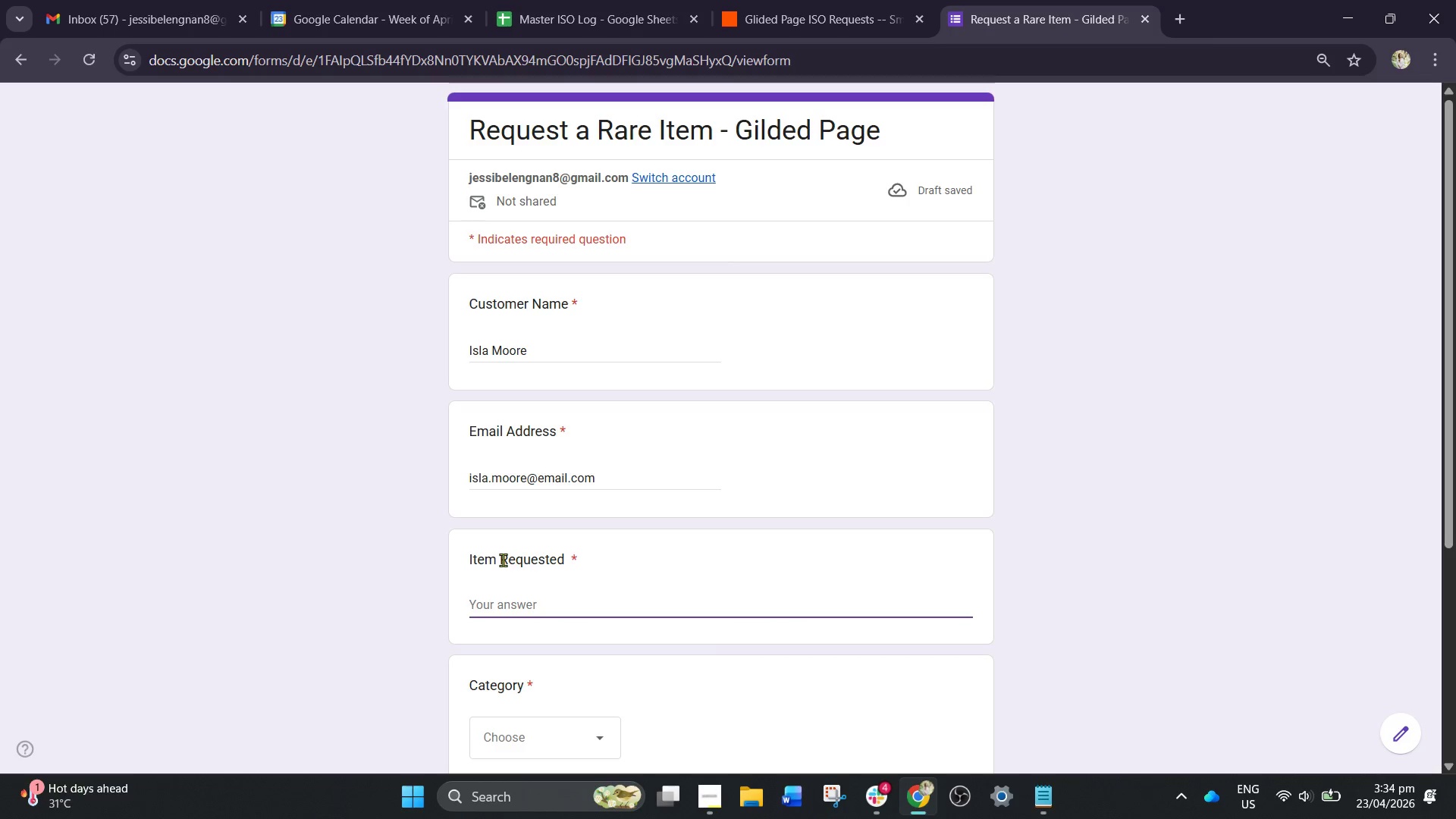 
type(Antique Waterman Idea pen ( early 1900s))
 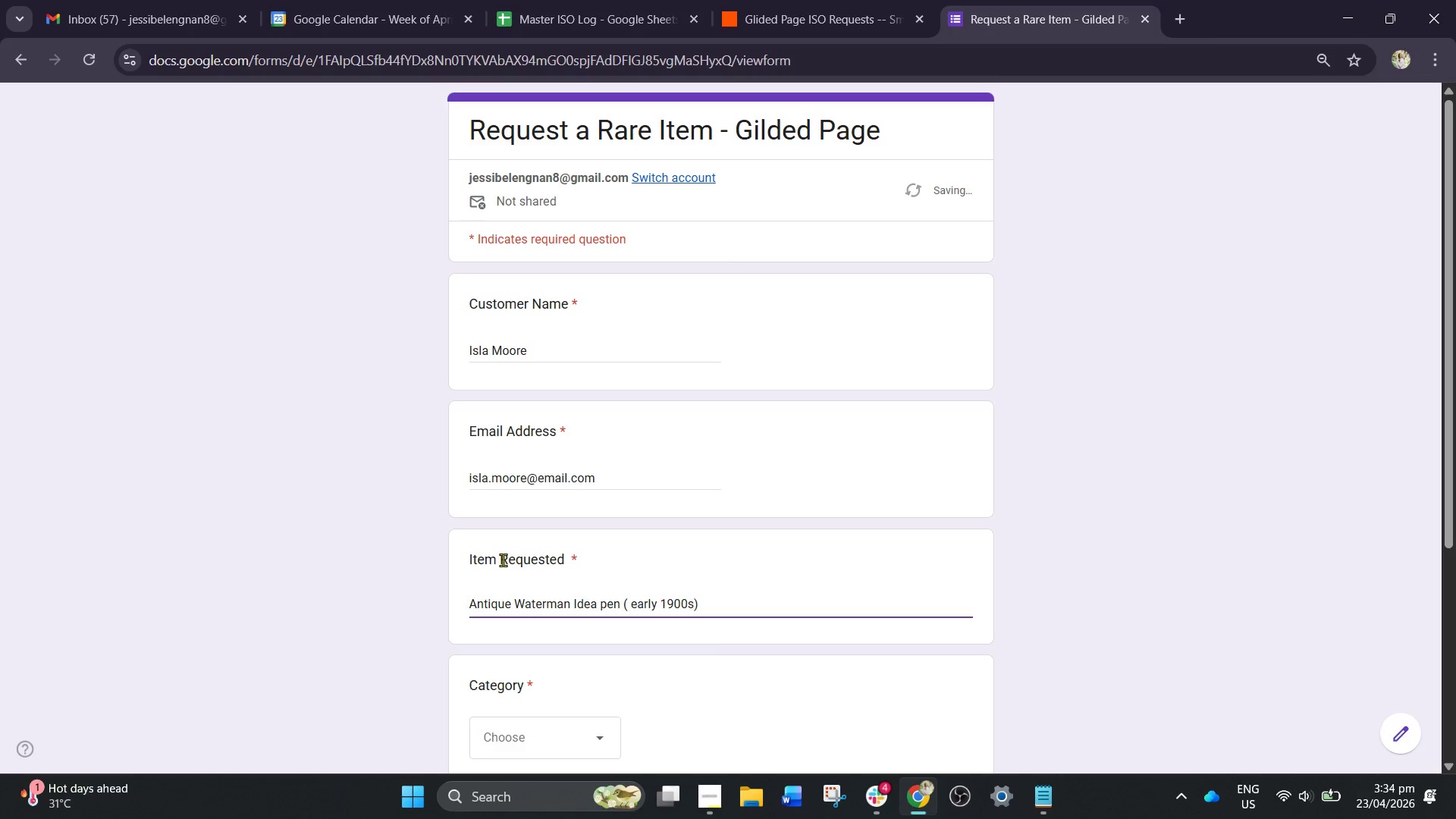 
scroll: coordinate [499, 507], scroll_direction: down, amount: 1.0
 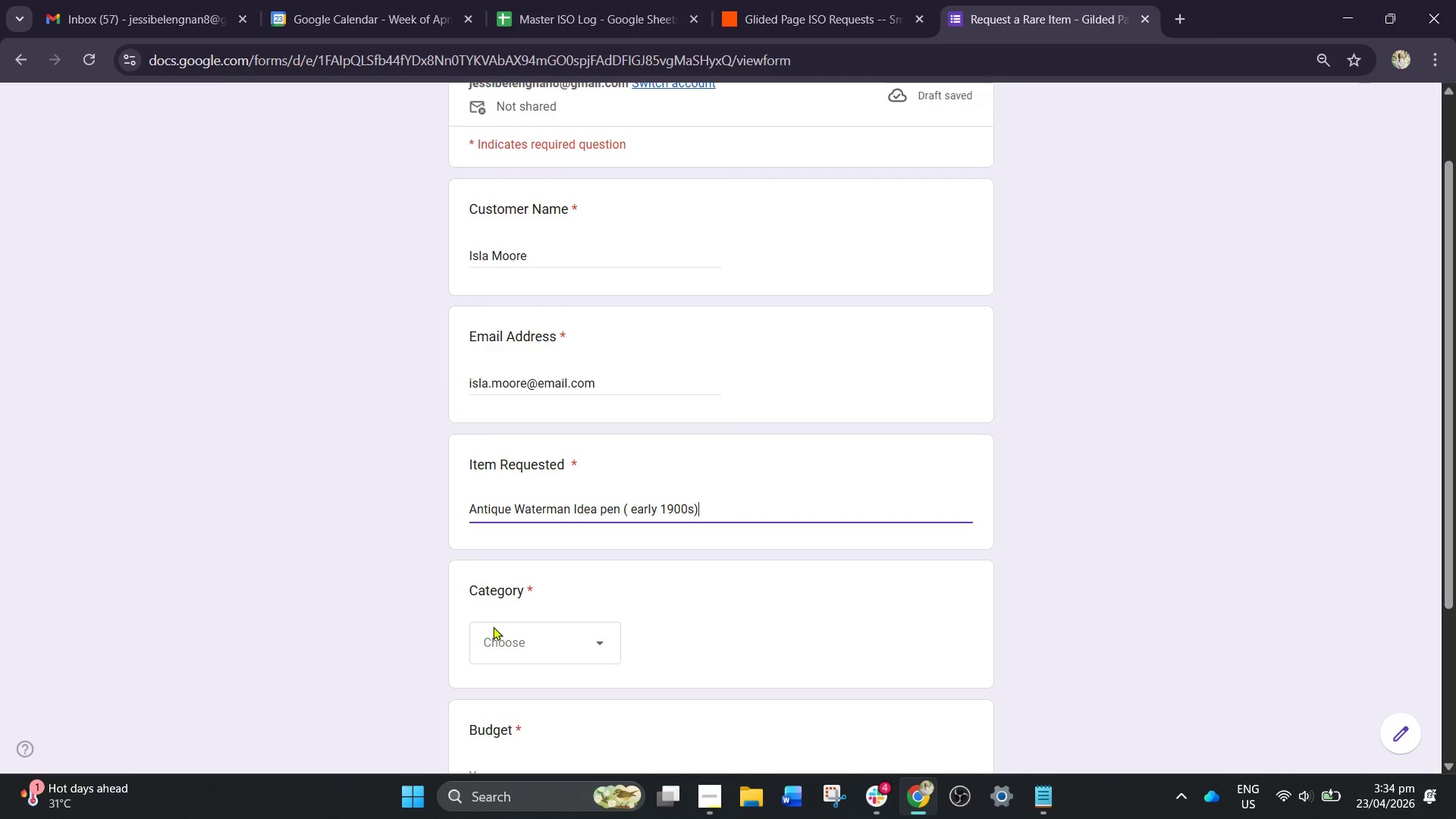 
left_click([504, 642])
 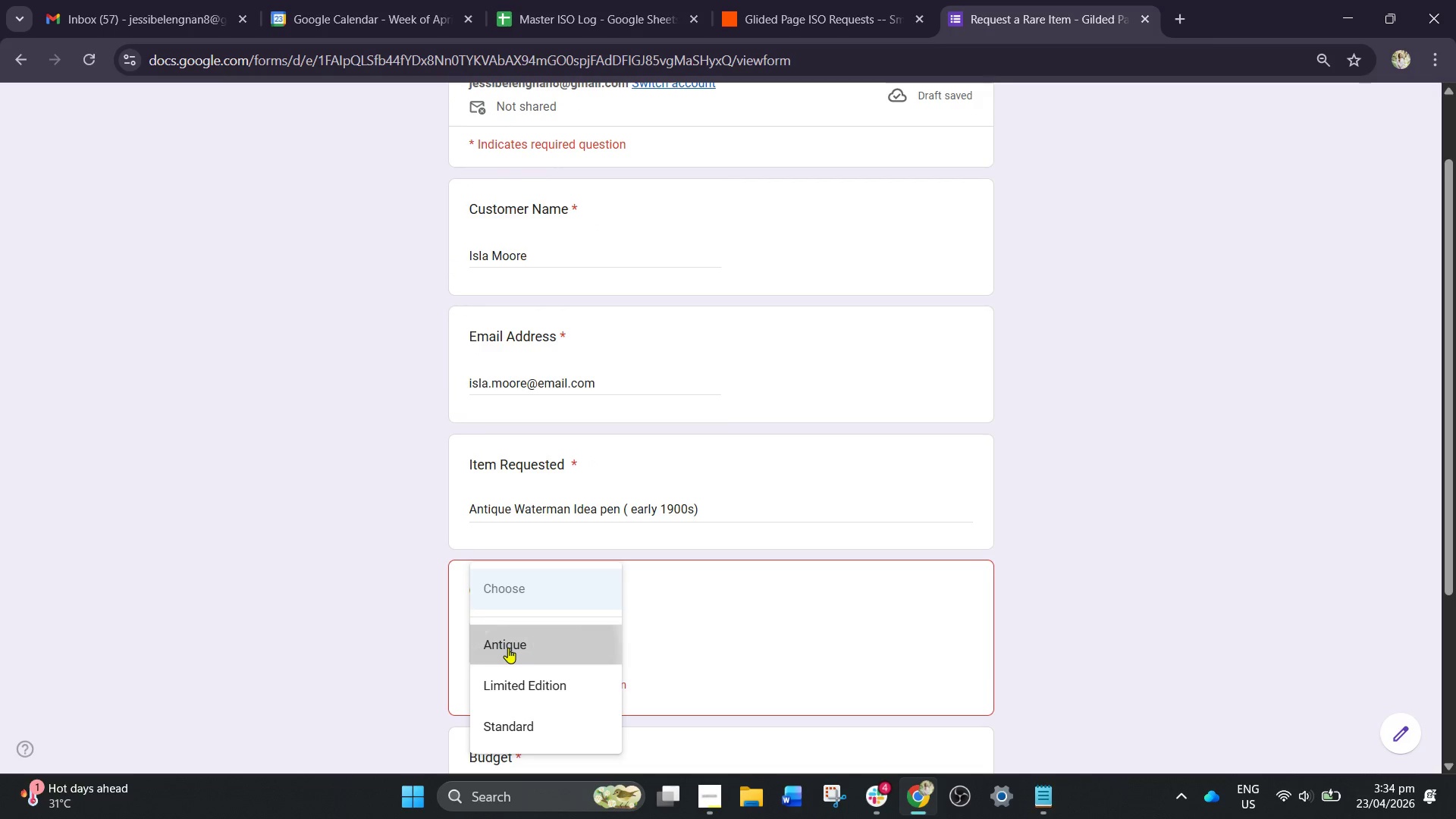 
scroll: coordinate [508, 648], scroll_direction: down, amount: 1.0
 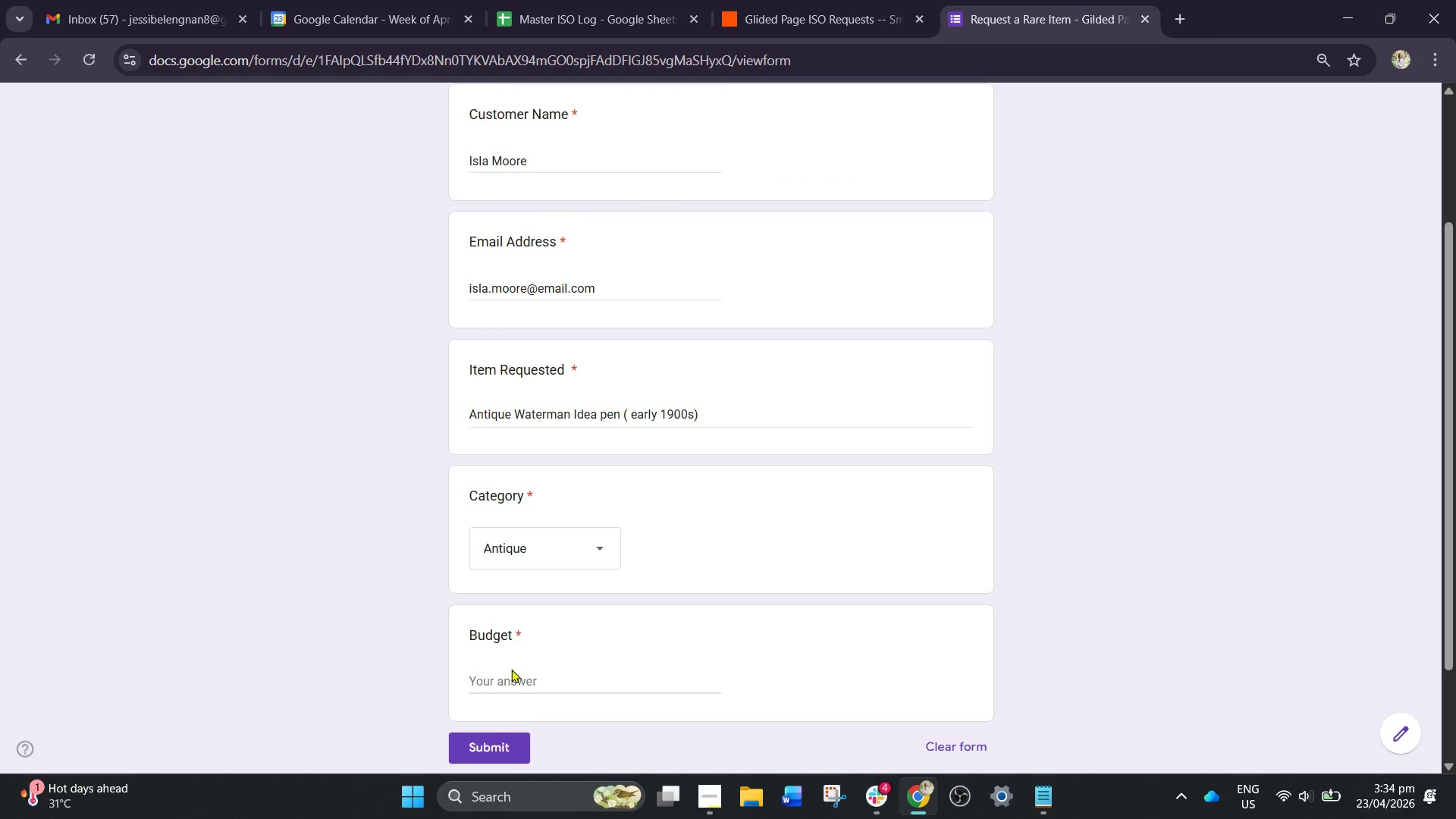 
left_click([509, 680])
 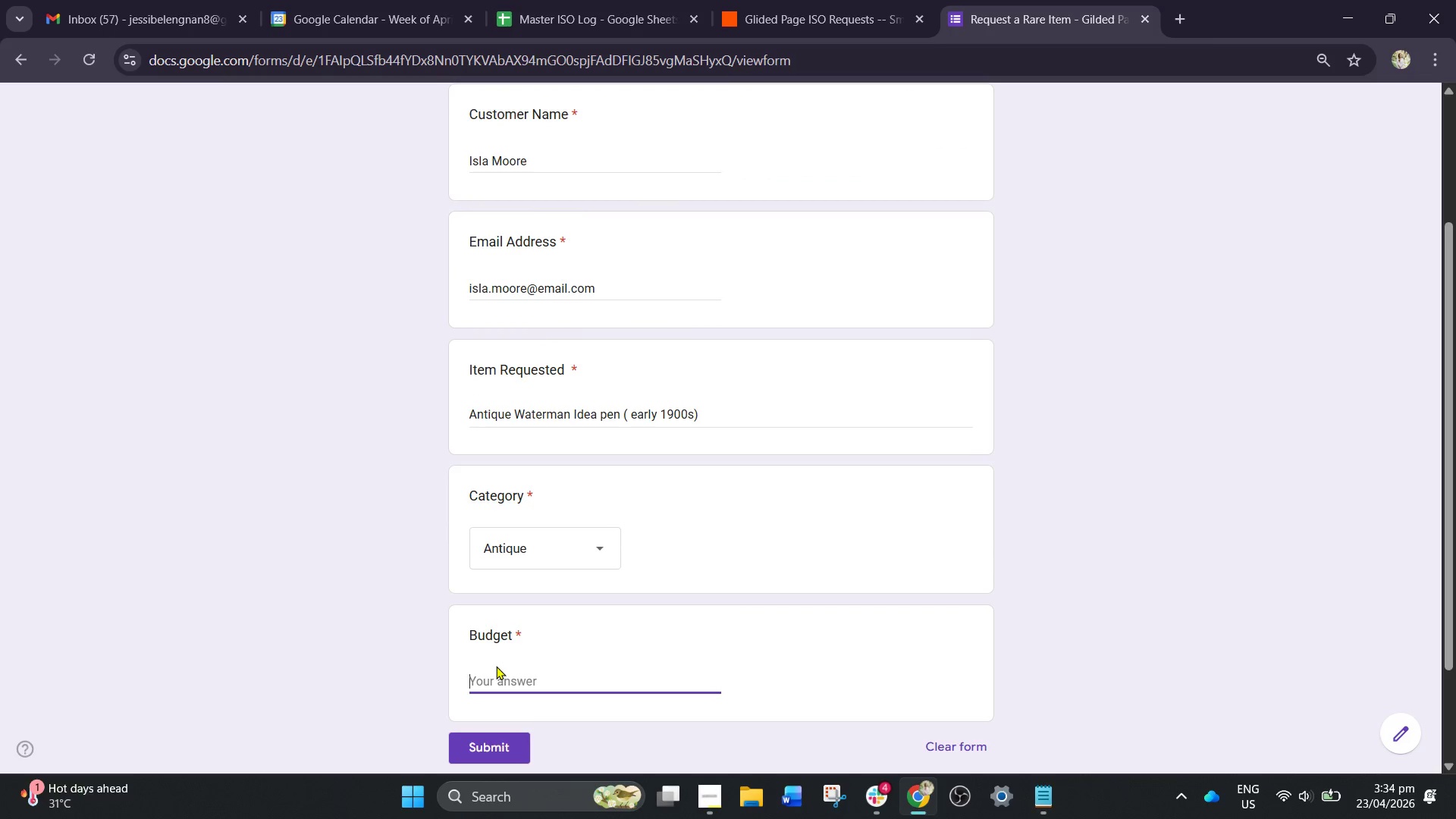 
type(680)
 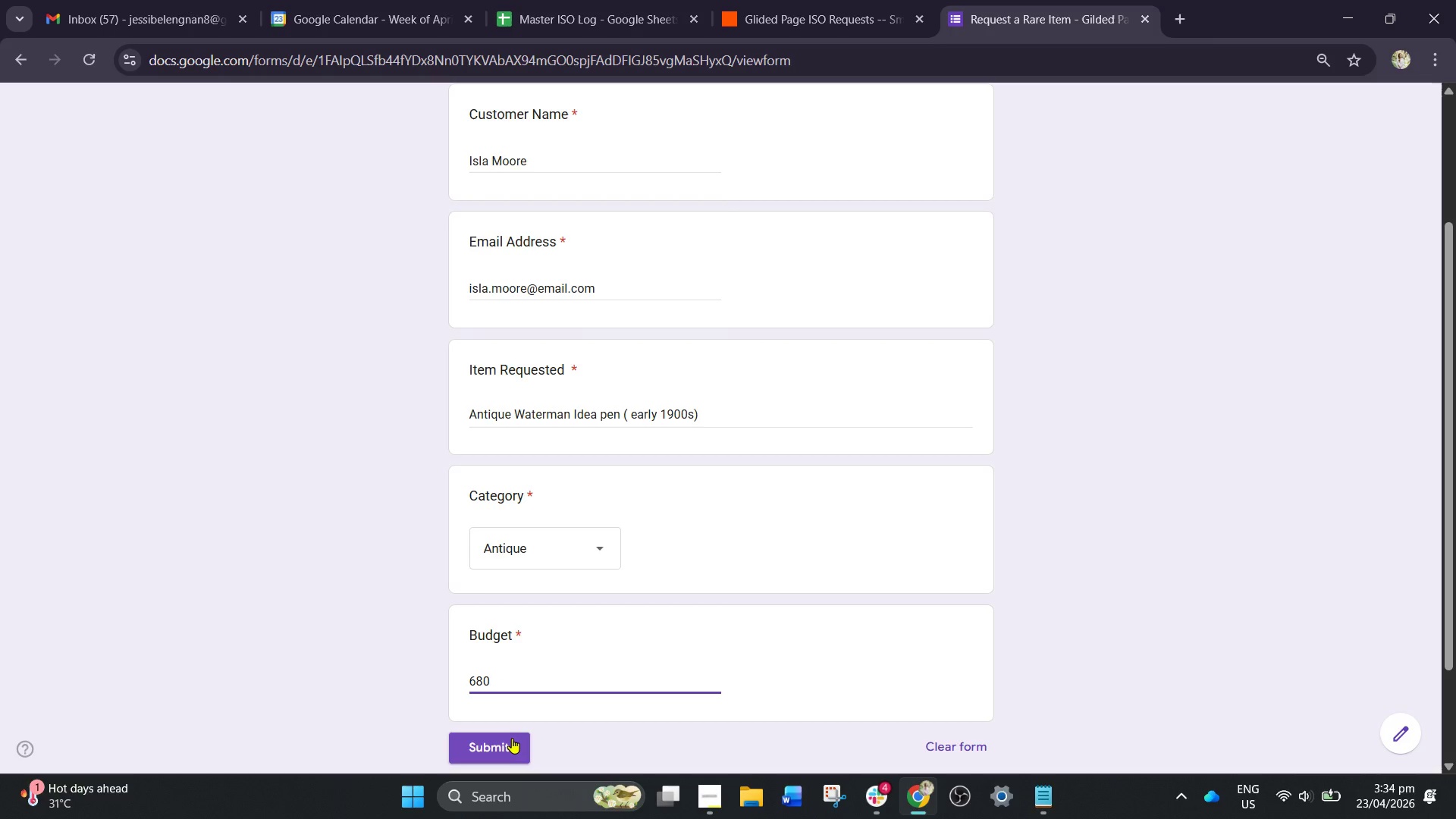 
left_click([512, 738])
 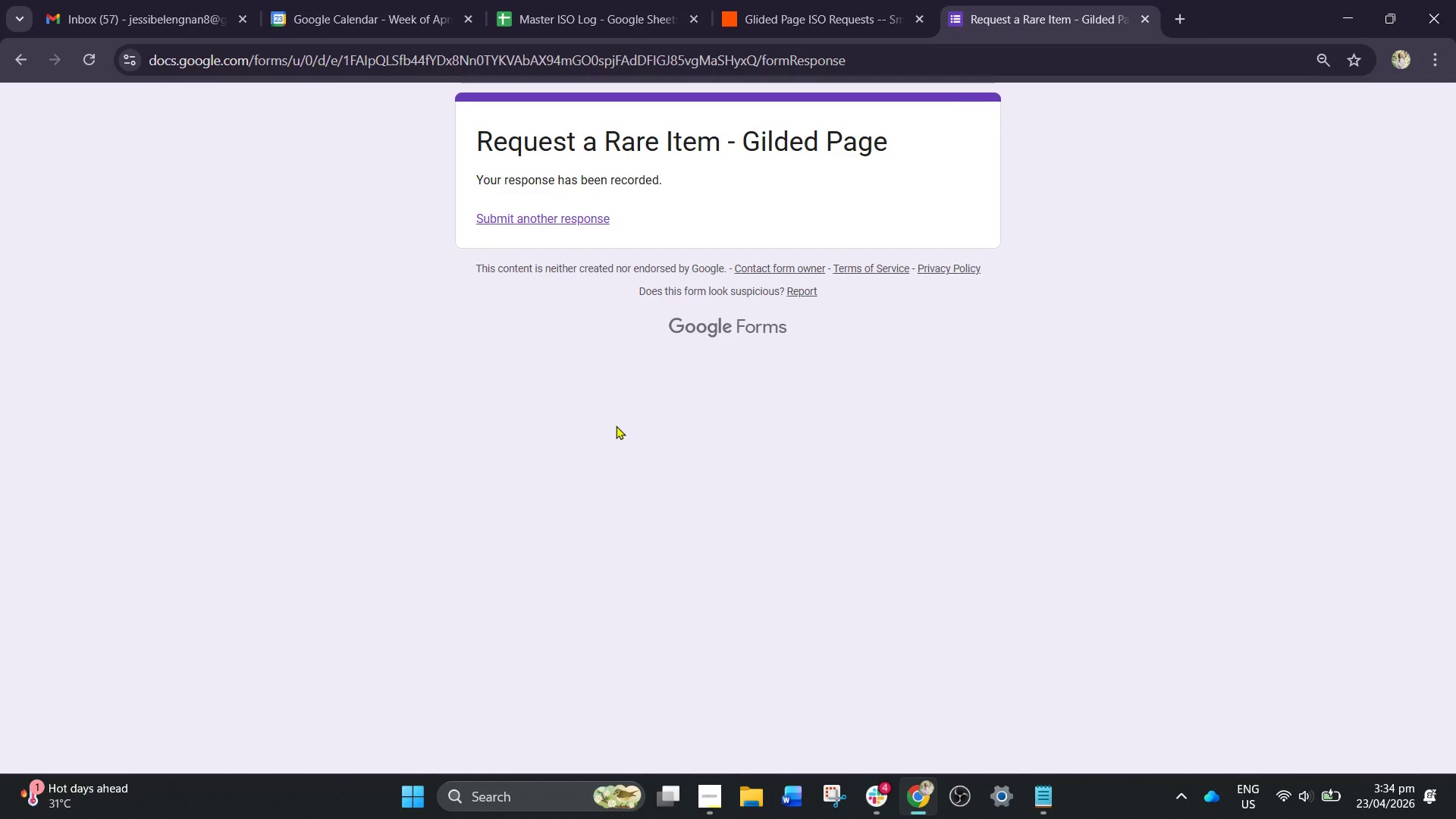 
wait(5.61)
 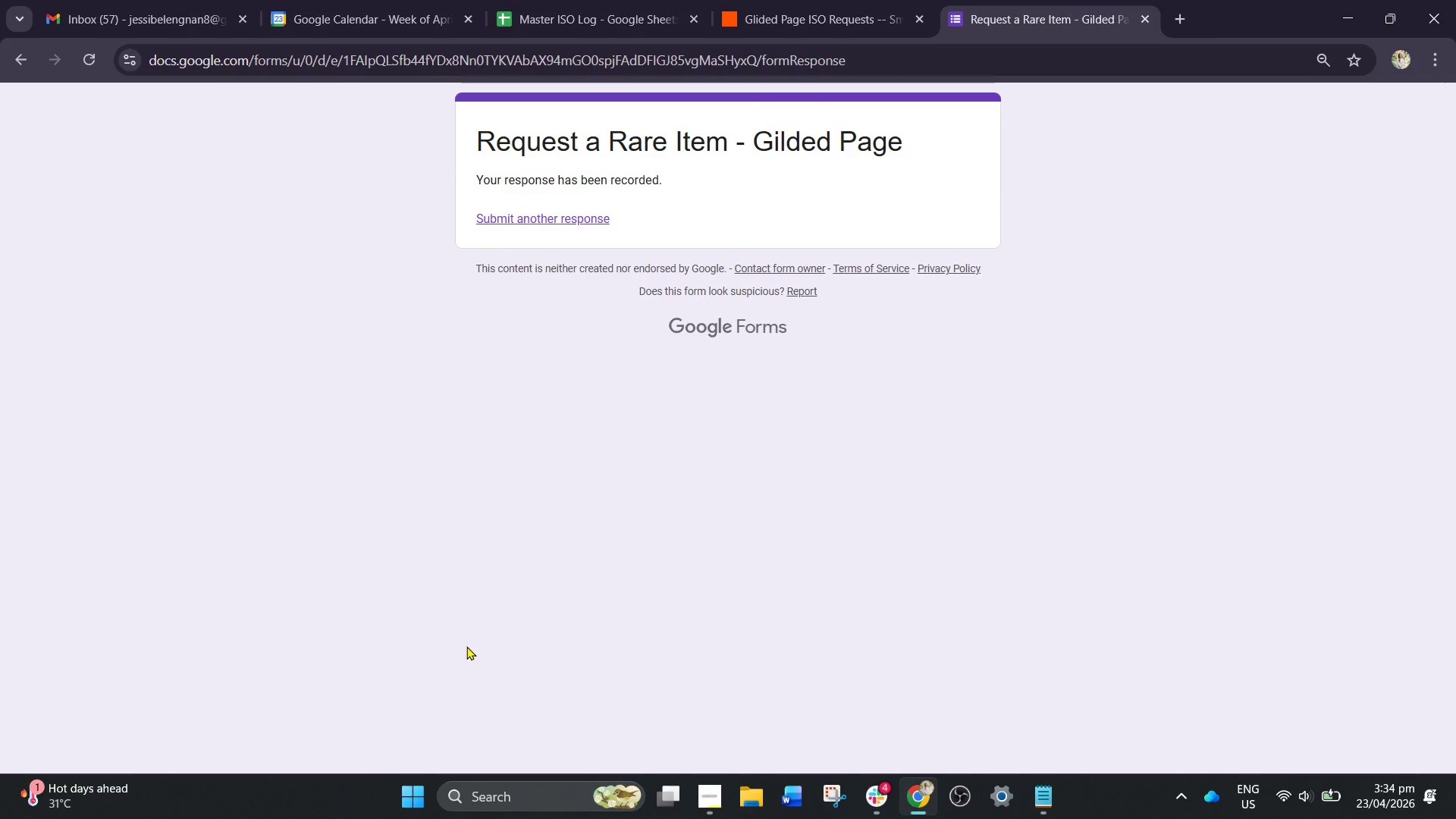 
left_click([789, 0])
 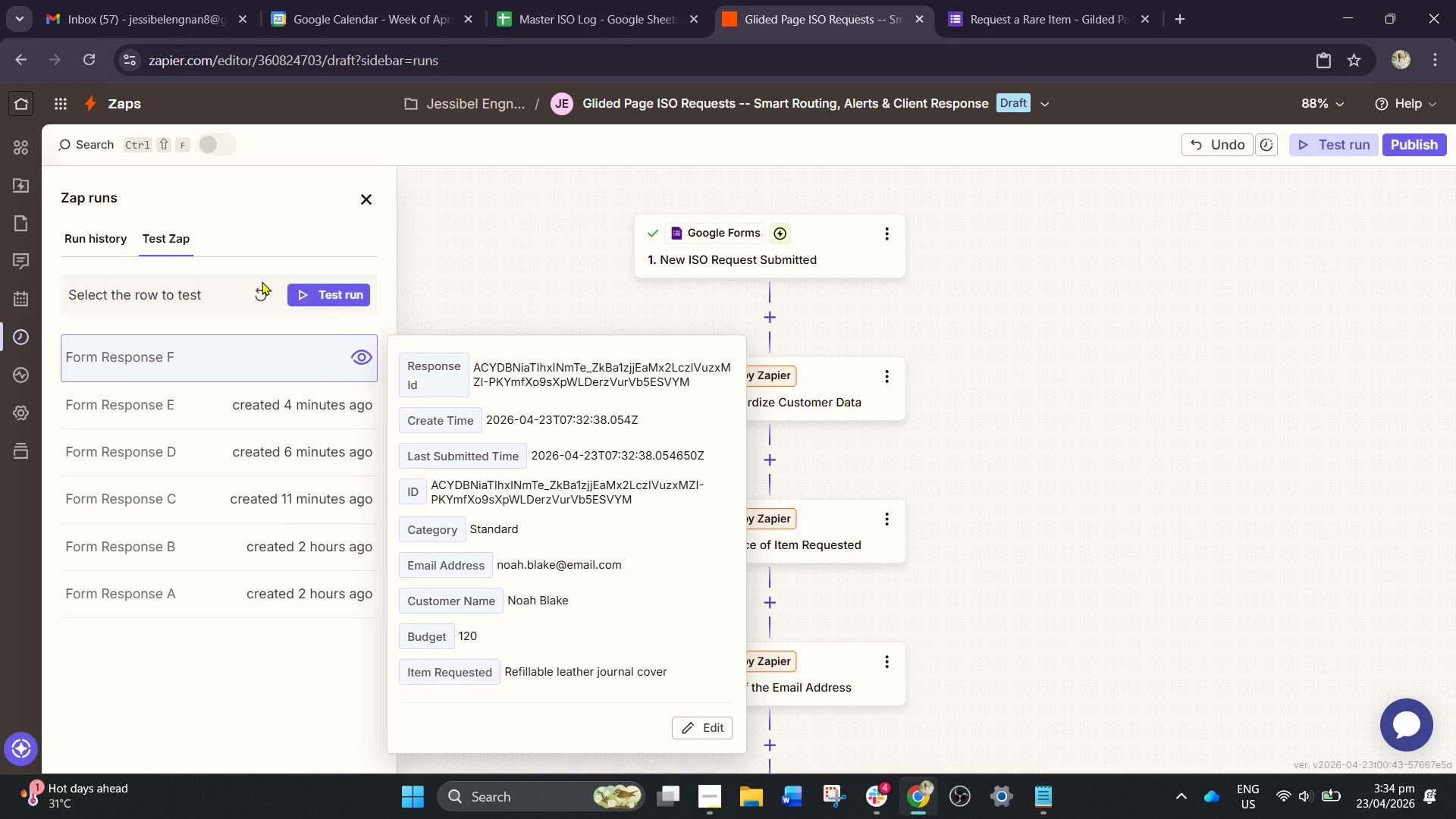 
left_click([262, 284])
 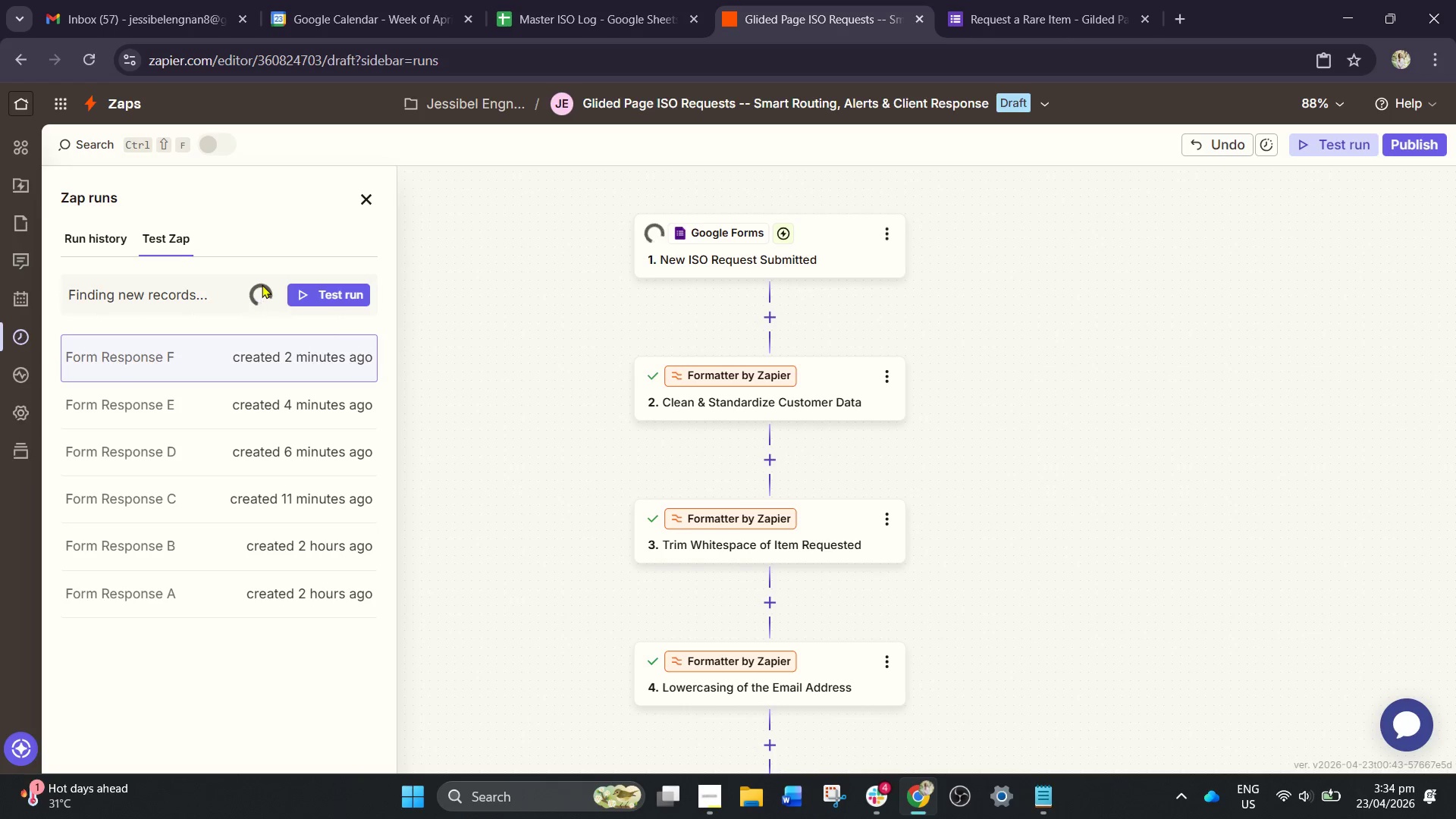 
wait(5.42)
 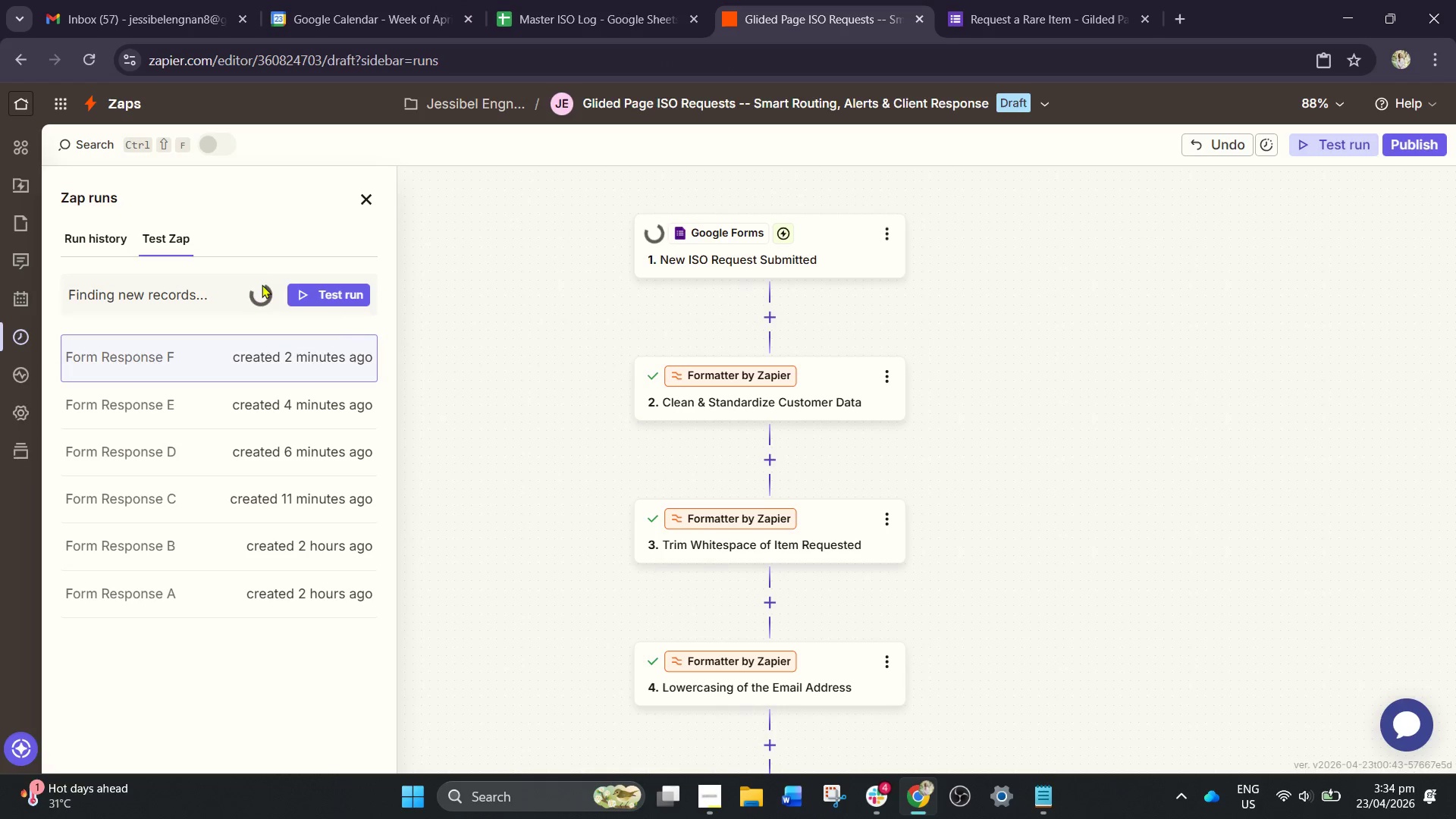 
left_click([268, 360])
 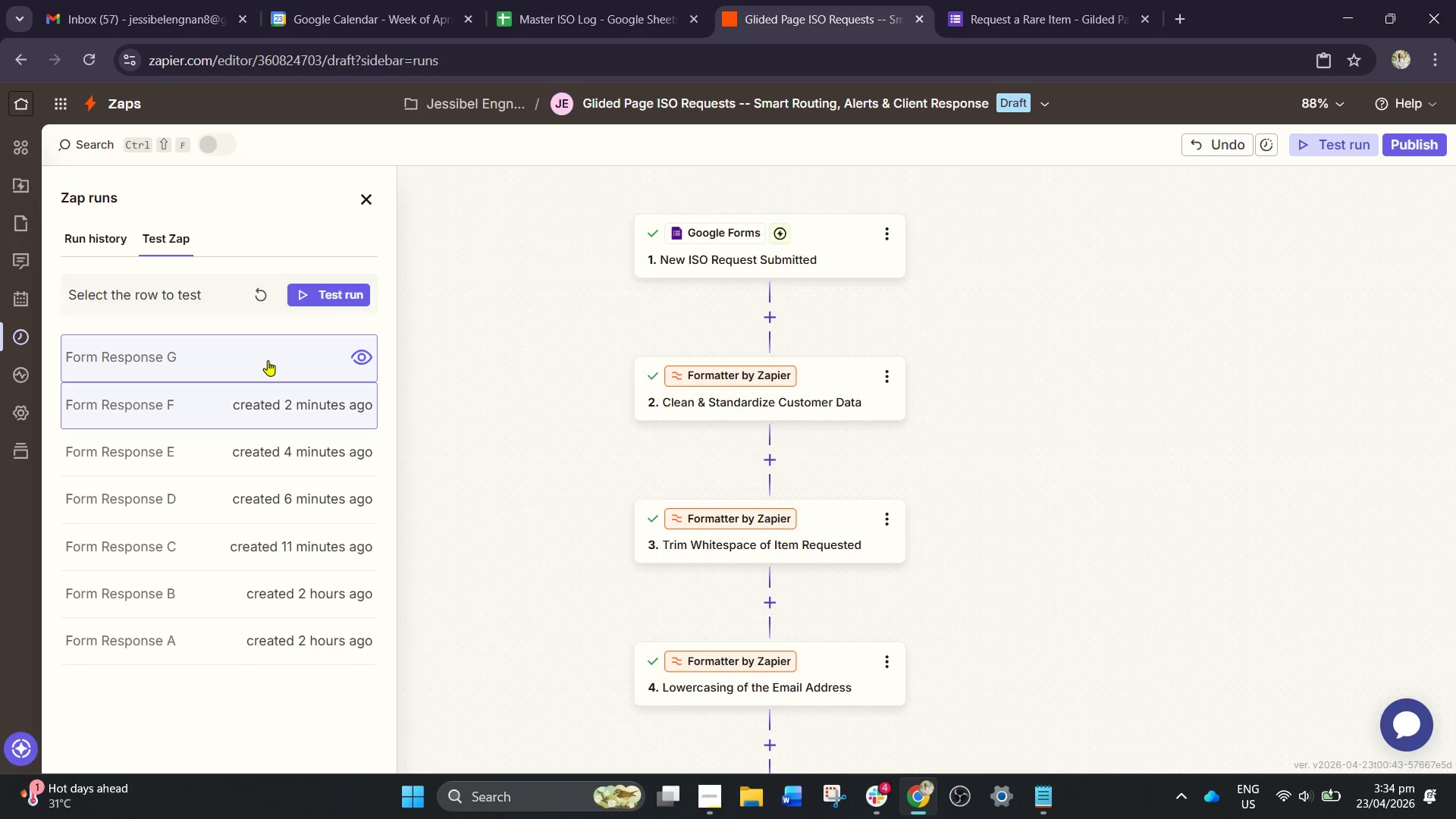 
mouse_move([281, 340])
 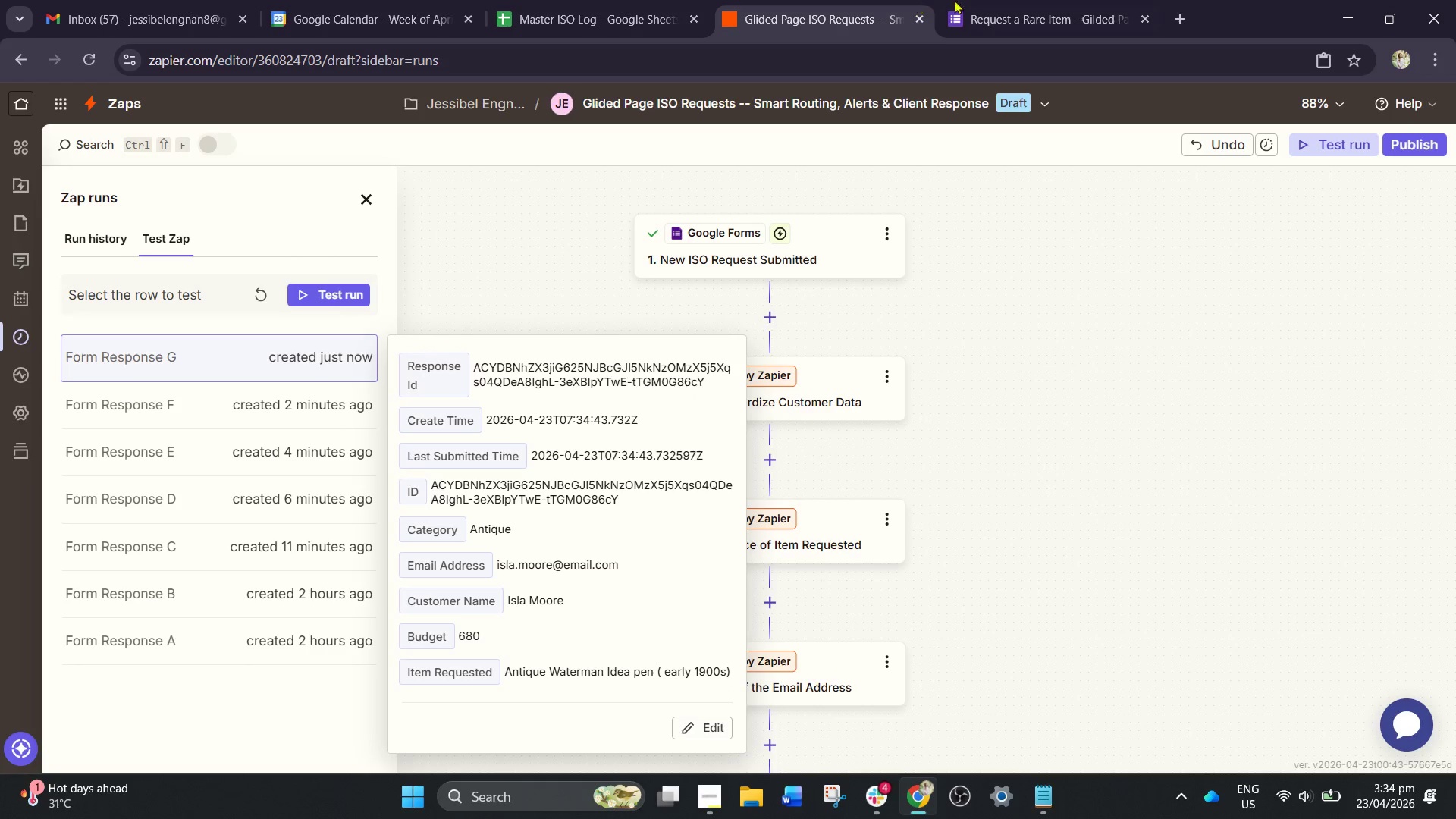 
left_click([1003, 0])
 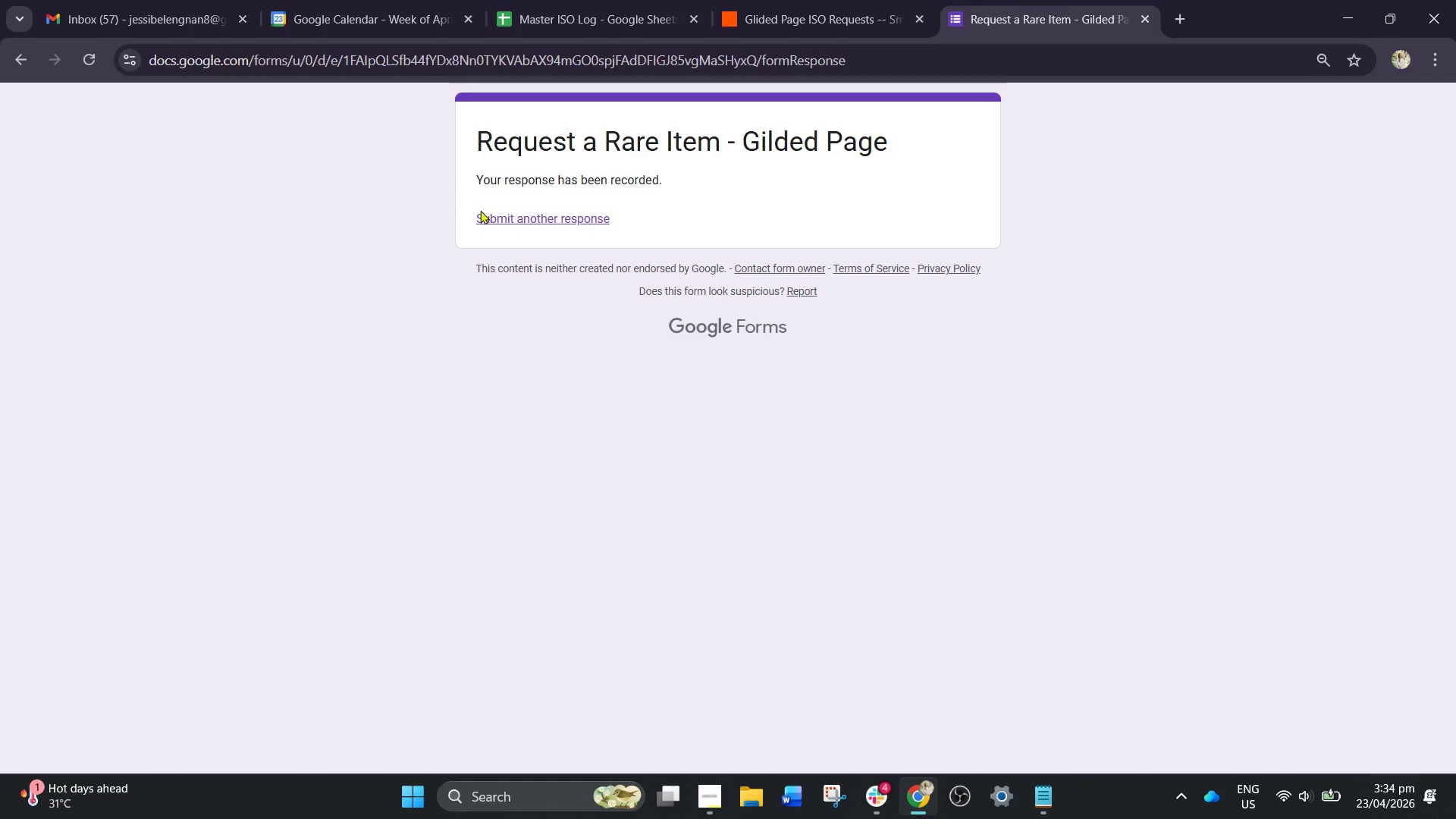 
left_click([490, 218])
 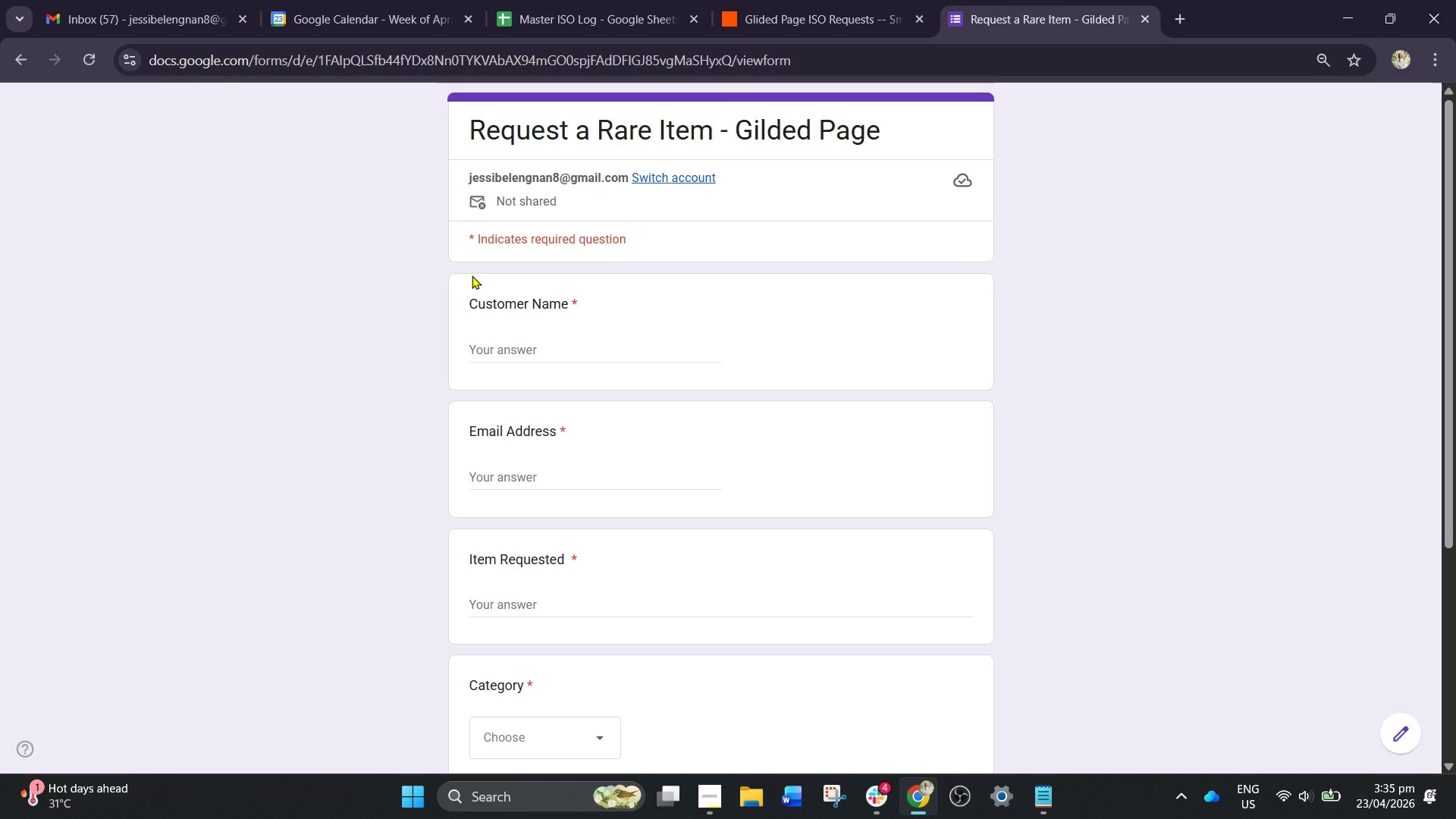 
left_click([535, 350])
 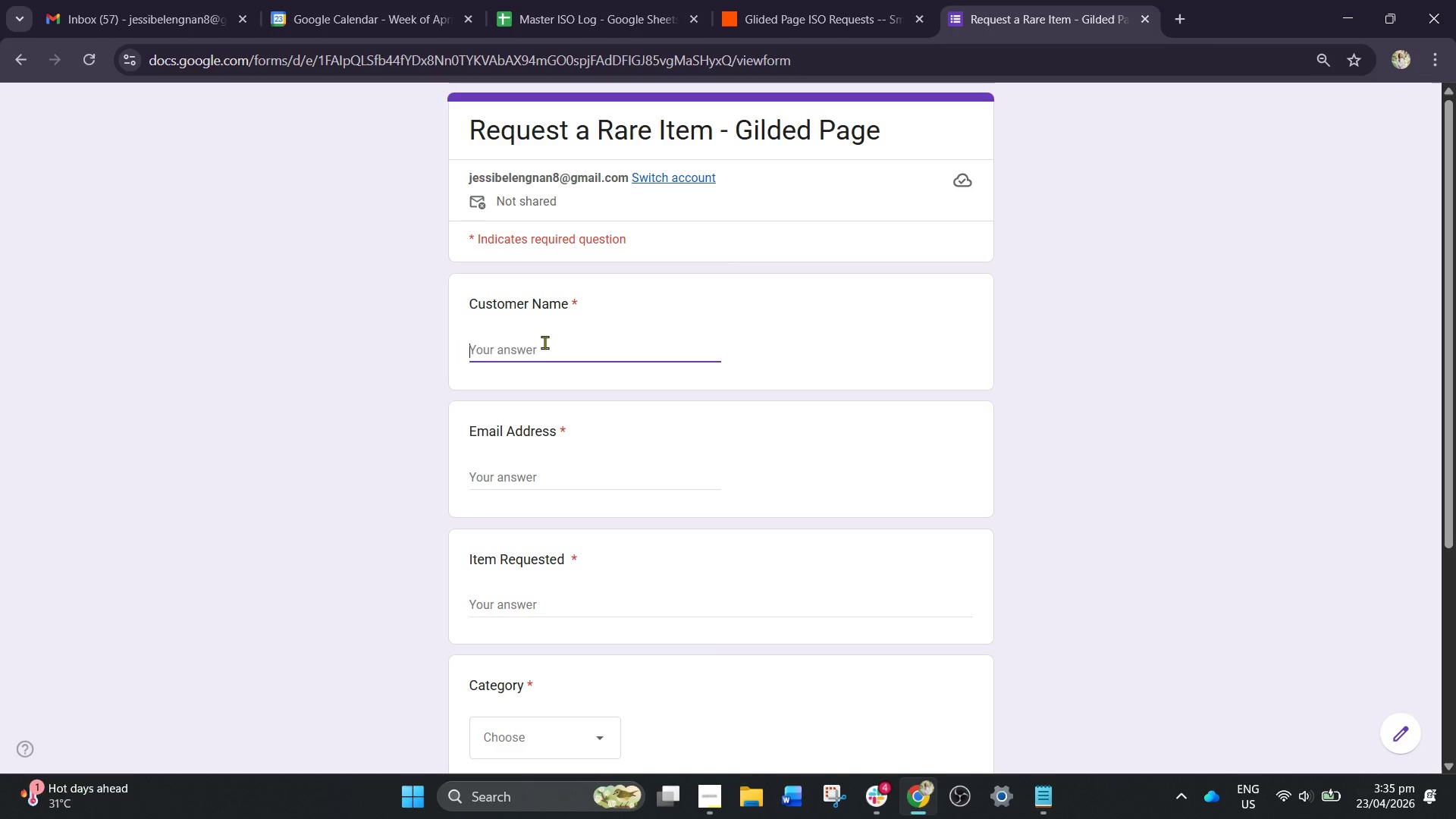 
type(Ezra Cole)
 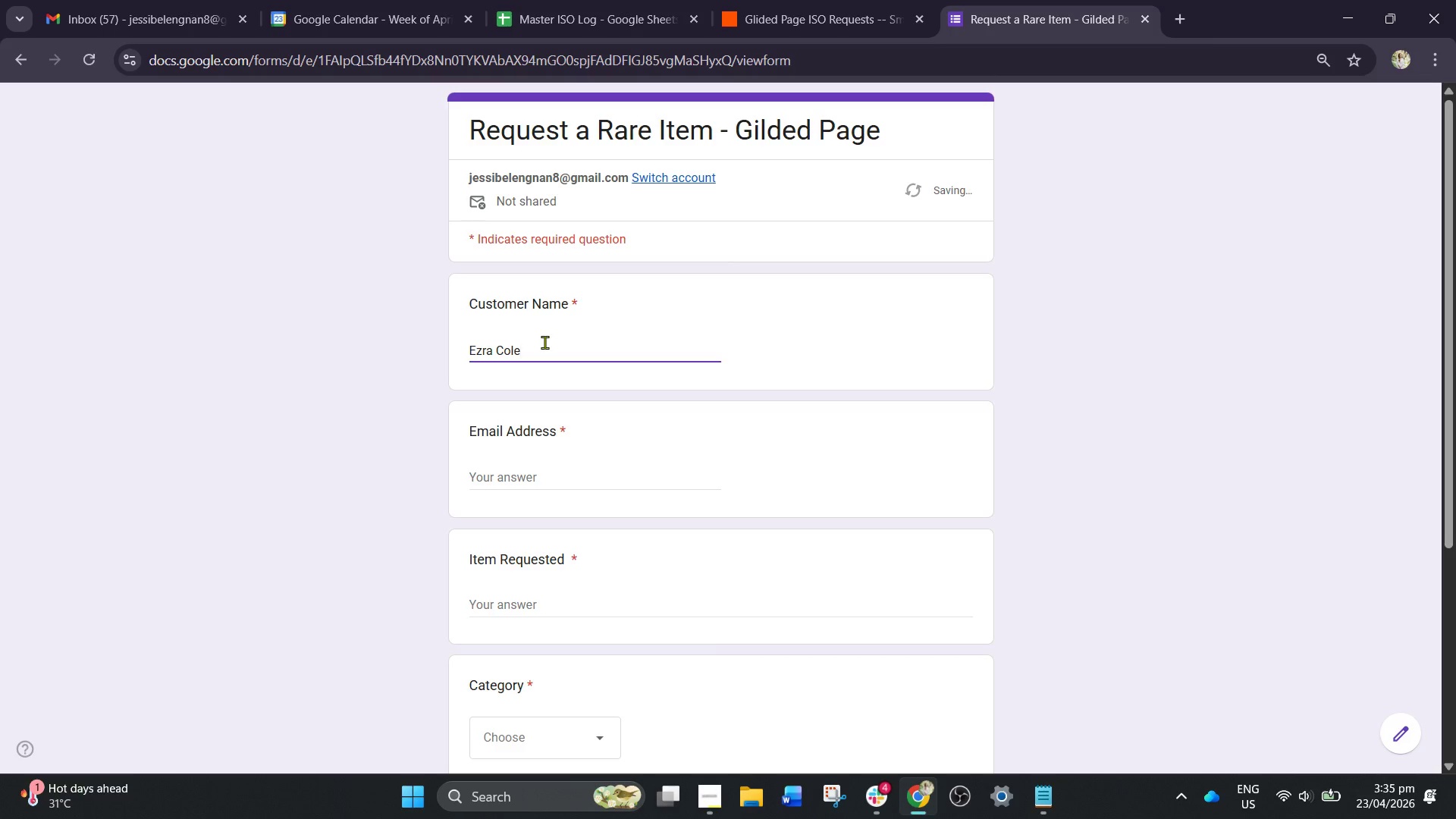 
left_click([484, 471])
 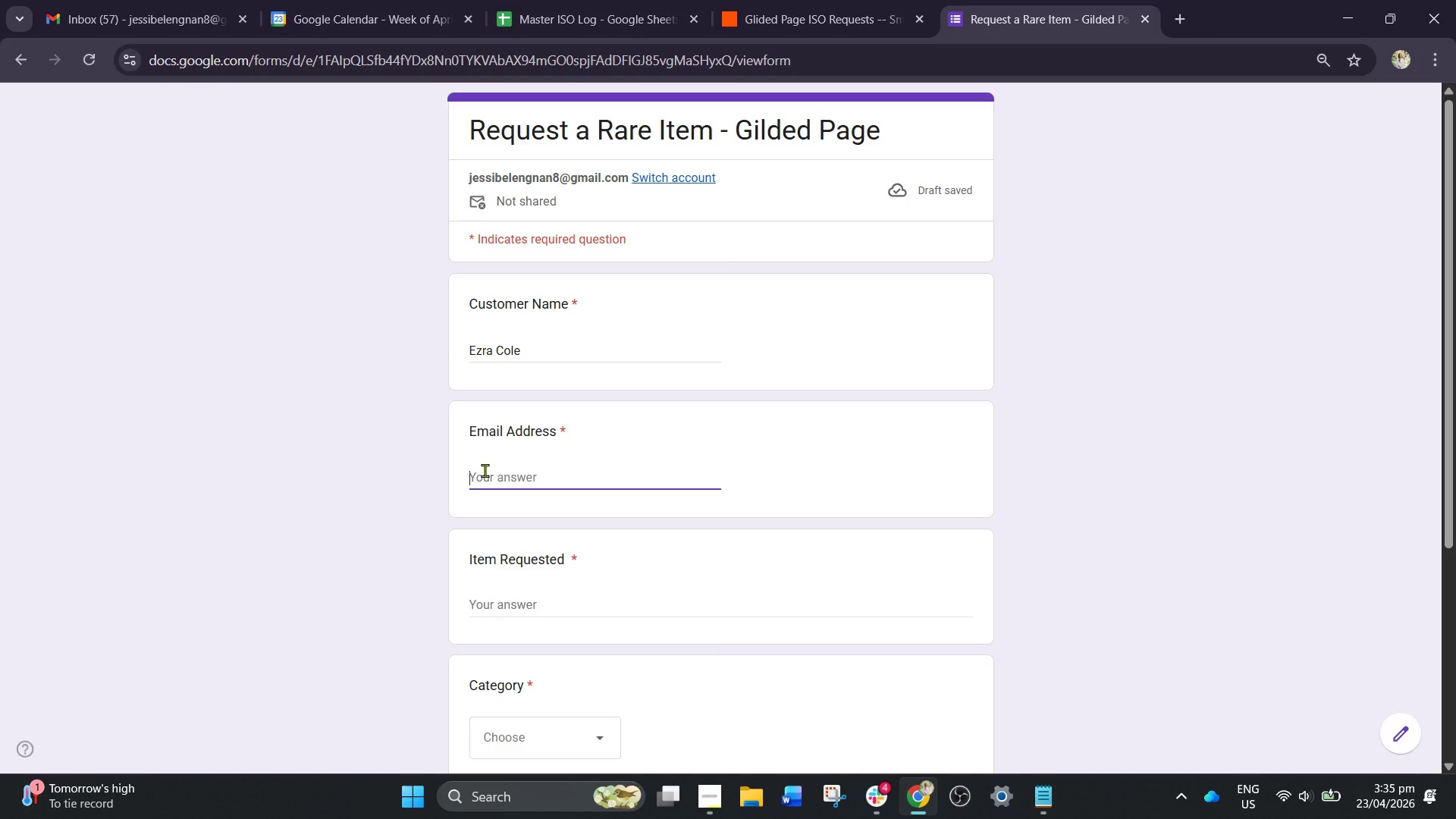 
type(ezra.cole@email.com)
 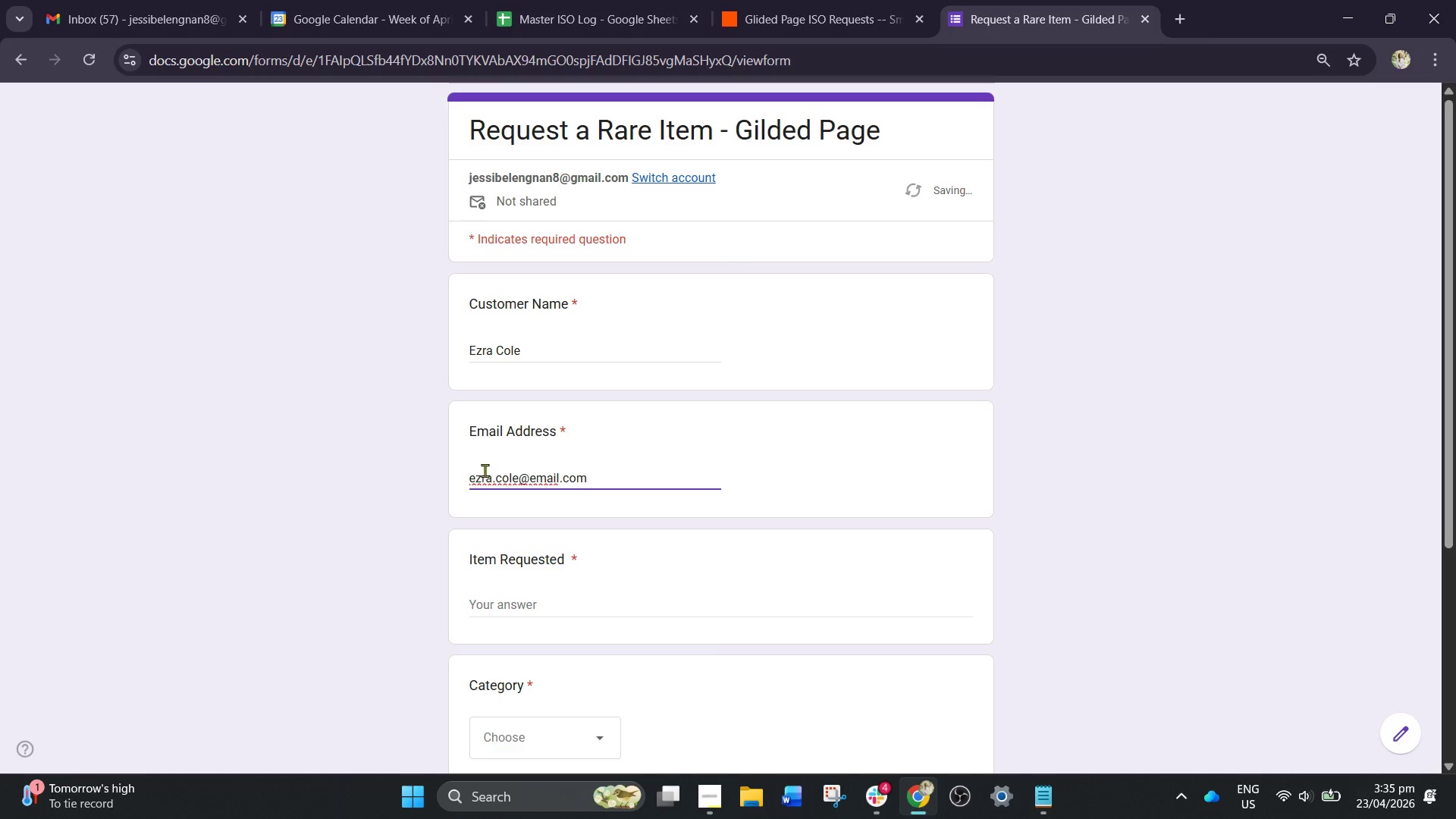 
wait(47.92)
 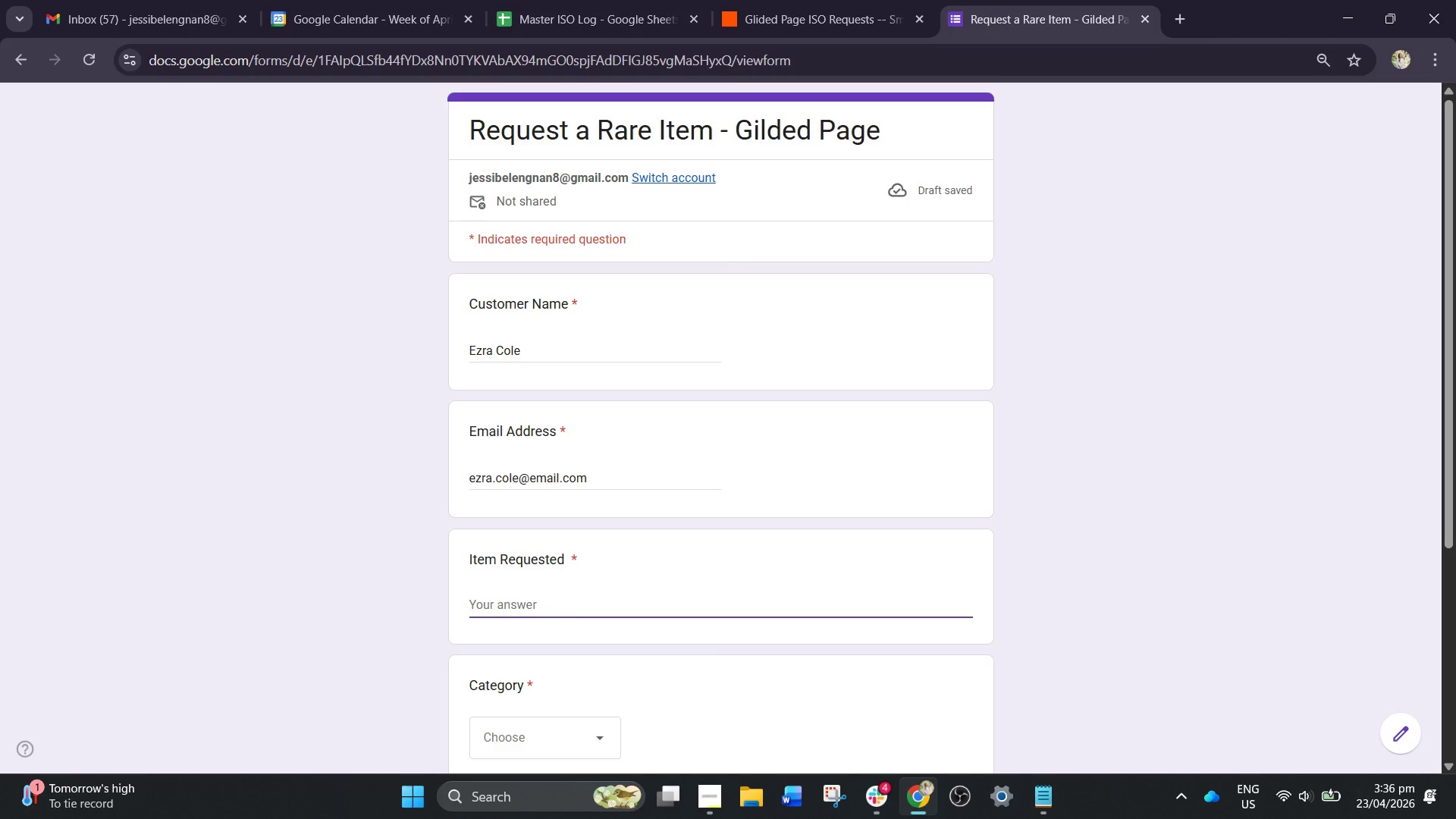 
type(Callig)
 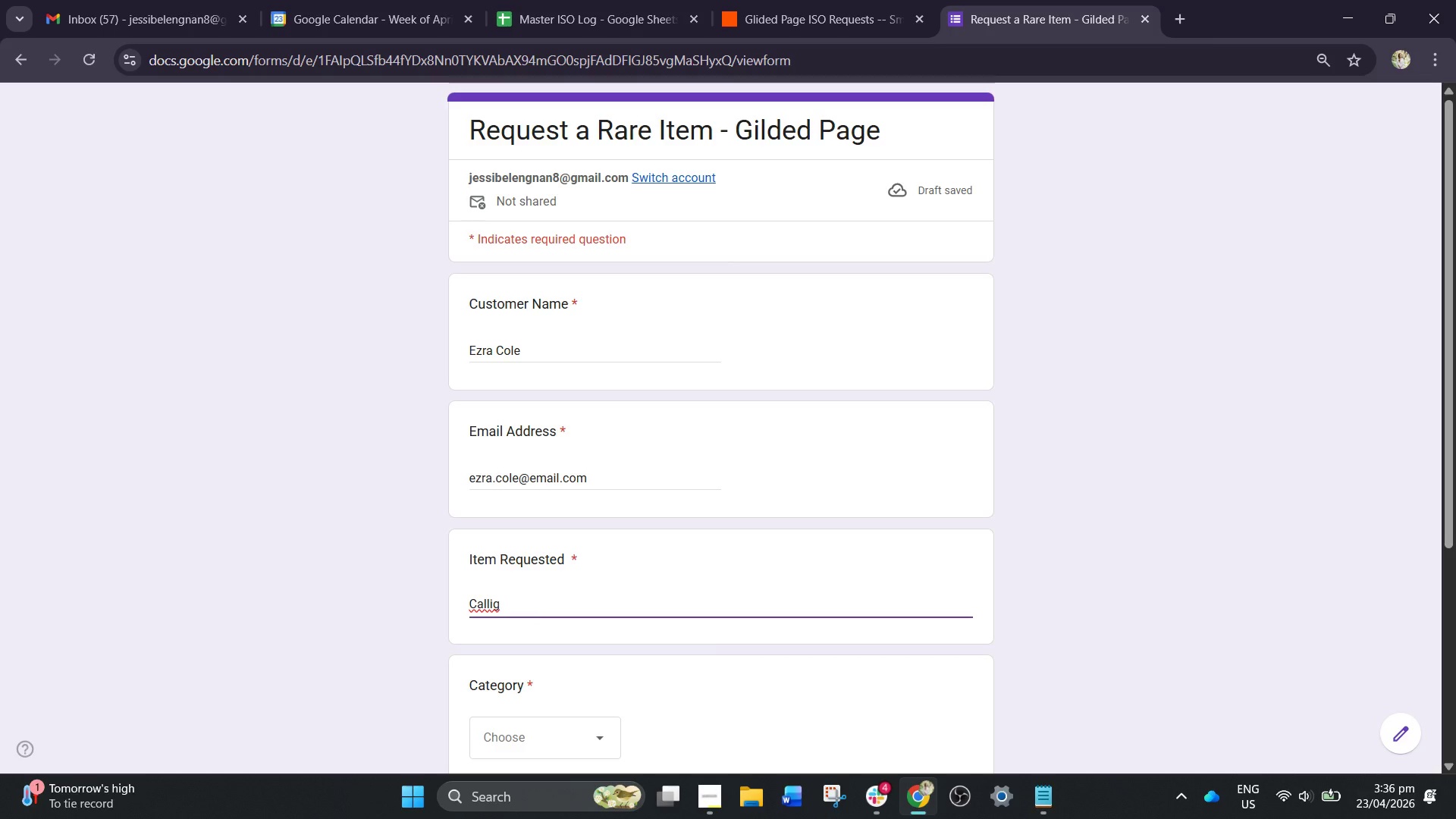 
key(R)
 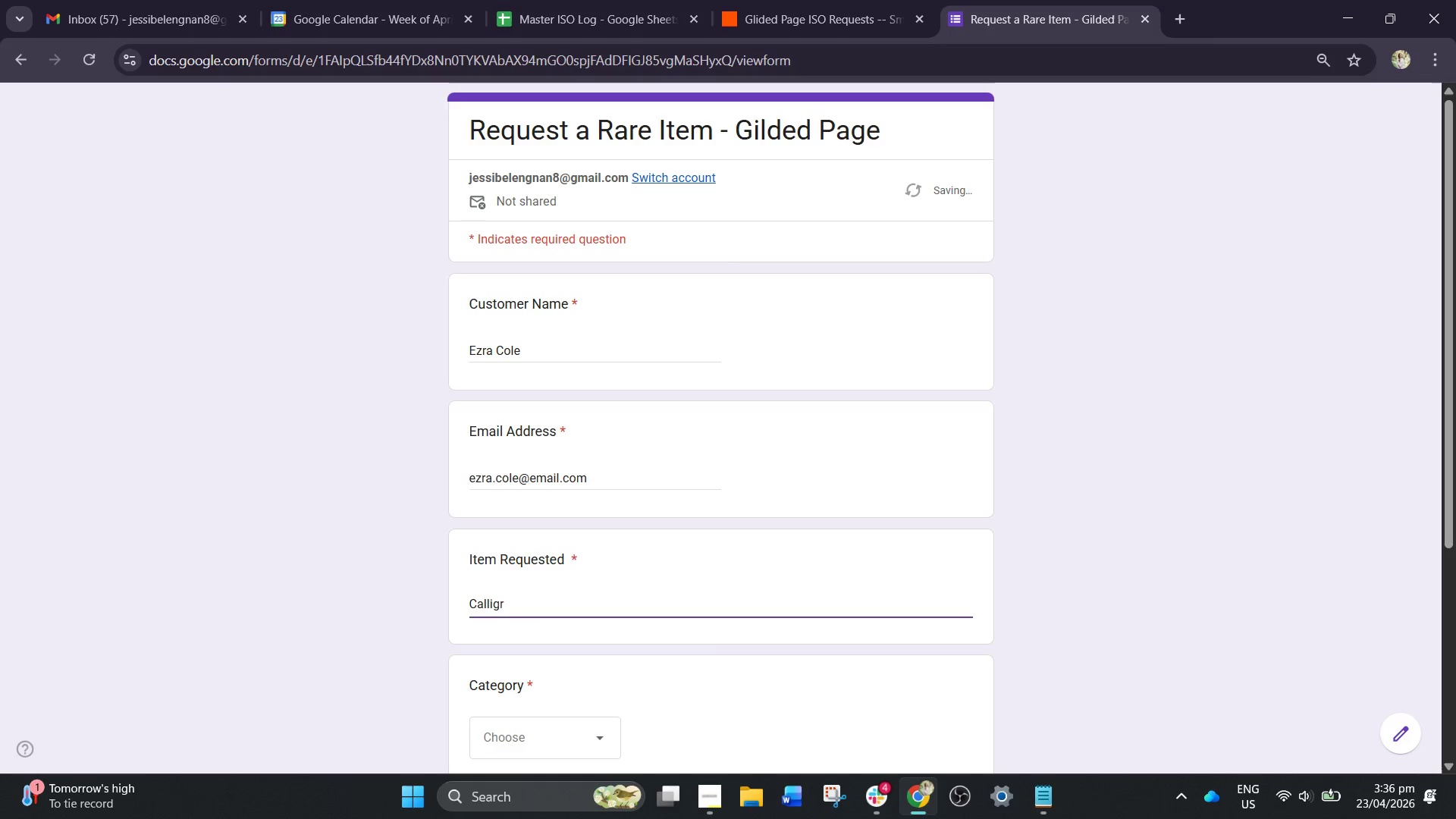 
hold_key(key=A, duration=0.31)
 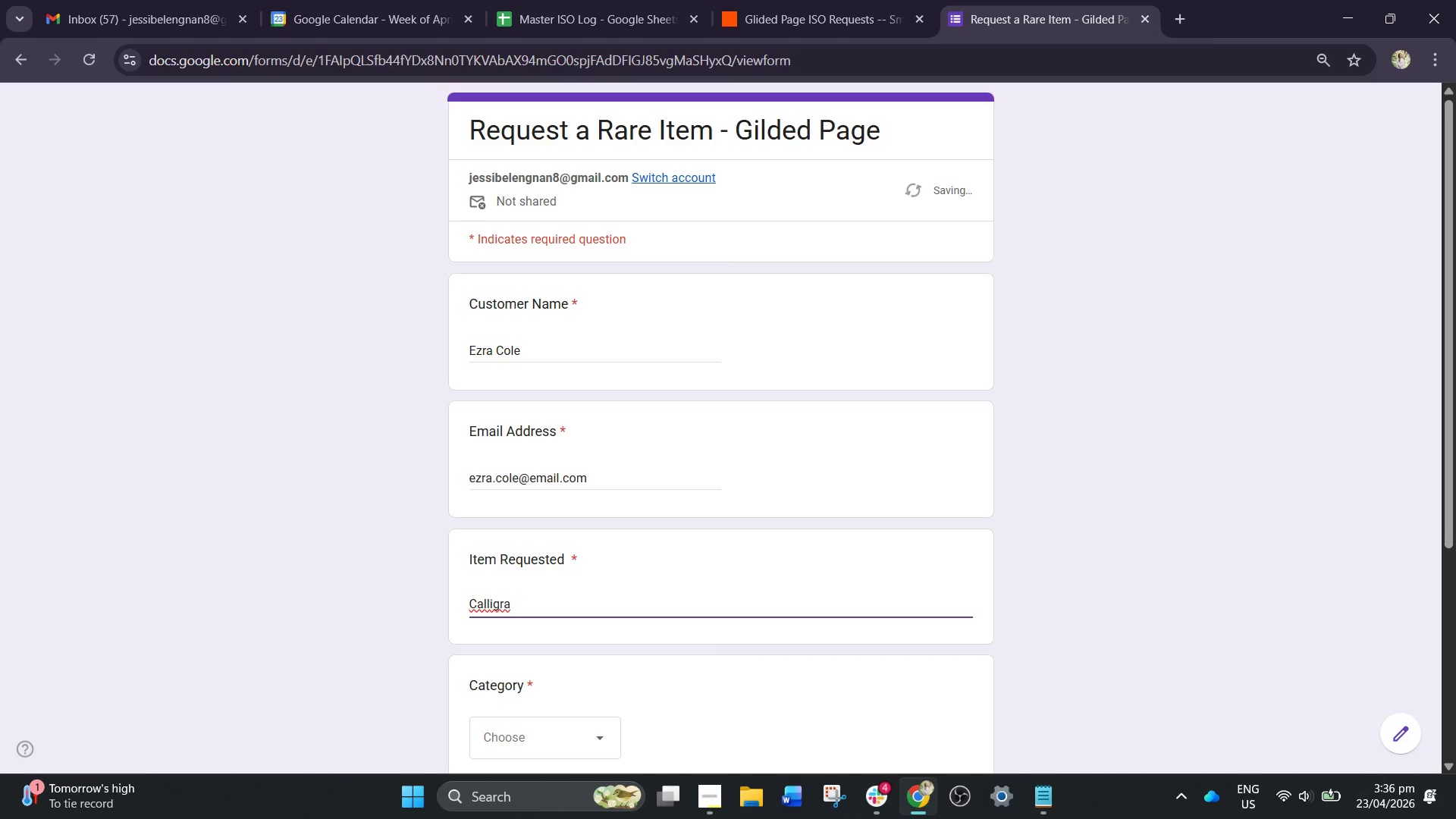 
type(phy starter kit )
 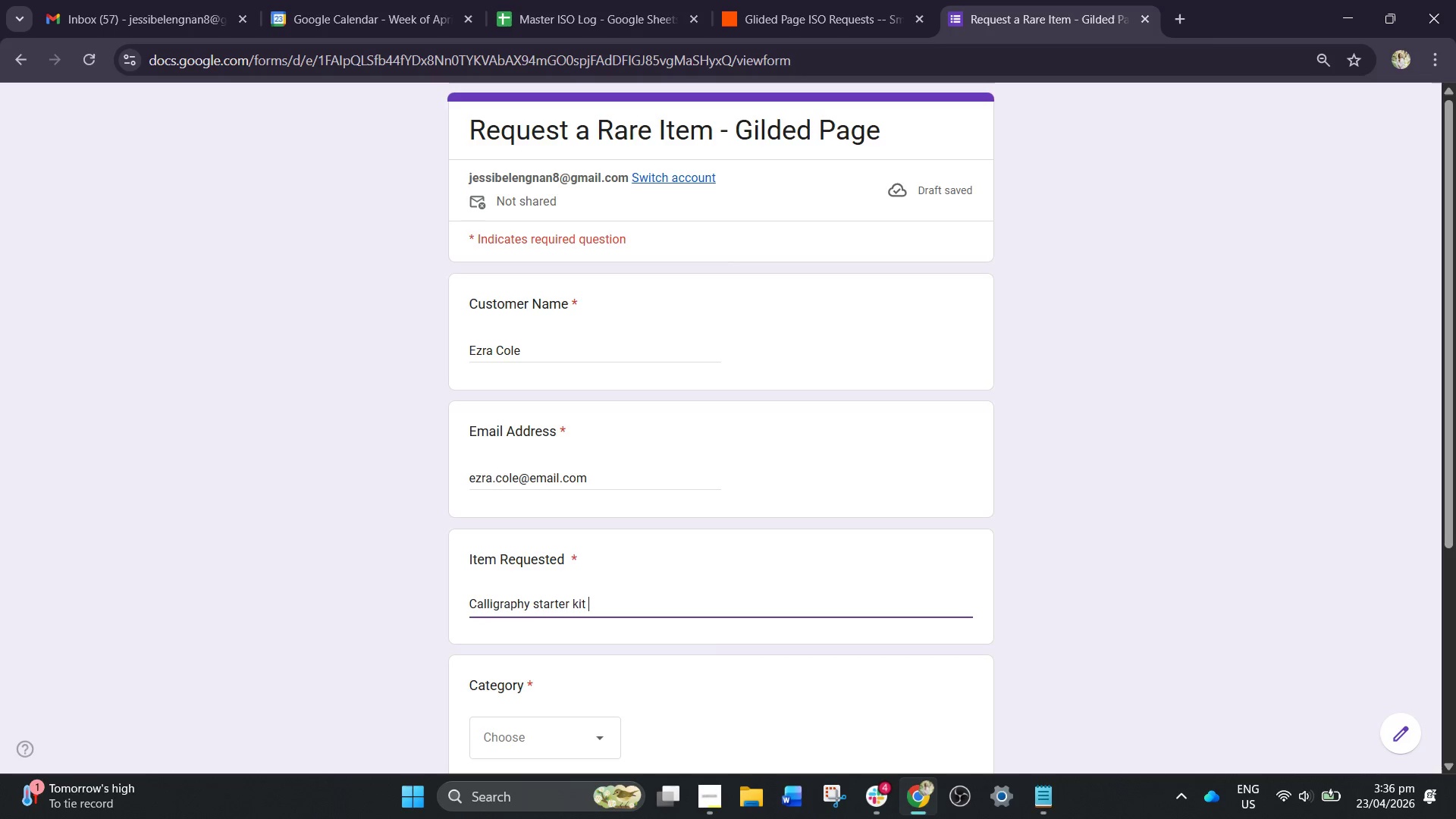 
wait(11.33)
 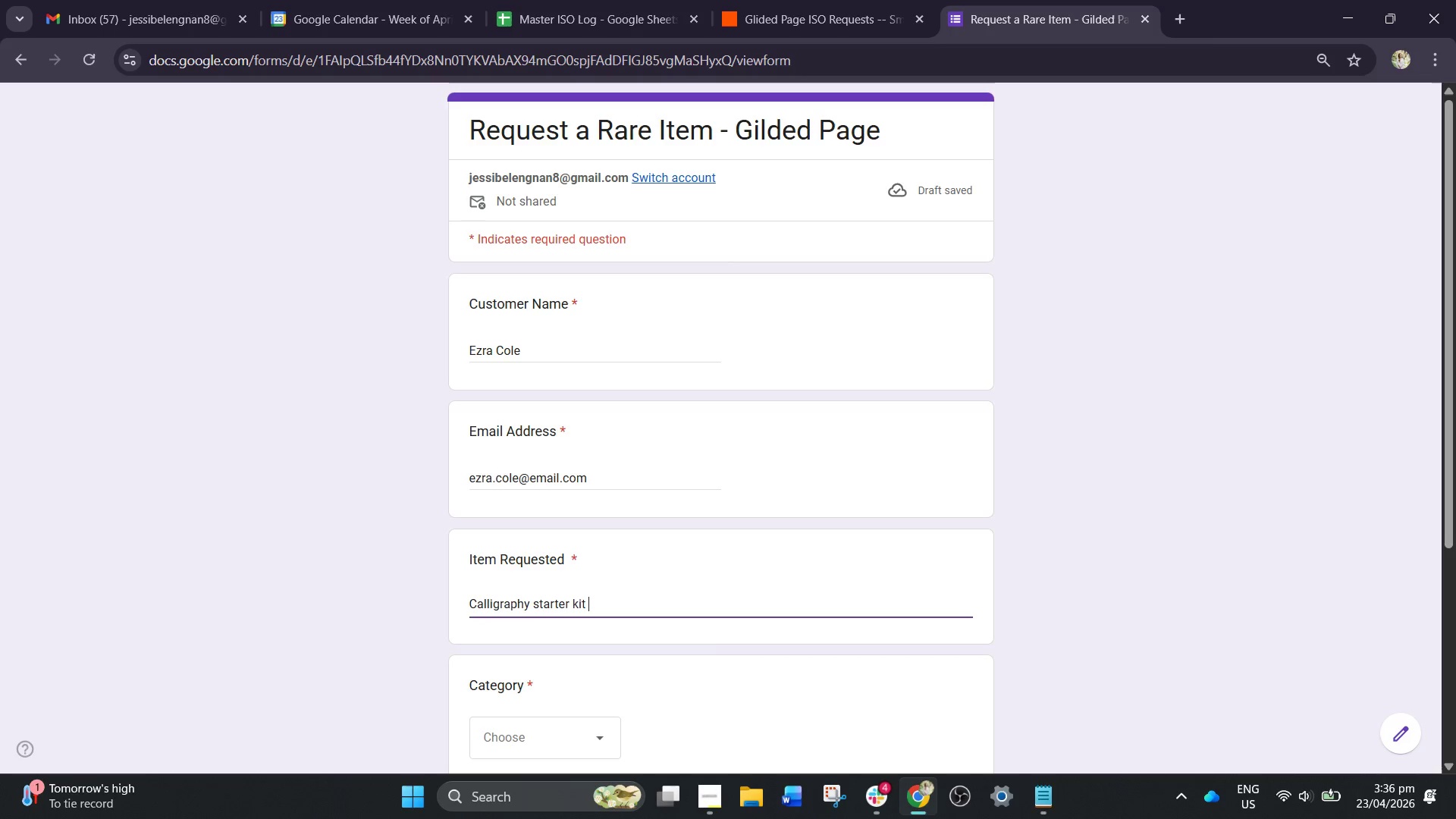 
type(with )
 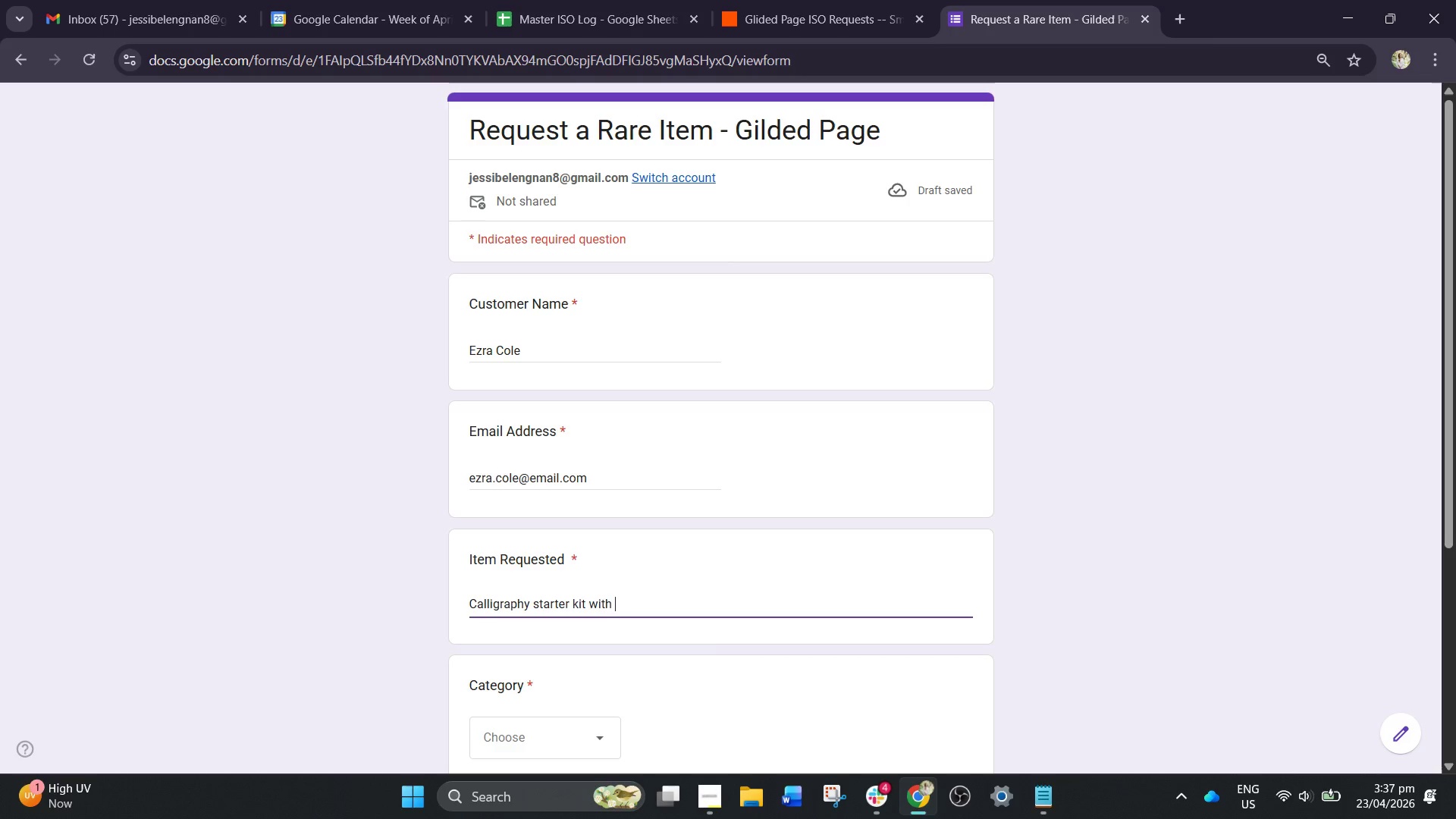 
wait(28.62)
 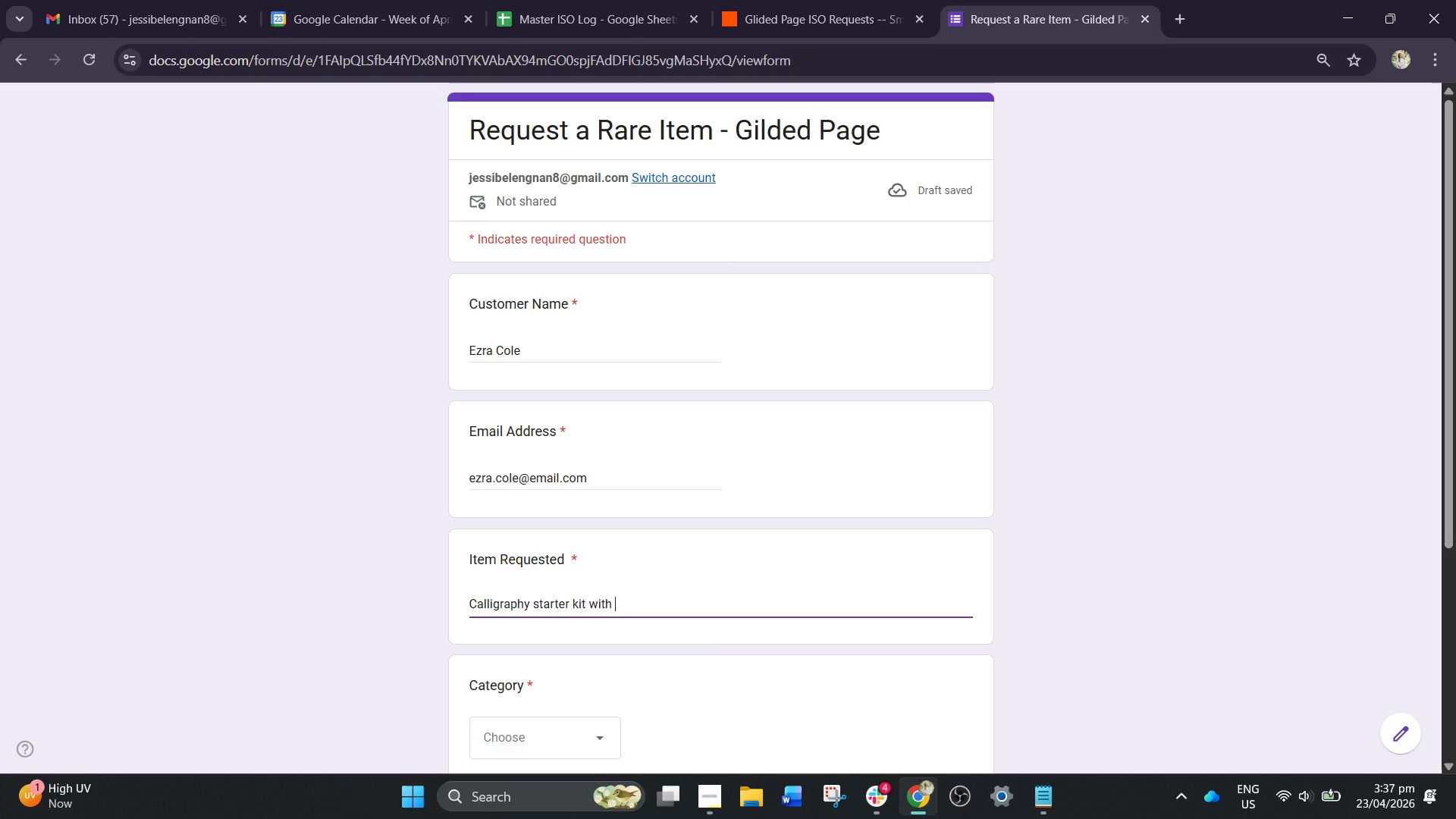 
type(inks)
 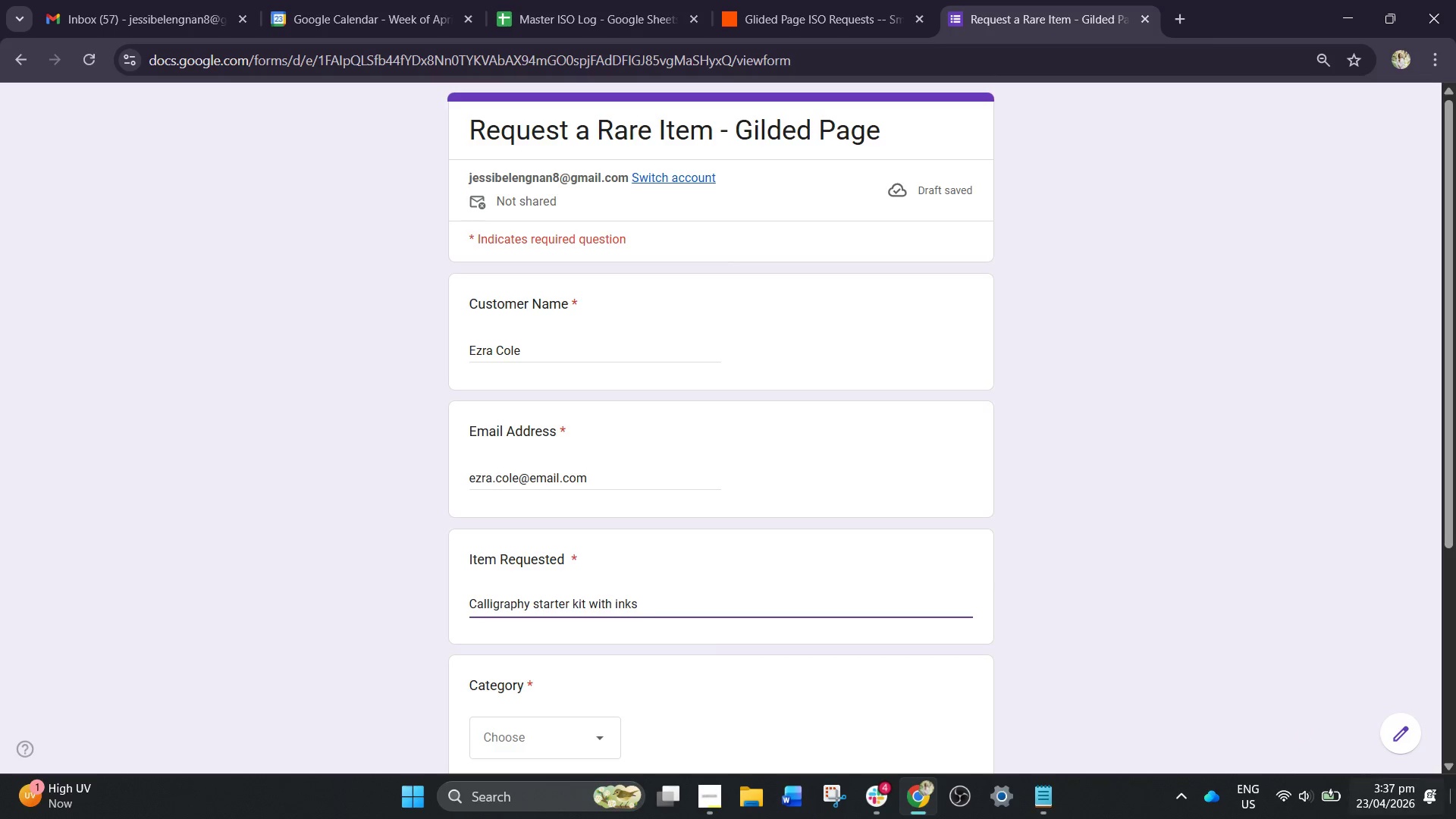 
scroll: coordinate [459, 634], scroll_direction: down, amount: 2.0
 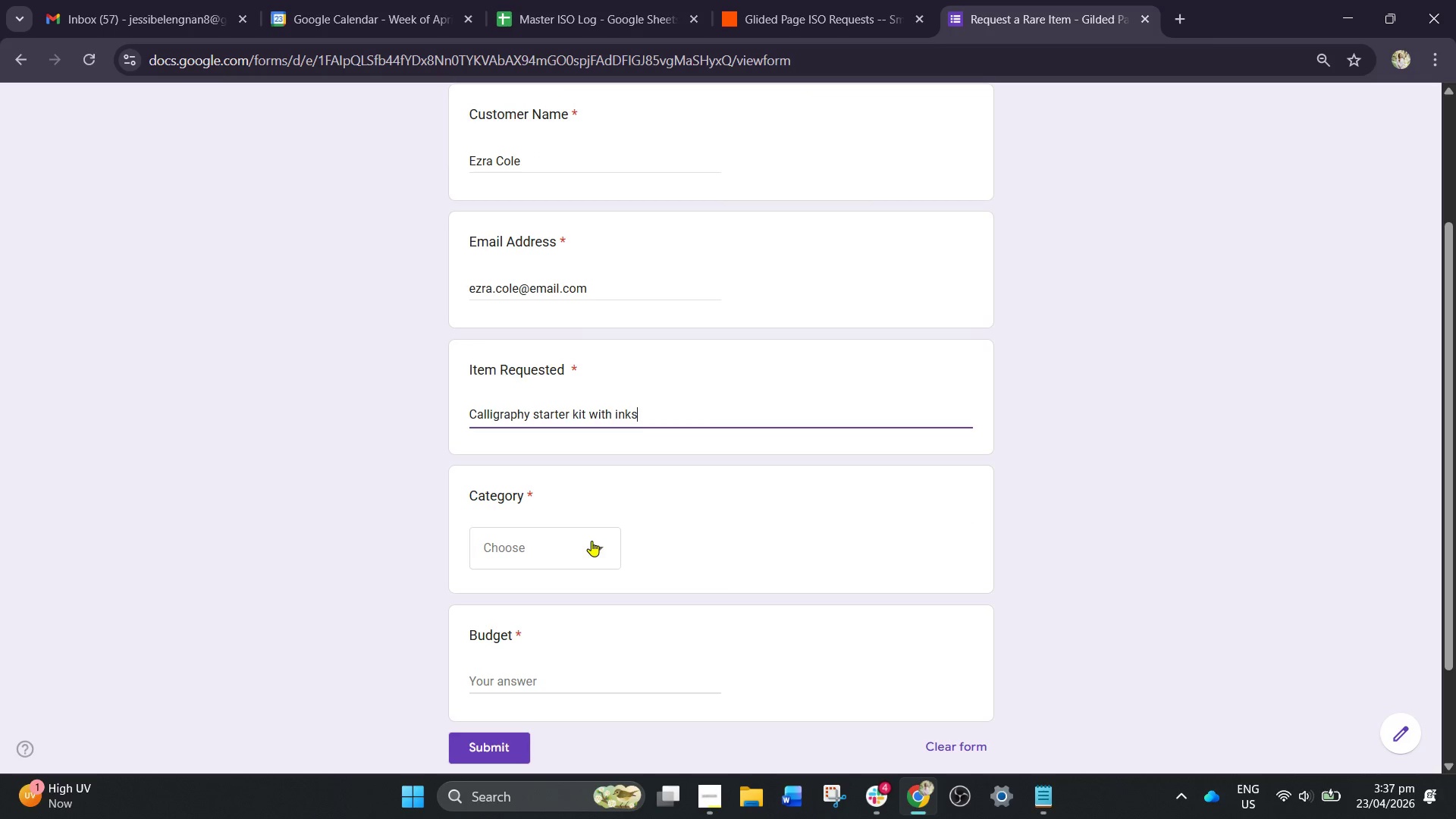 
left_click_drag(start_coordinate=[600, 544], to_coordinate=[581, 542])
 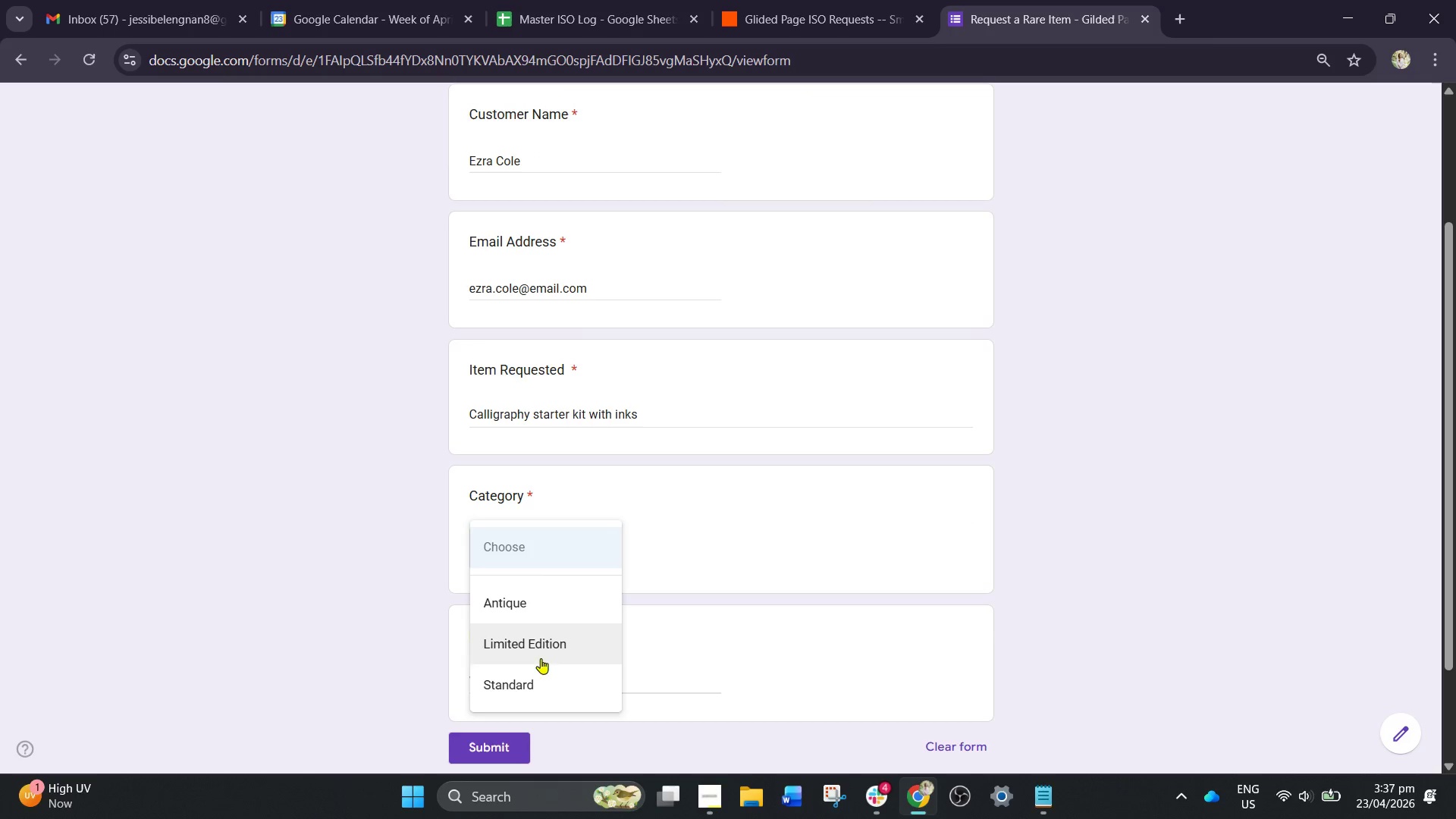 
left_click([535, 694])
 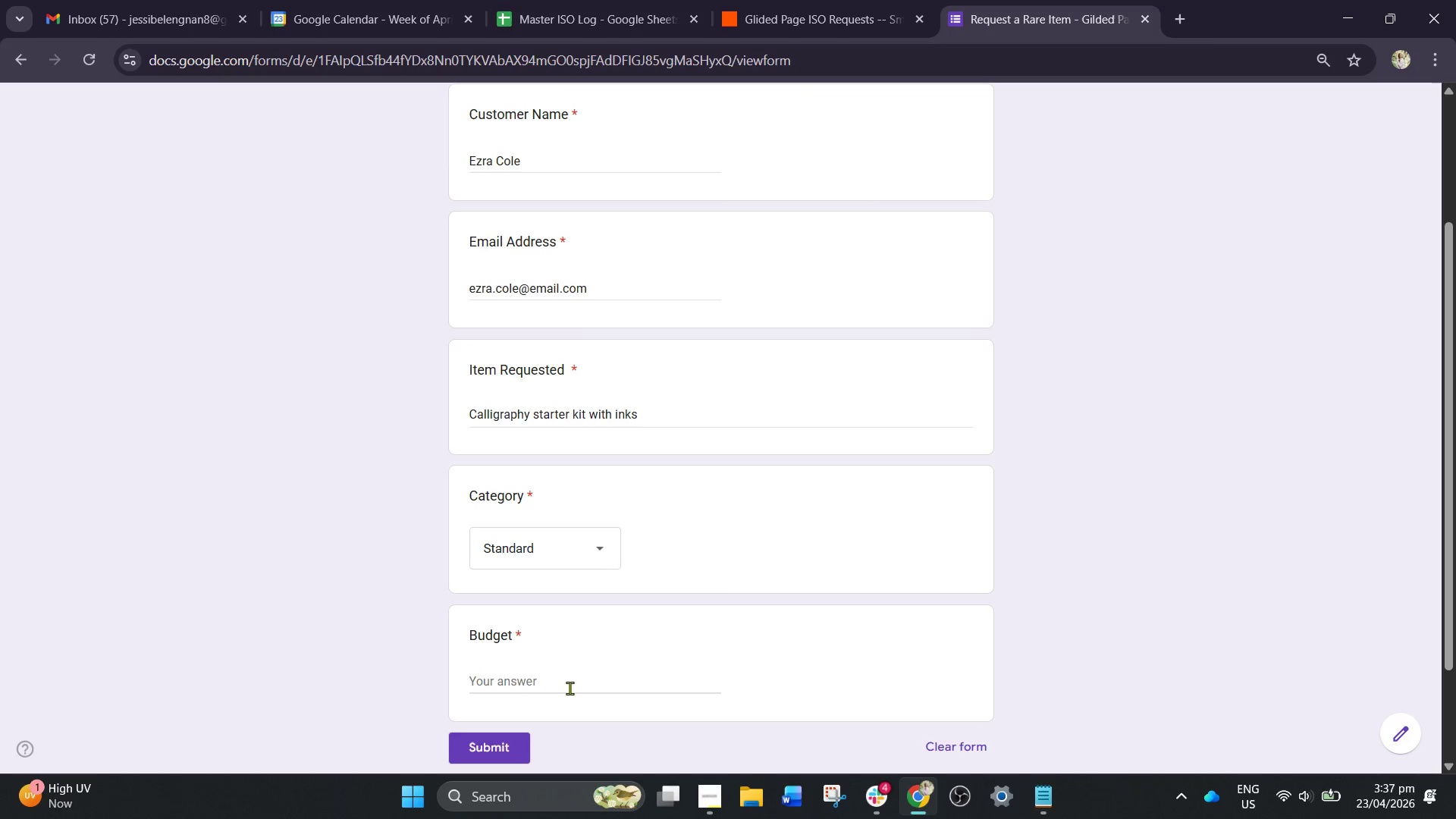 
left_click([563, 684])
 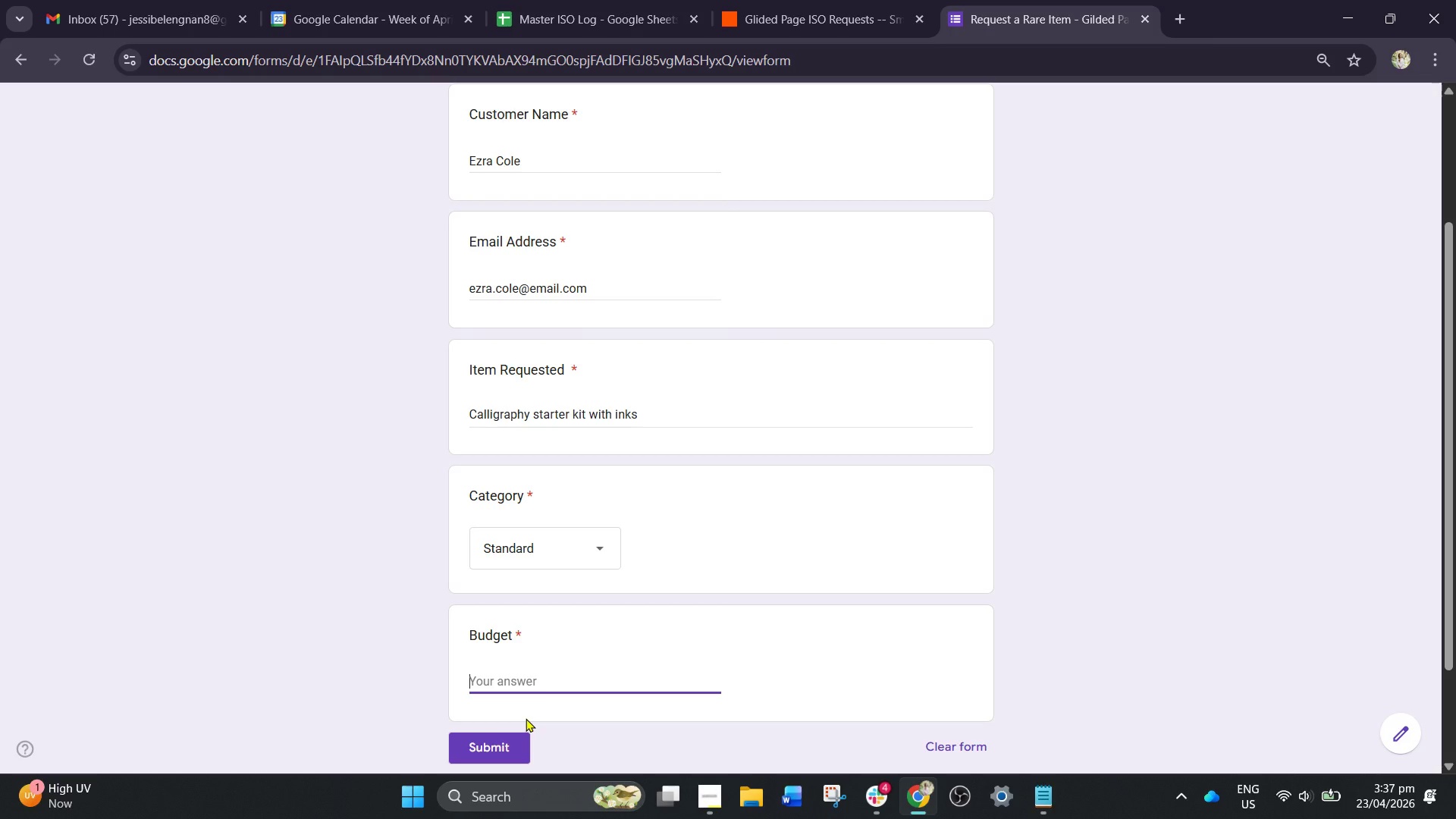 
wait(6.95)
 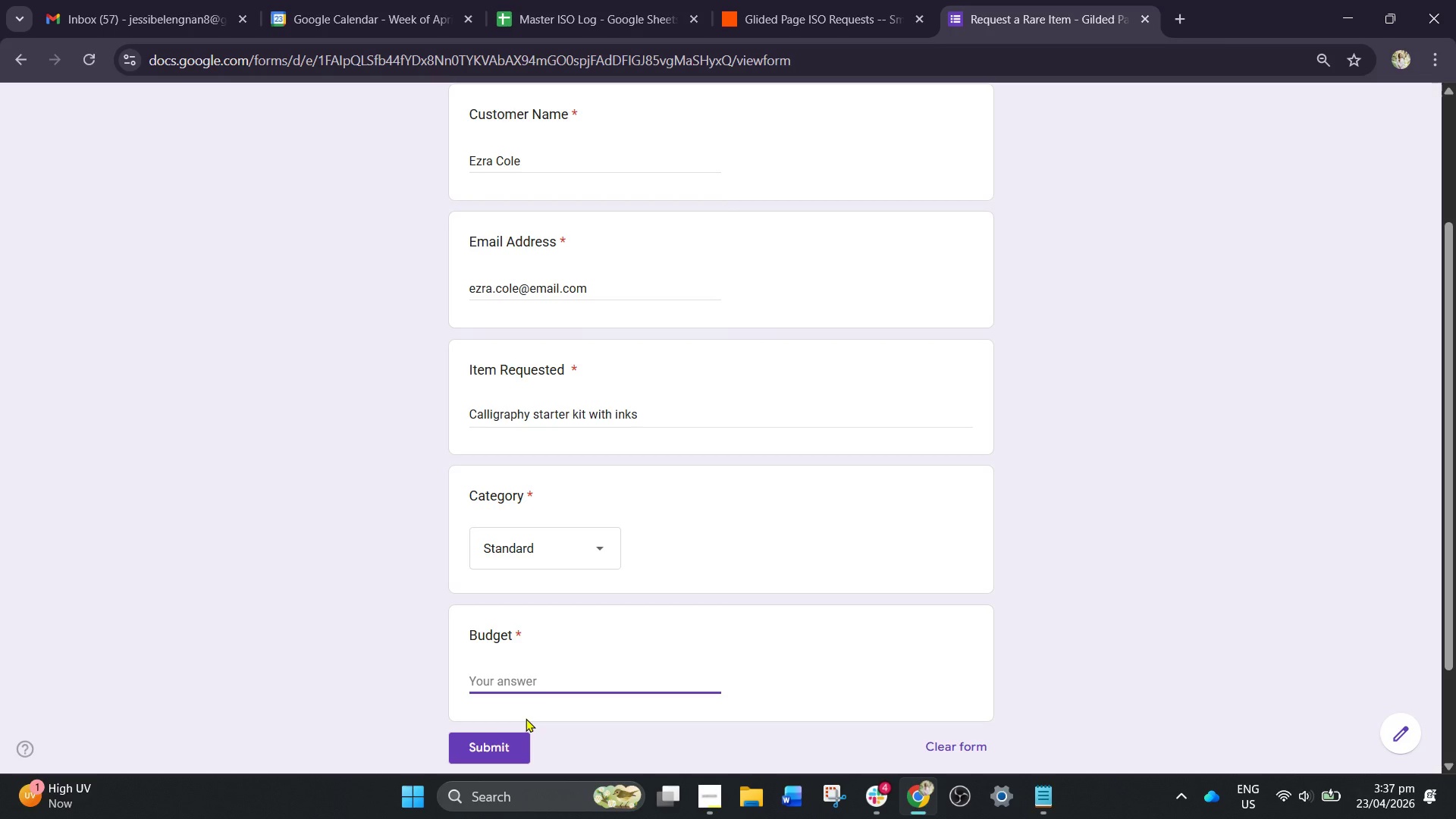 
type($)
key(Backspace)
type(95)
 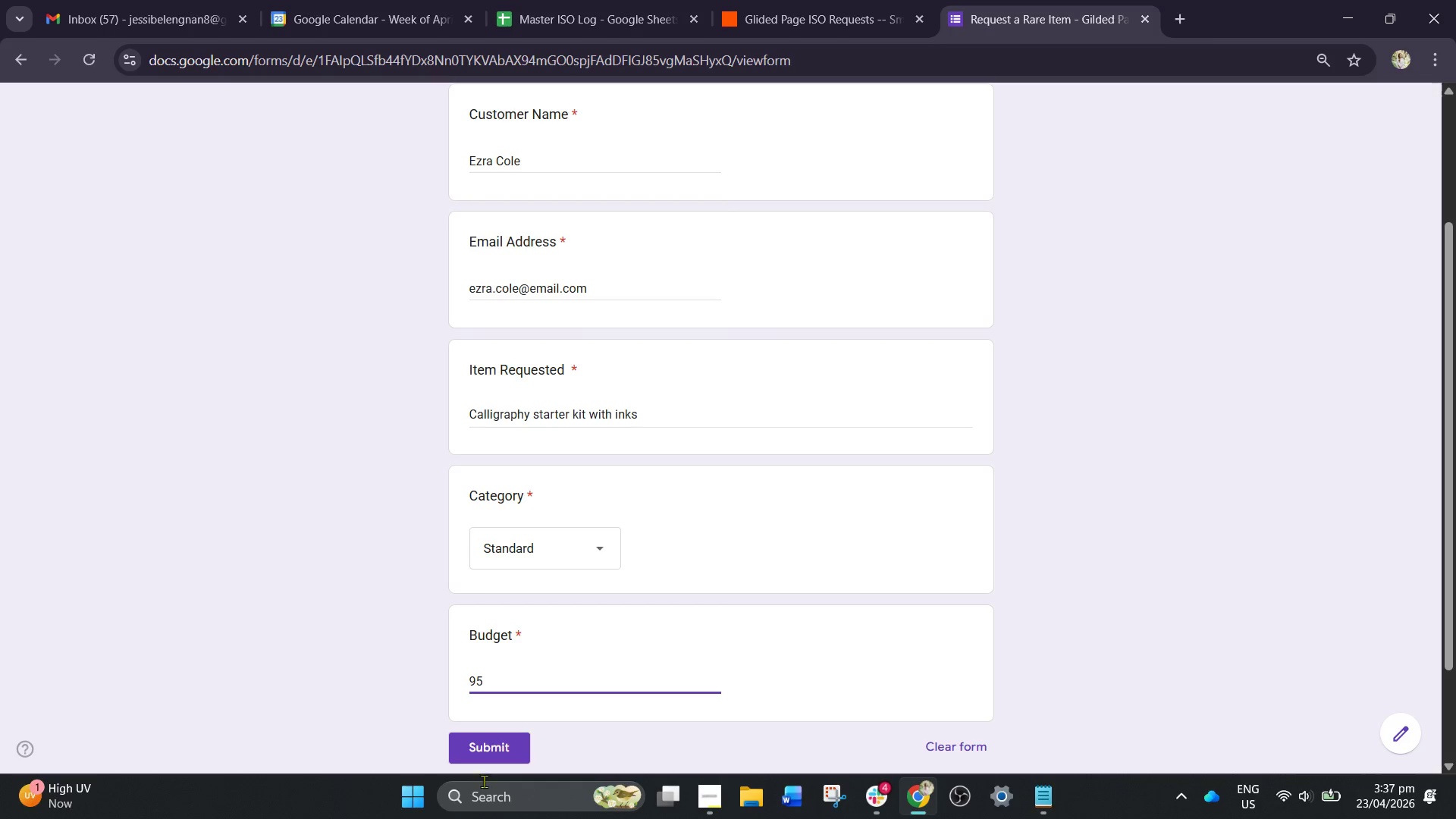 
left_click_drag(start_coordinate=[491, 753], to_coordinate=[483, 733])
 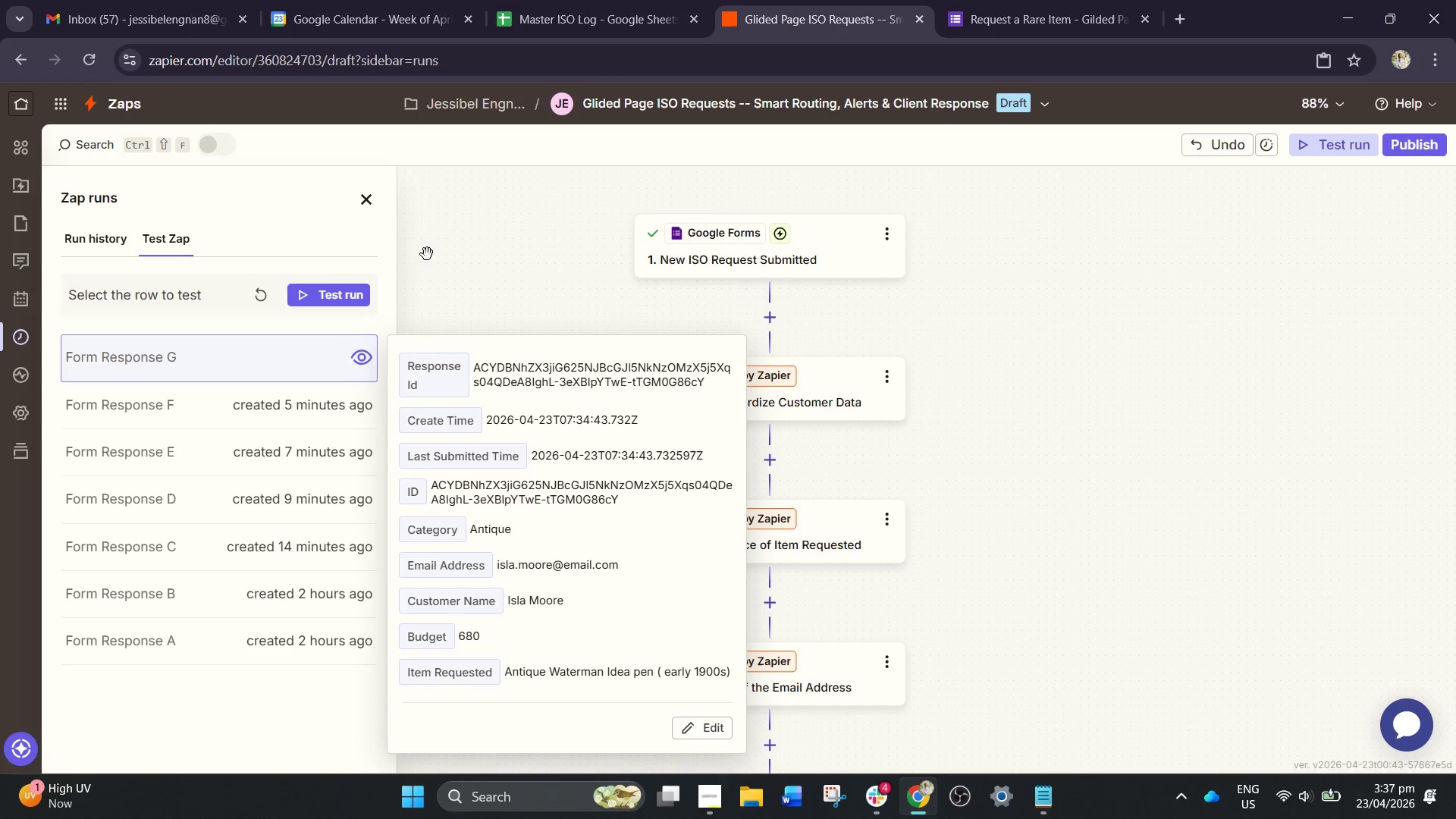 
left_click([261, 286])
 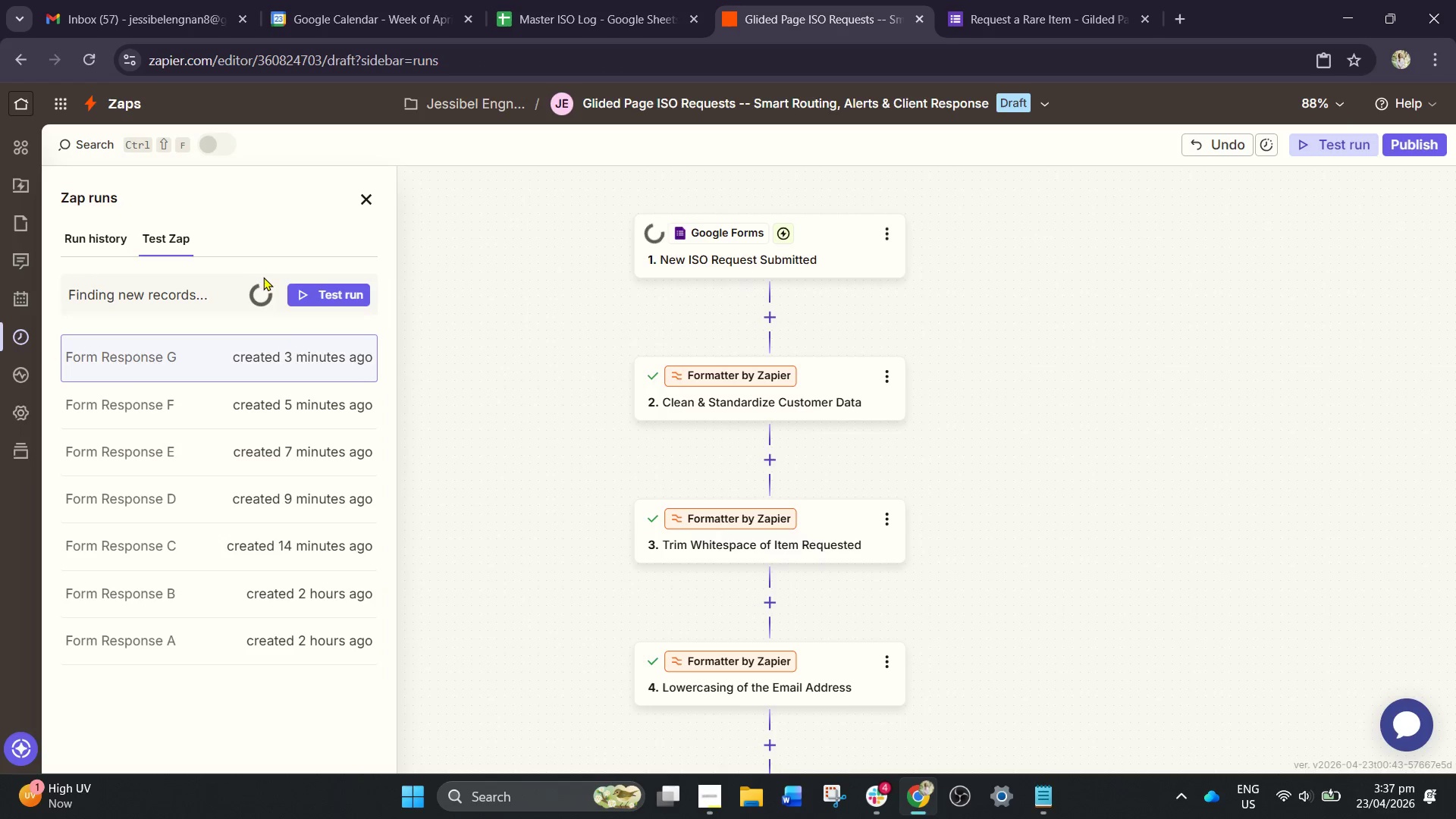 
wait(8.07)
 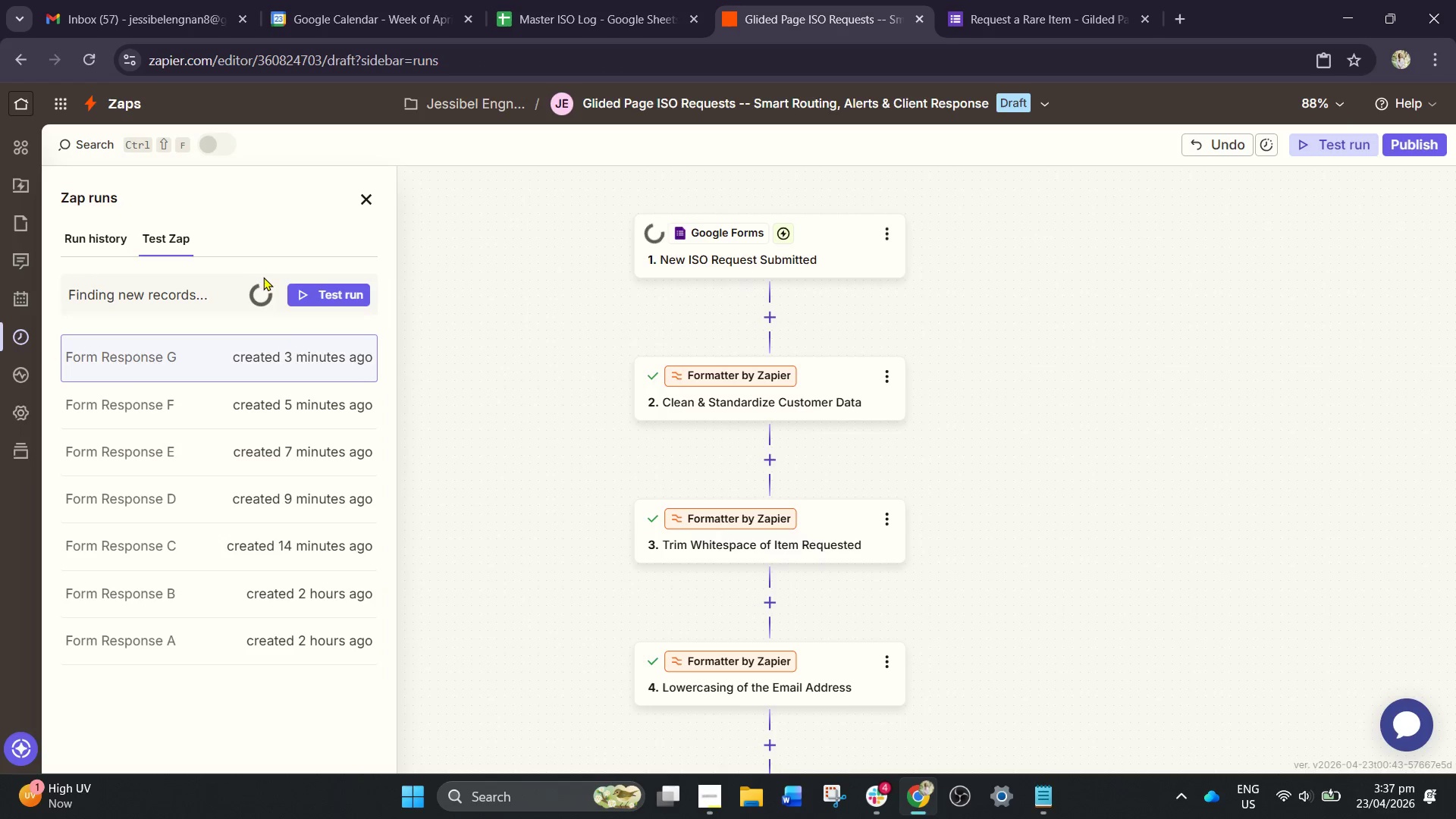 
mouse_move([974, 39])
 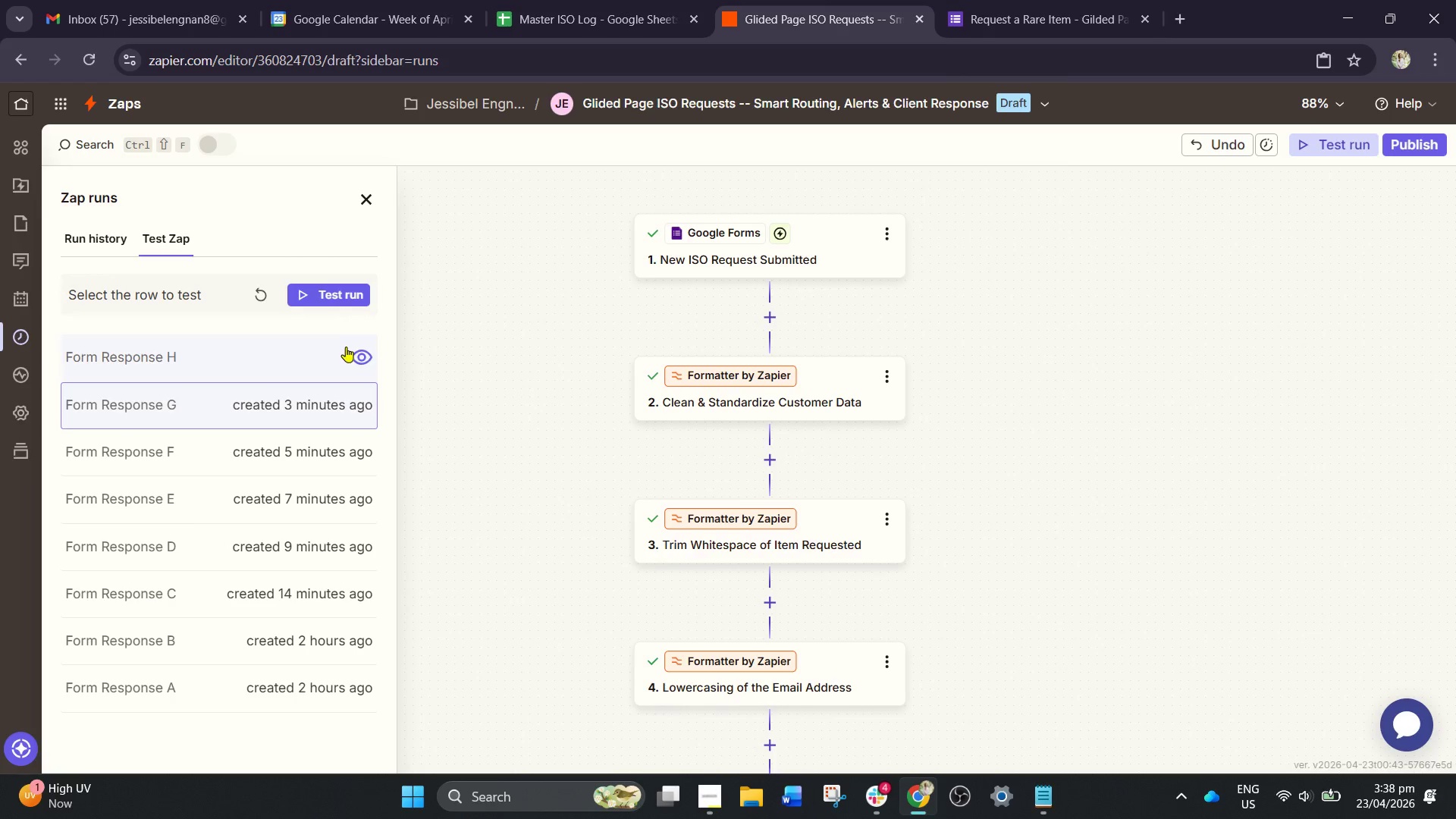 
left_click_drag(start_coordinate=[305, 357], to_coordinate=[309, 340])
 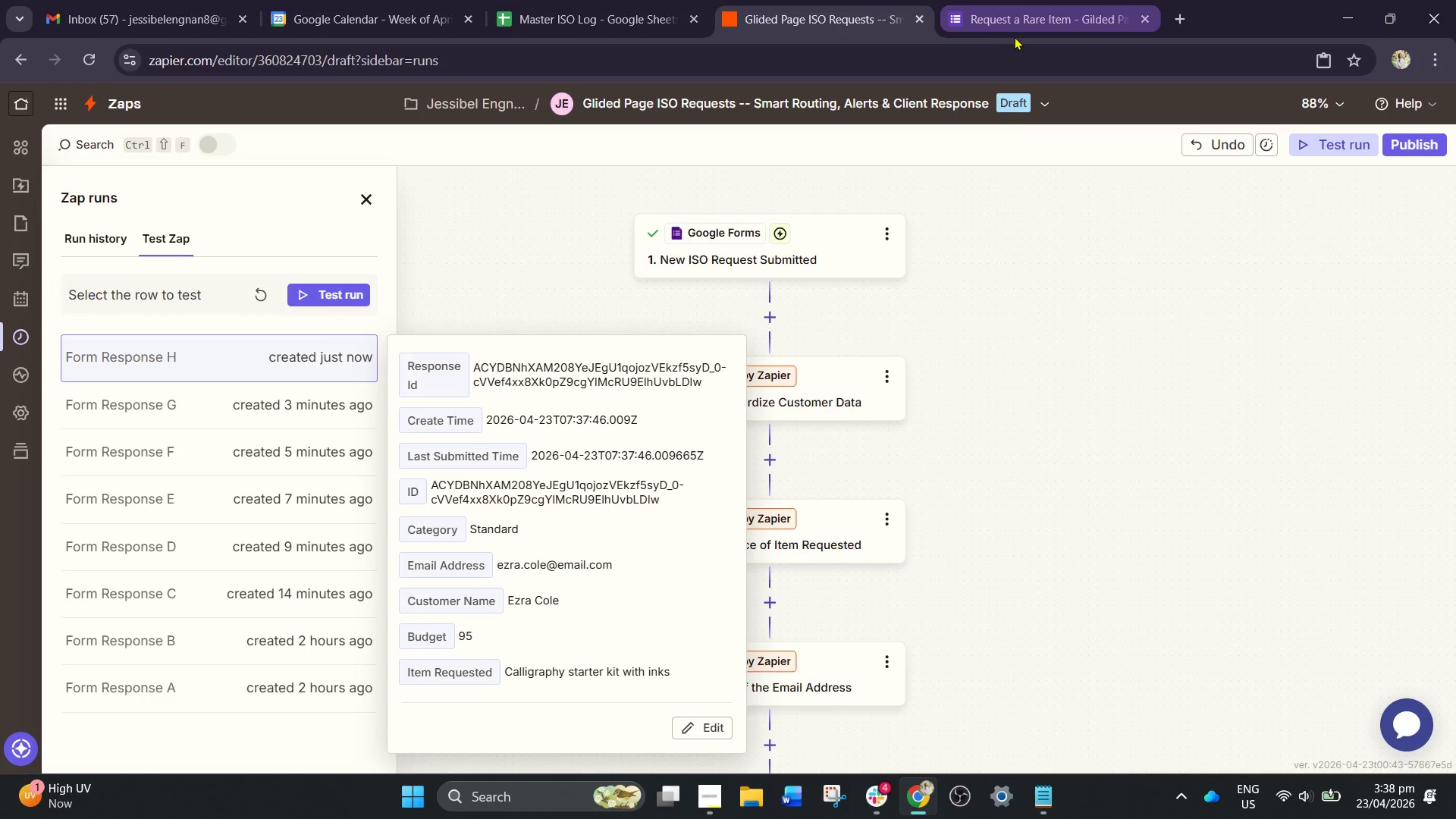 
left_click([1016, 17])
 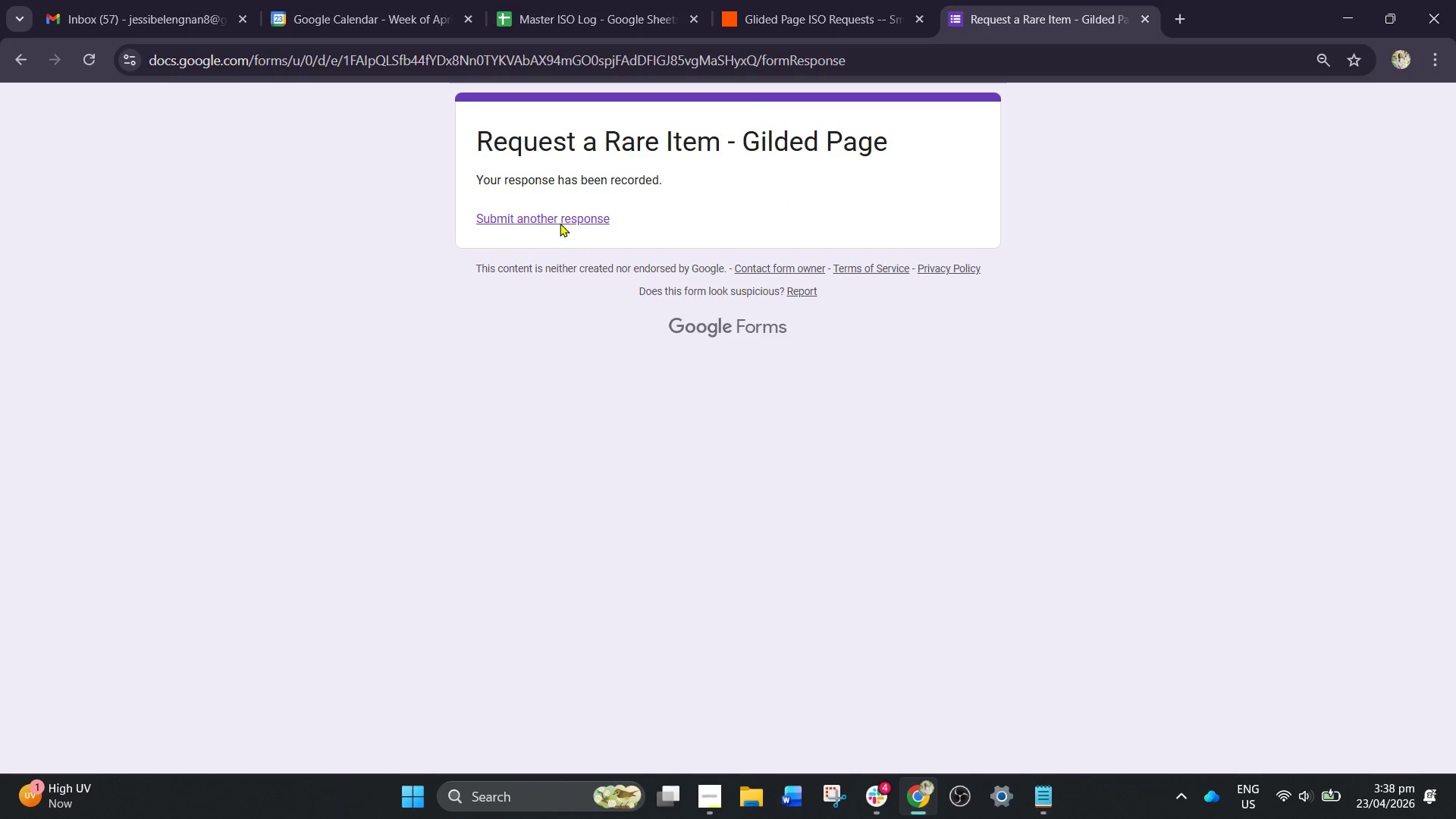 
left_click([560, 209])
 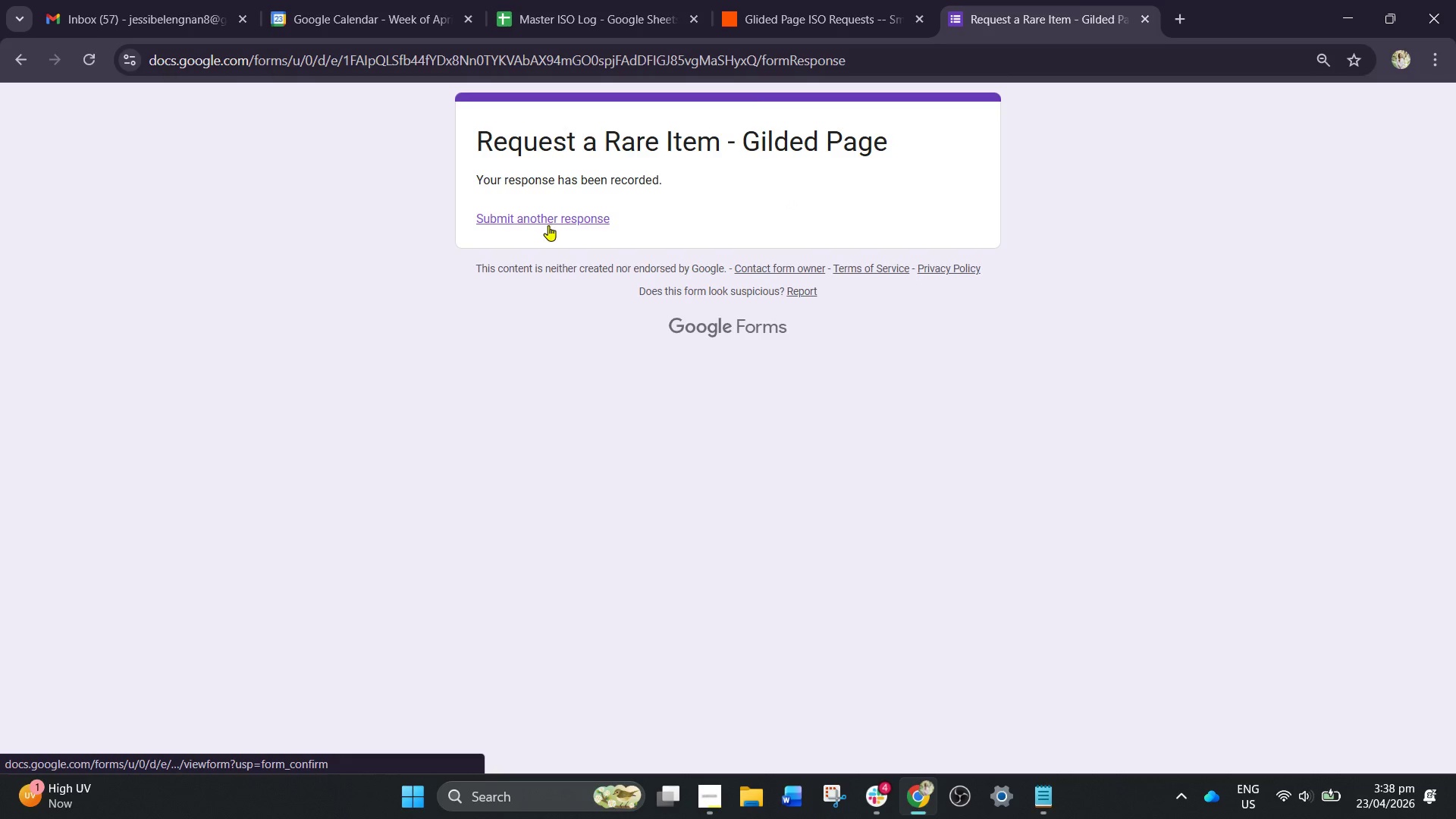 
left_click([547, 215])
 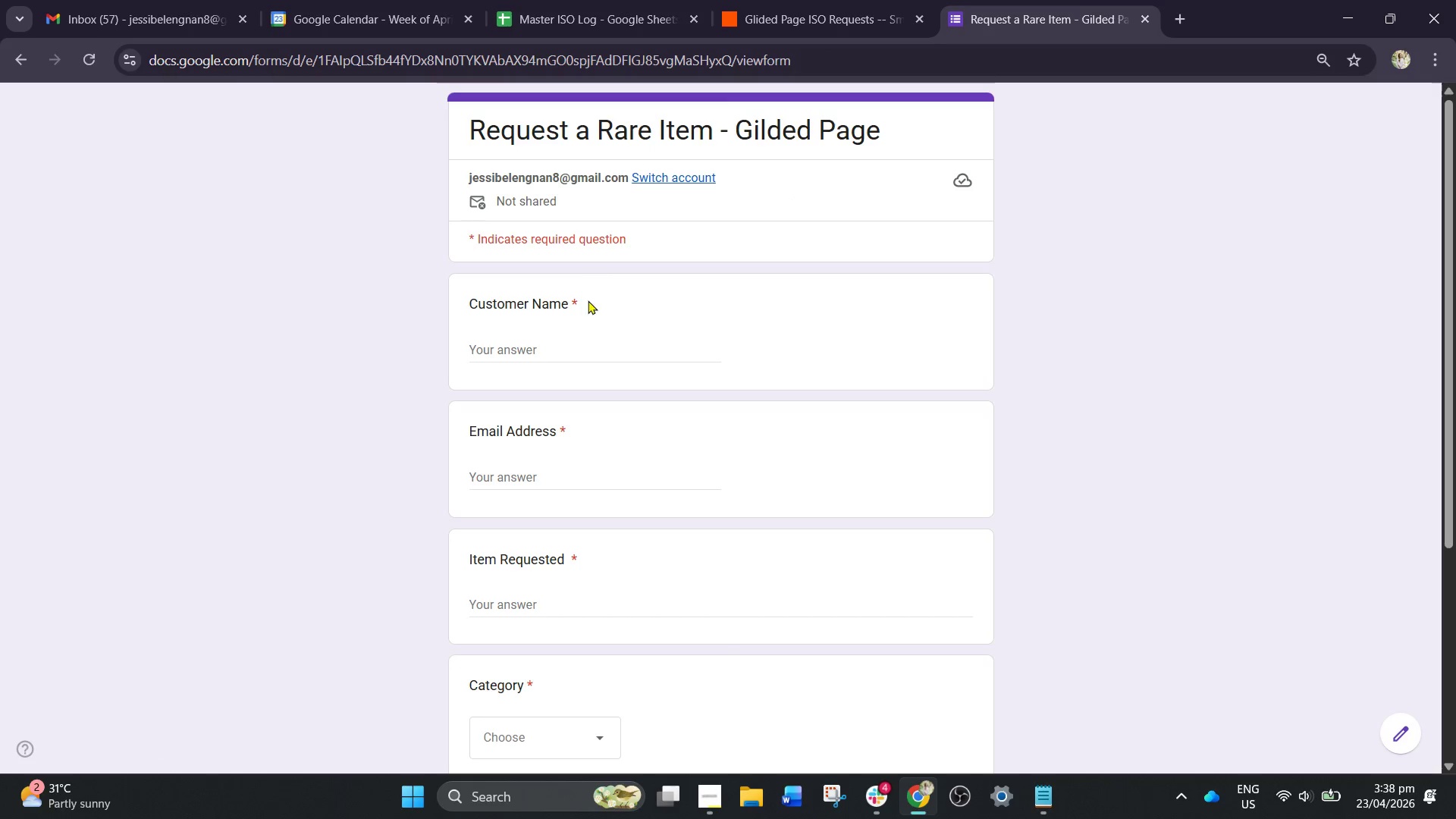 
left_click([568, 347])
 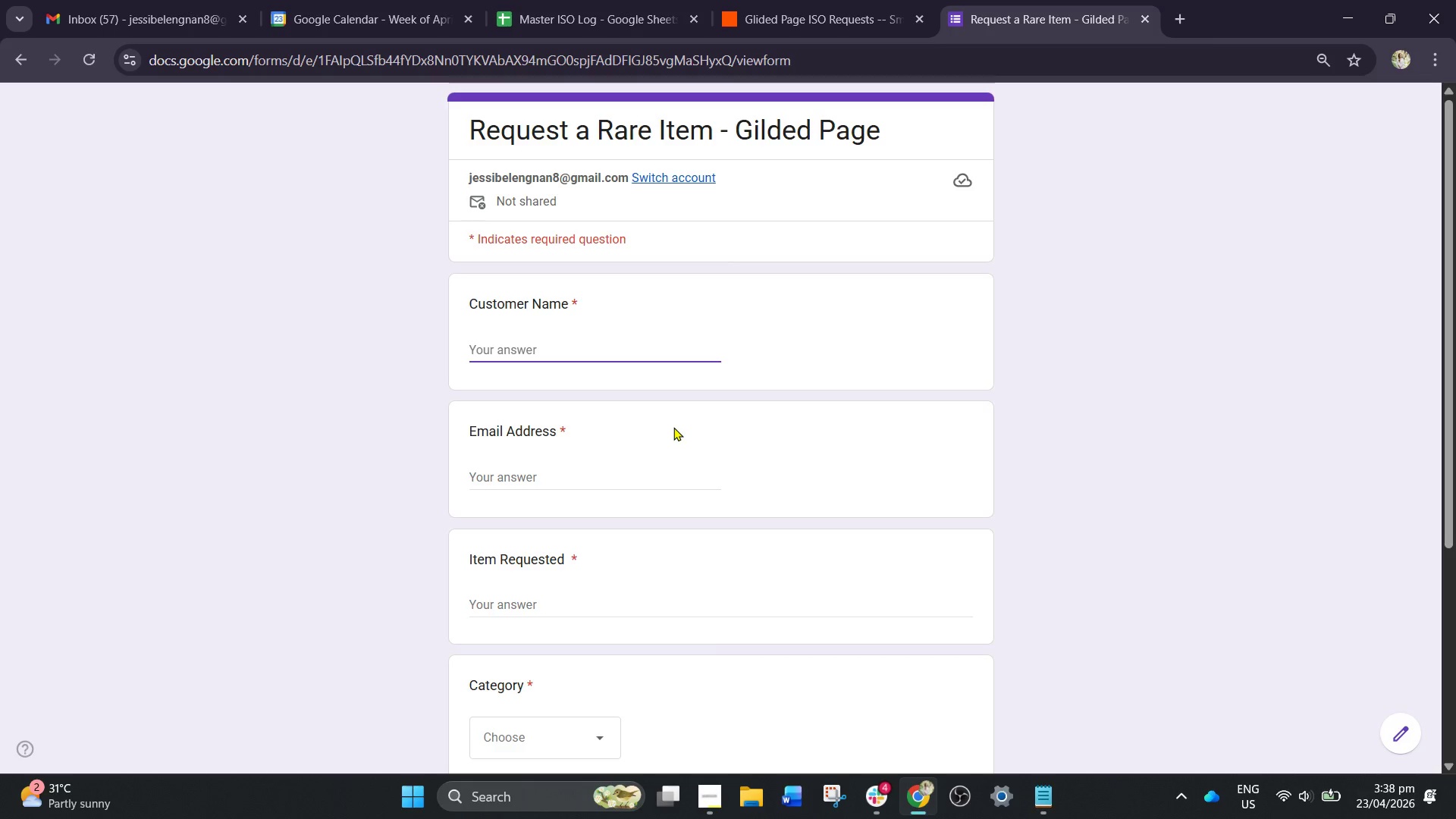 
type(Mila S)
 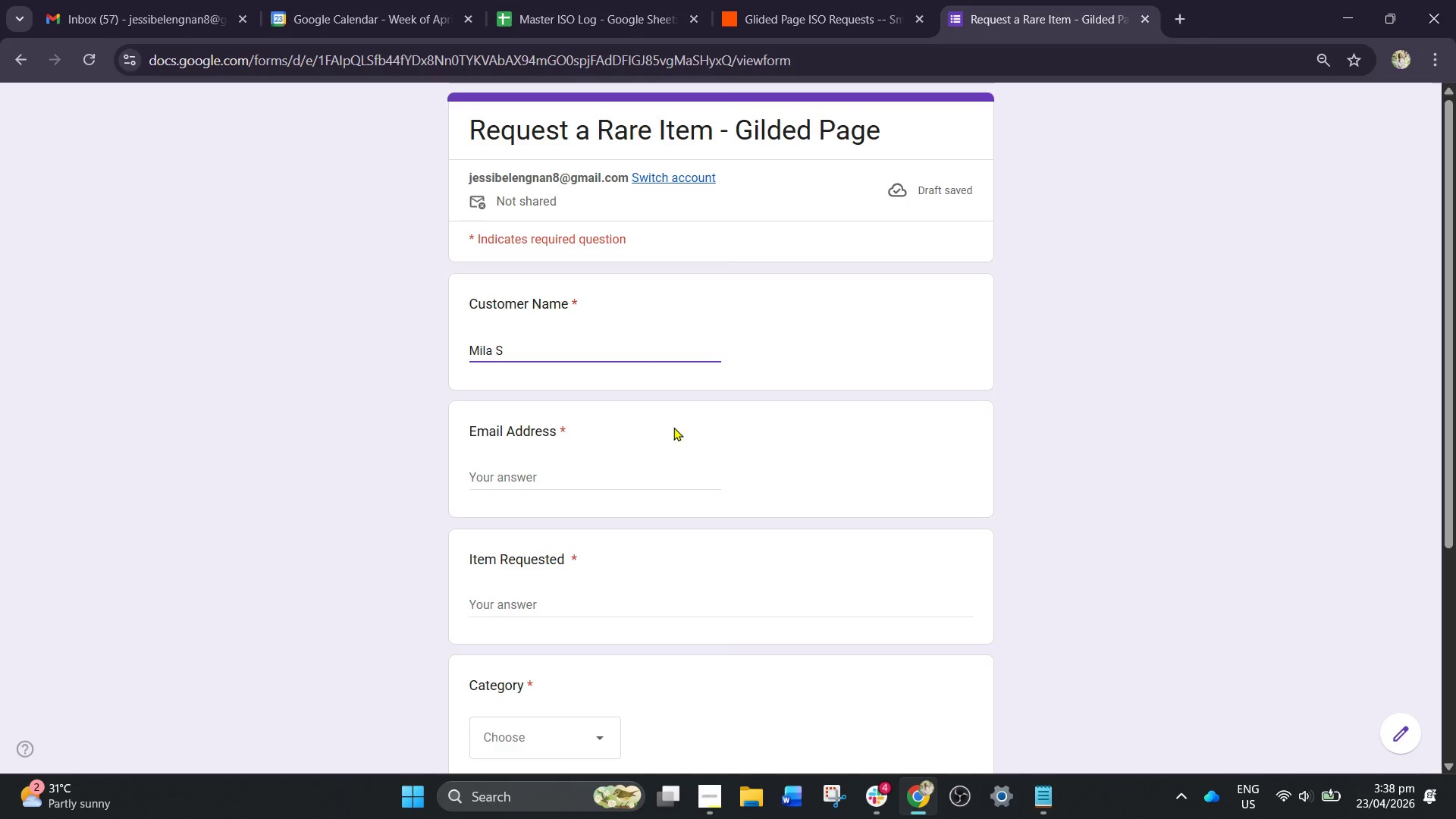 
type(tone)
 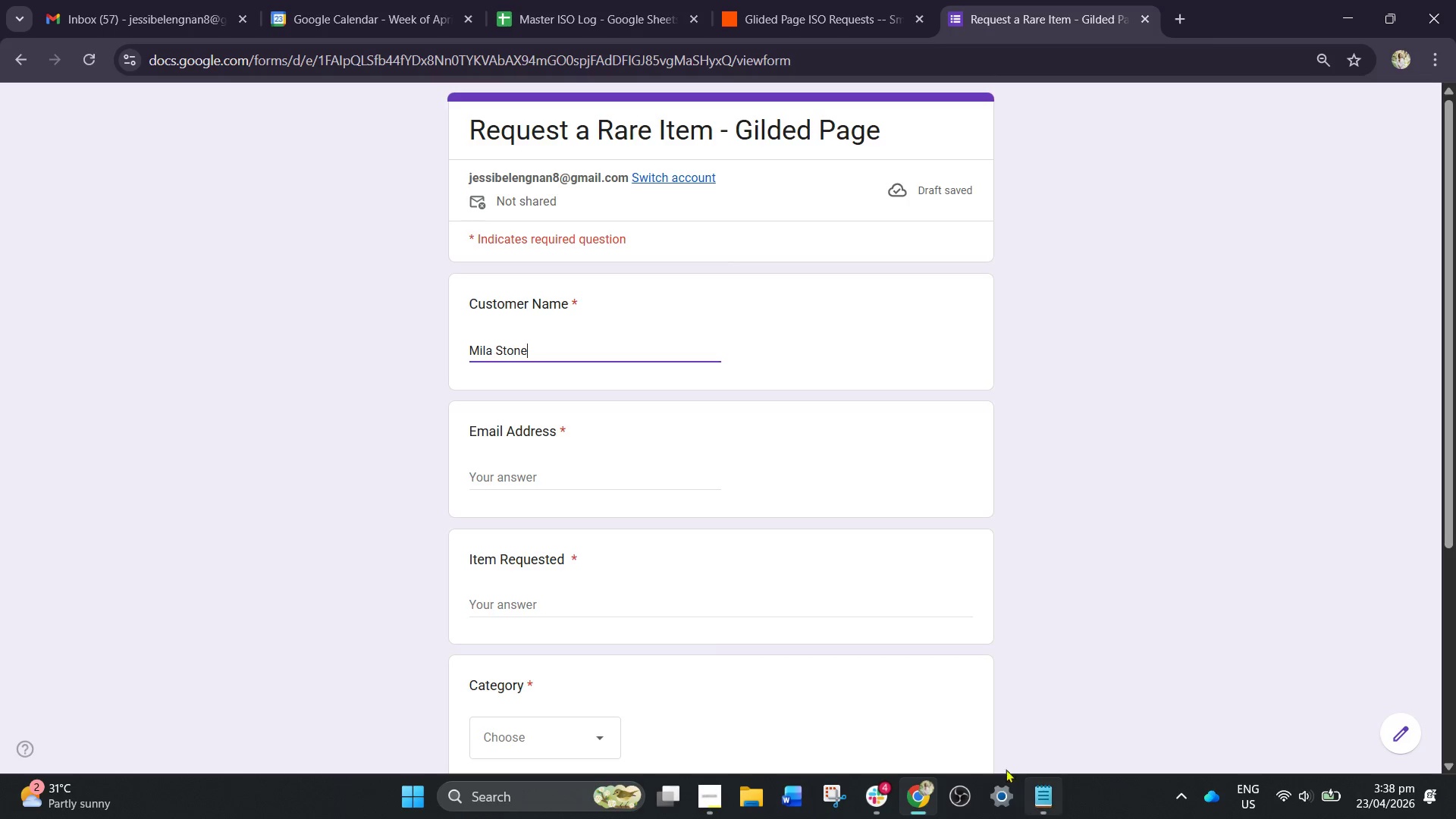 
wait(6.3)
 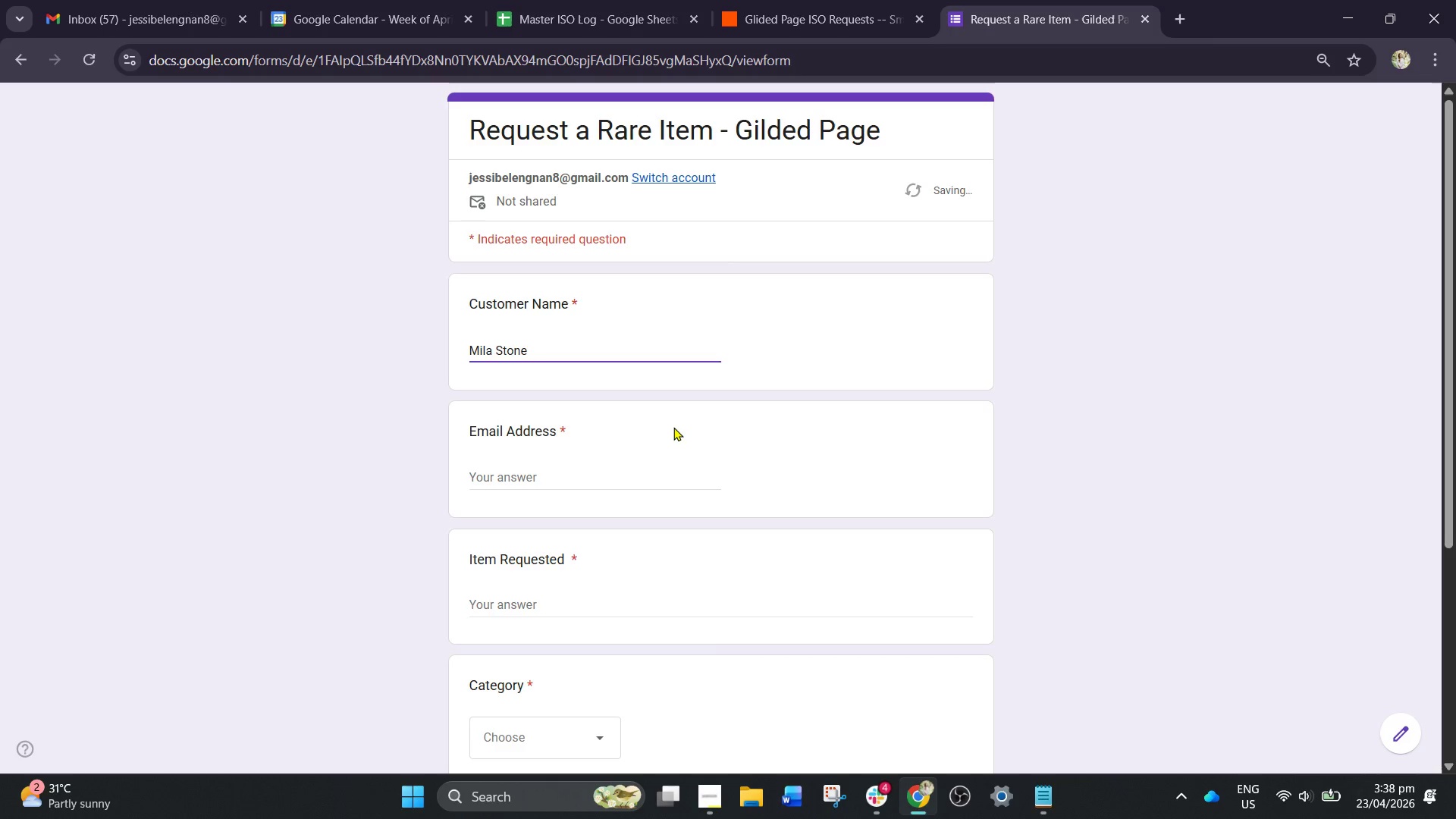 
left_click([504, 460])
 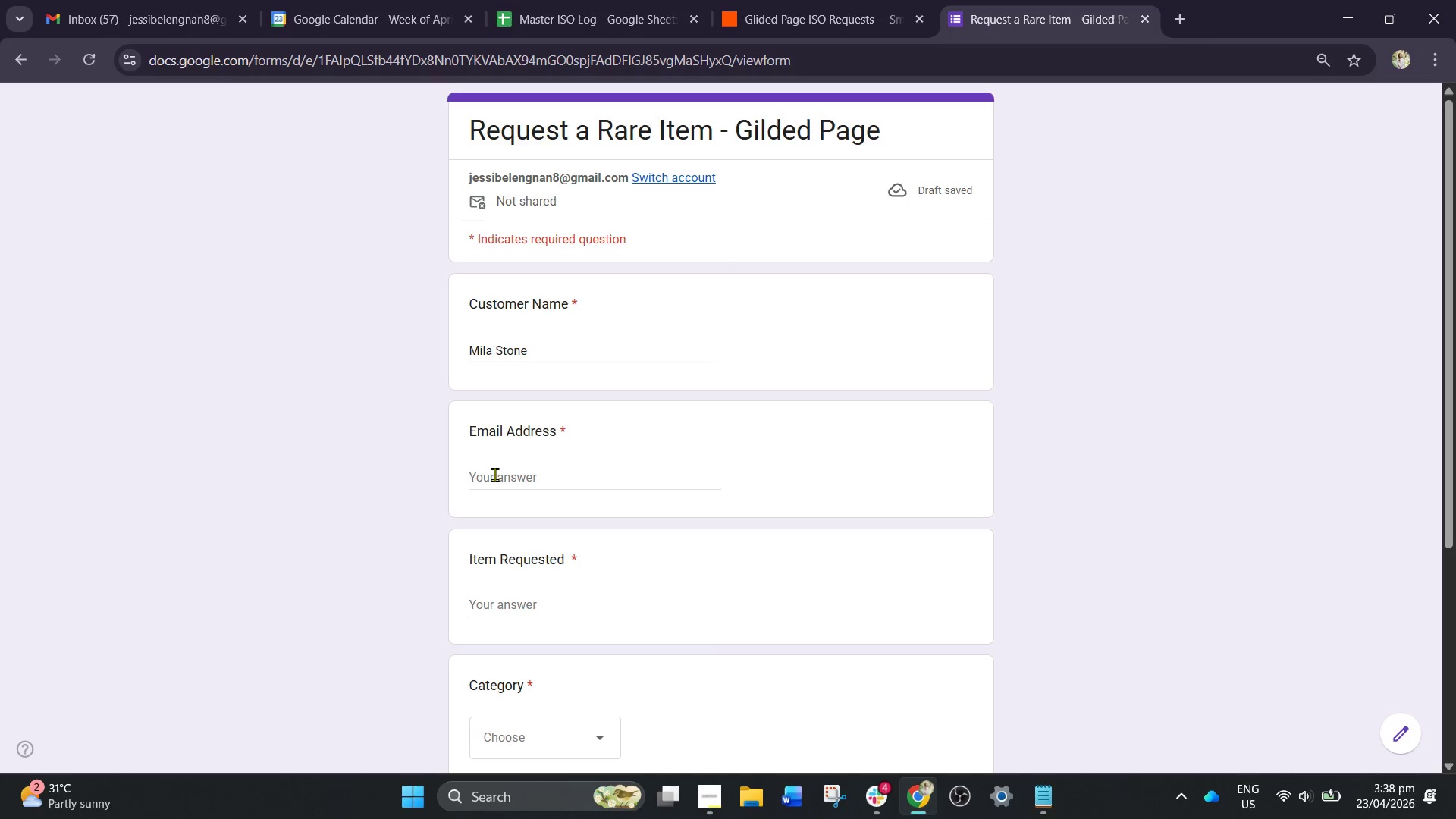 
left_click([494, 474])
 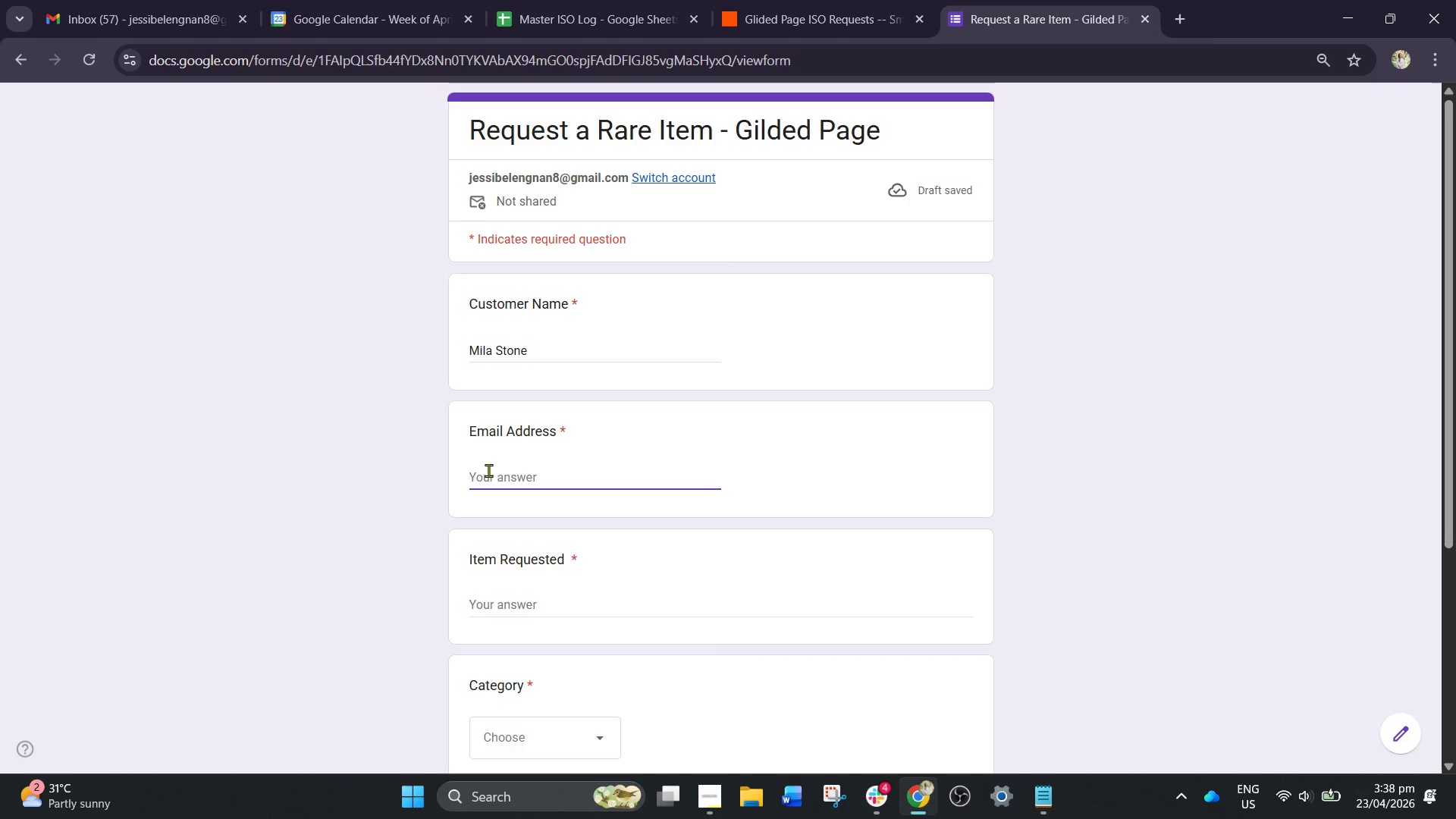 
wait(7.98)
 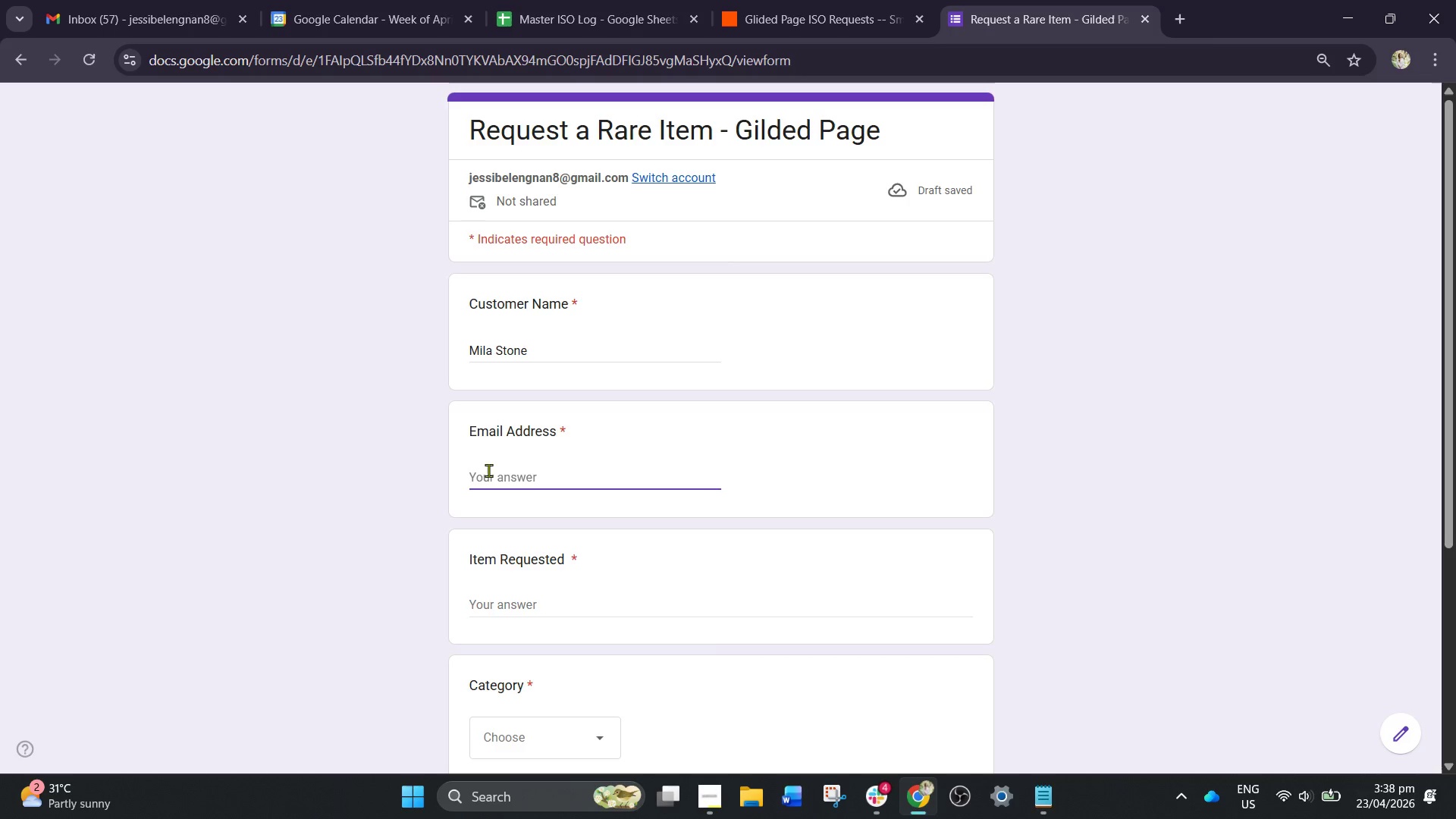 
type(mila.stone)
 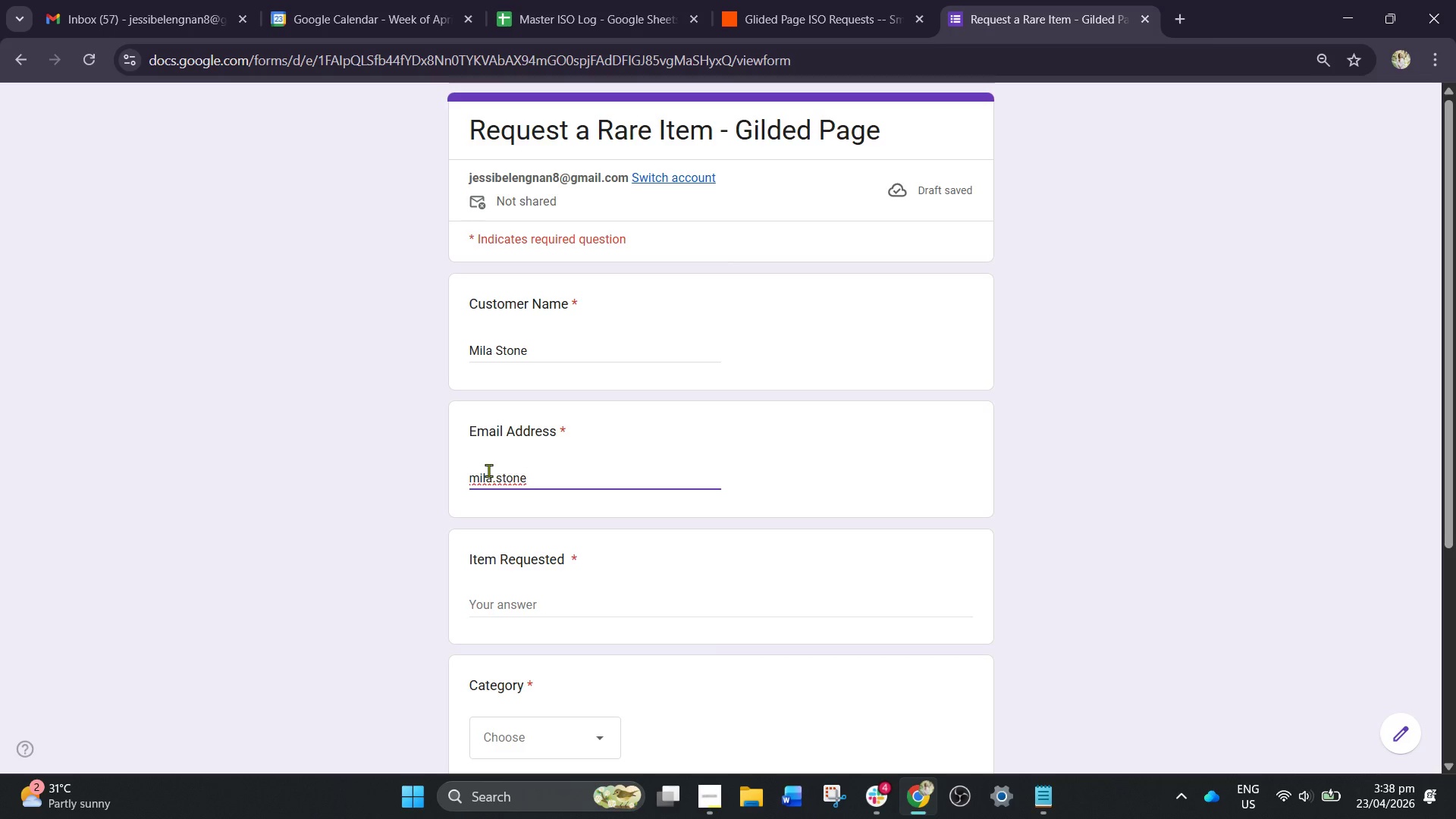 
key(Shift+2)
 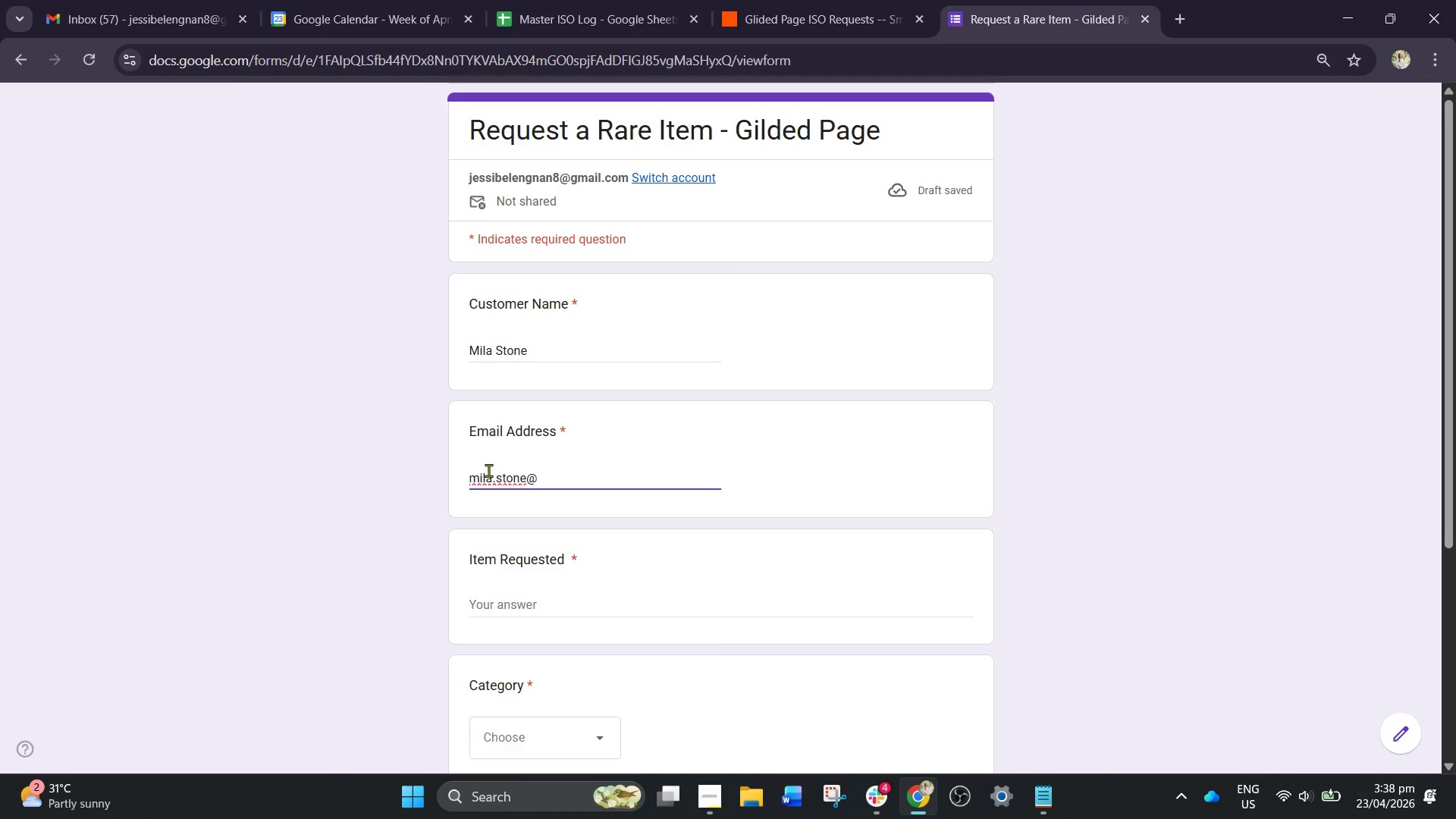 
type(email.com)
 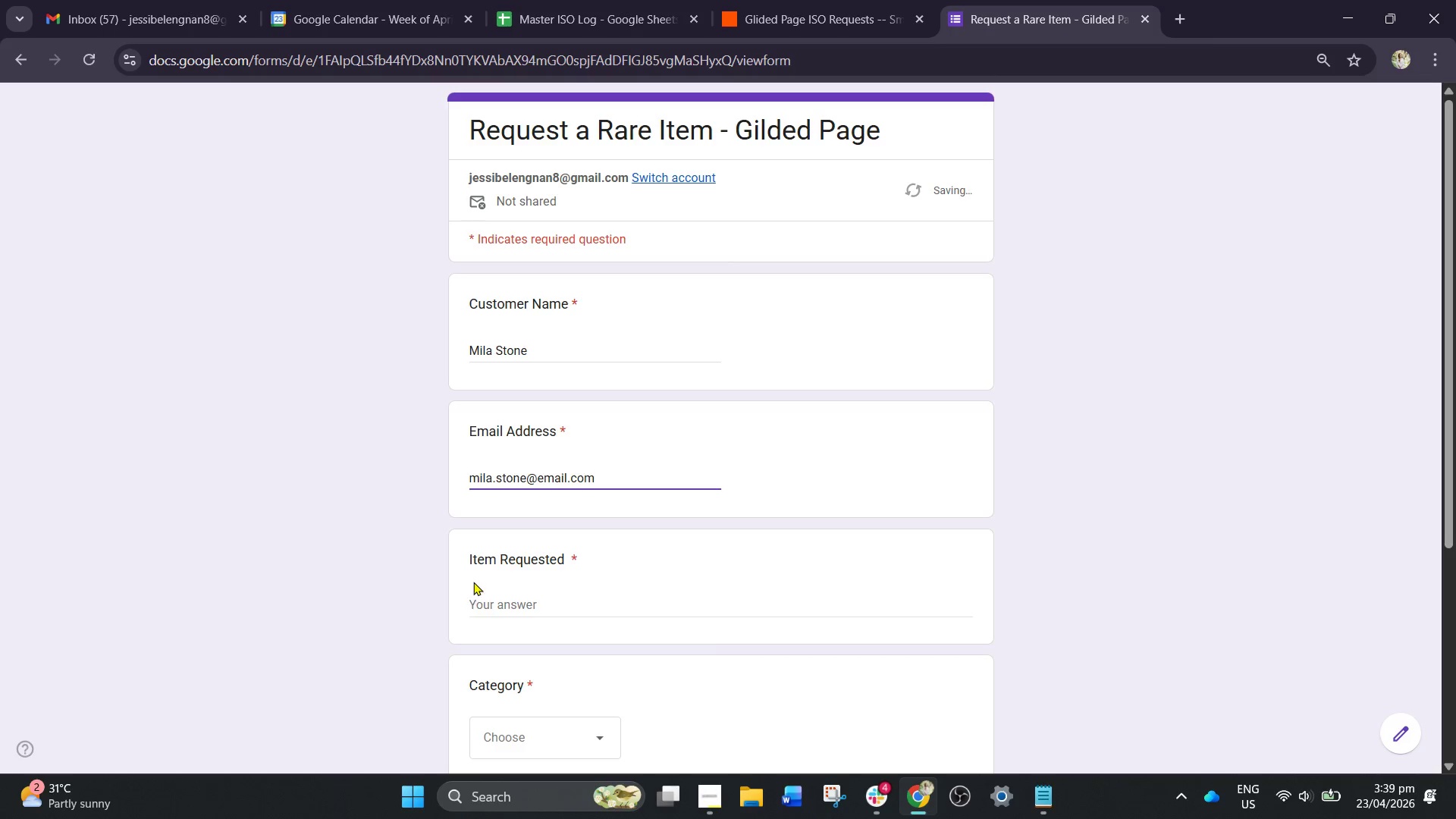 
left_click([475, 592])
 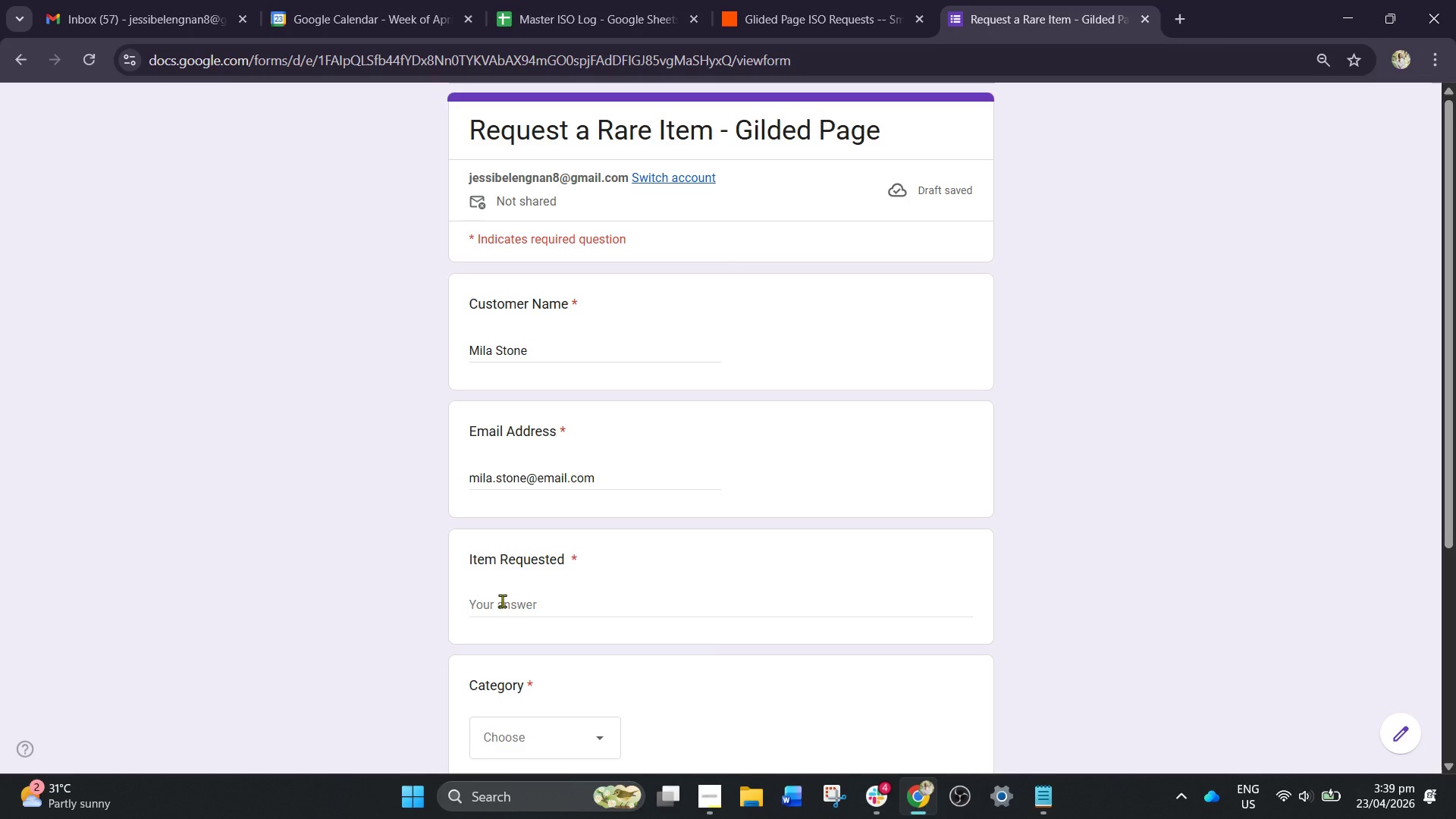 
left_click([501, 604])
 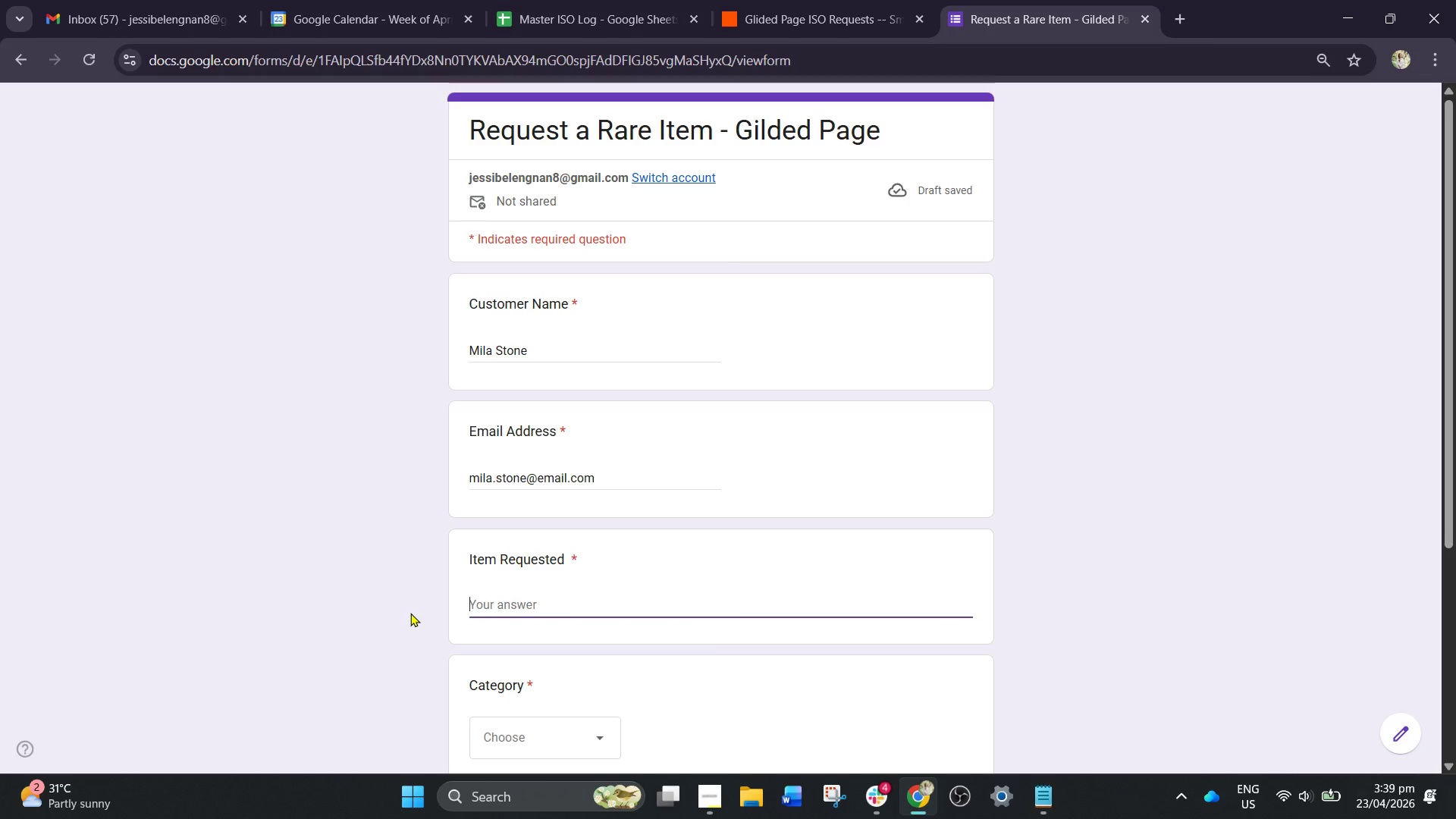 
type(Limited edition pilot Vanishin)
 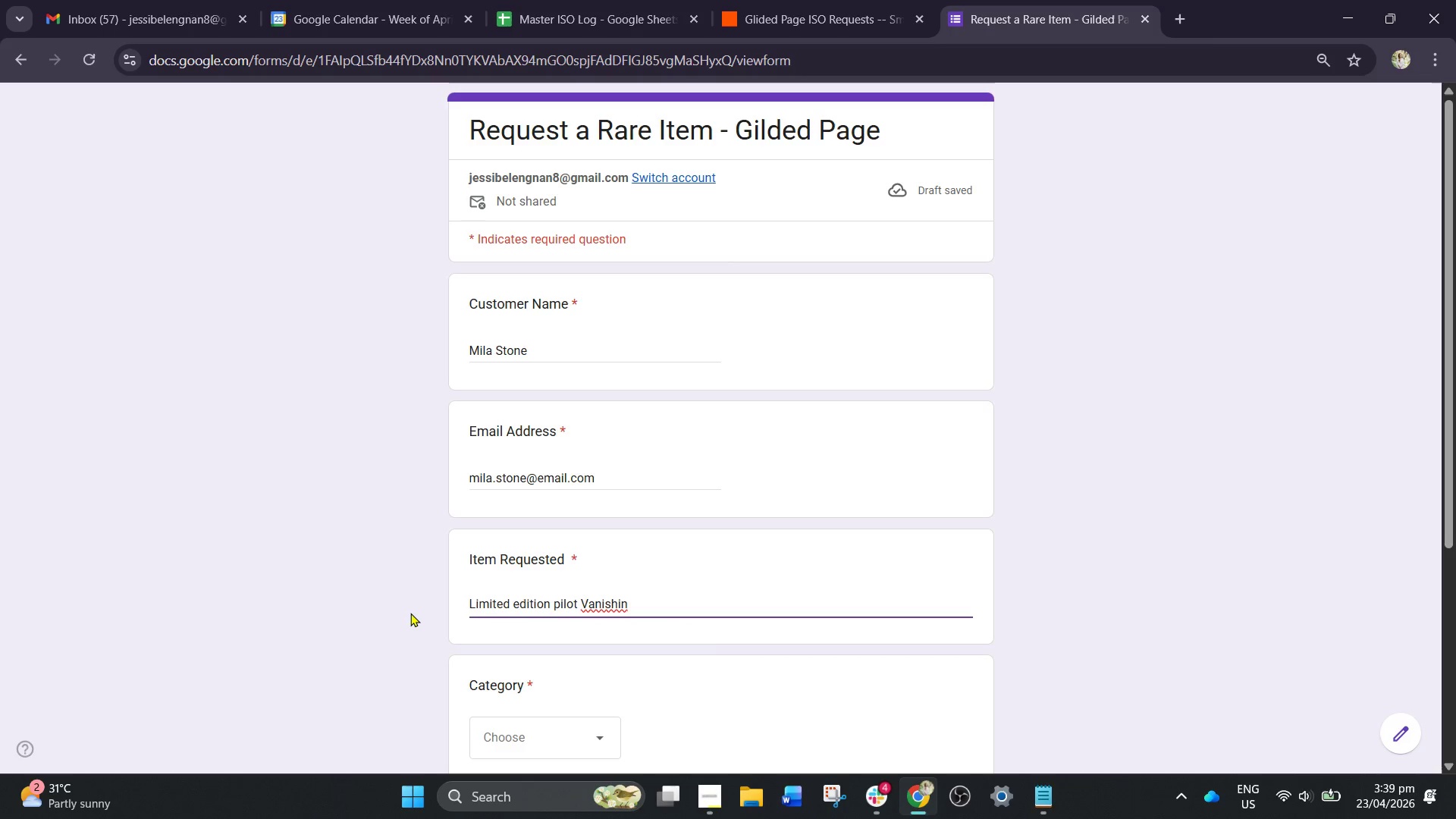 
key(G)
 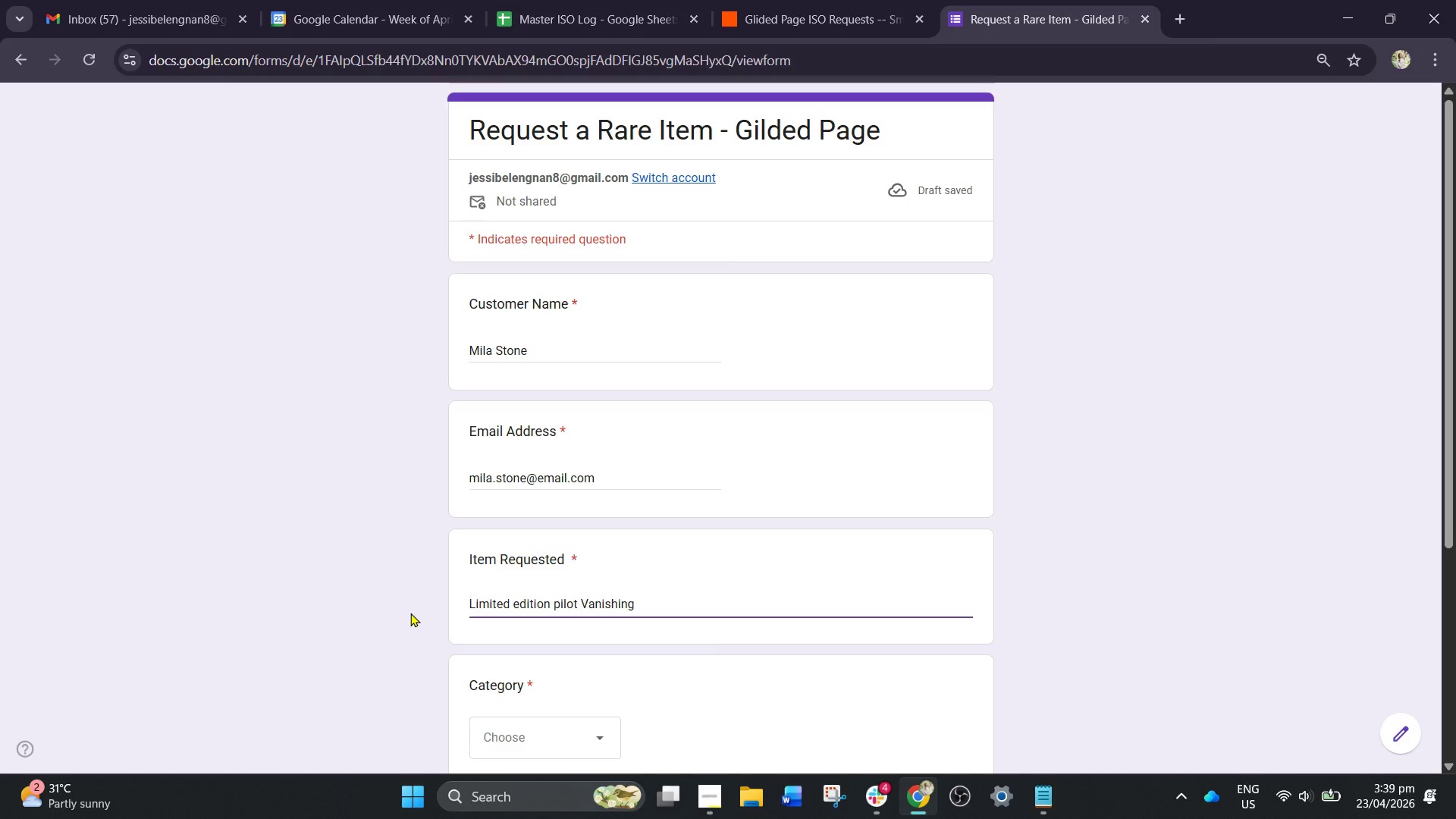 
type( point 9)
key(Backspace)
type(()
 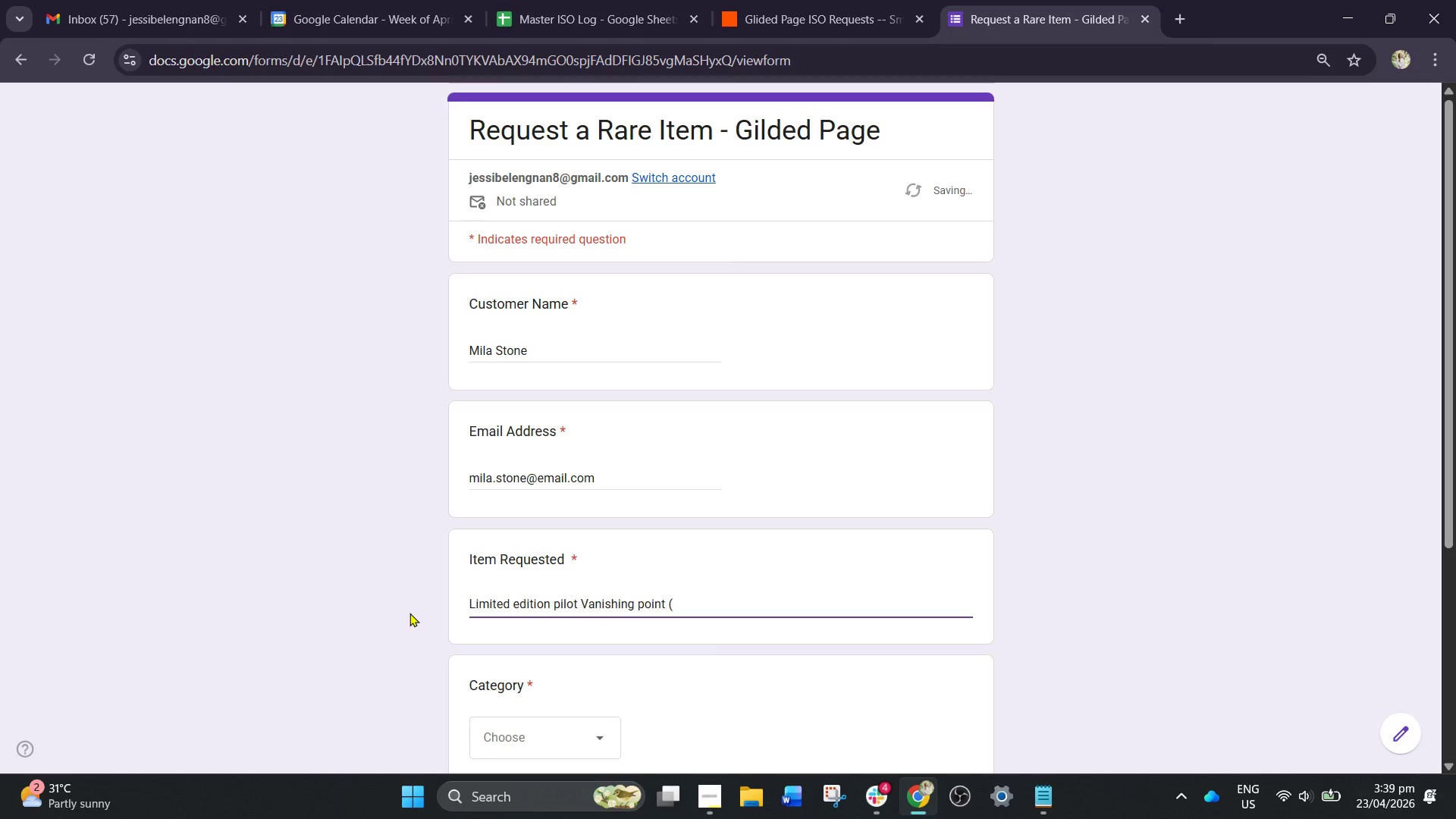 
type(matte bla)
 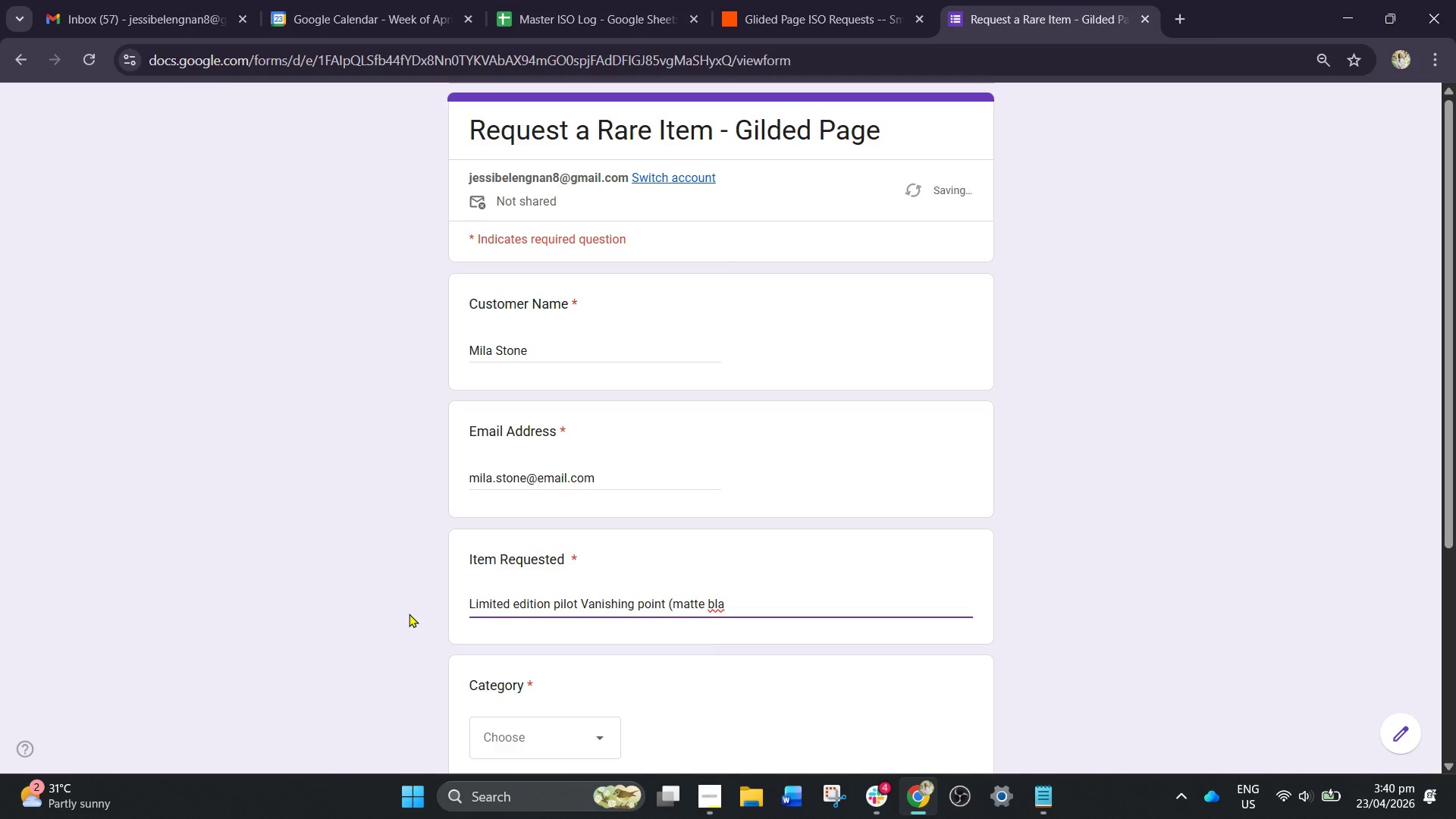 
left_click([409, 613])
 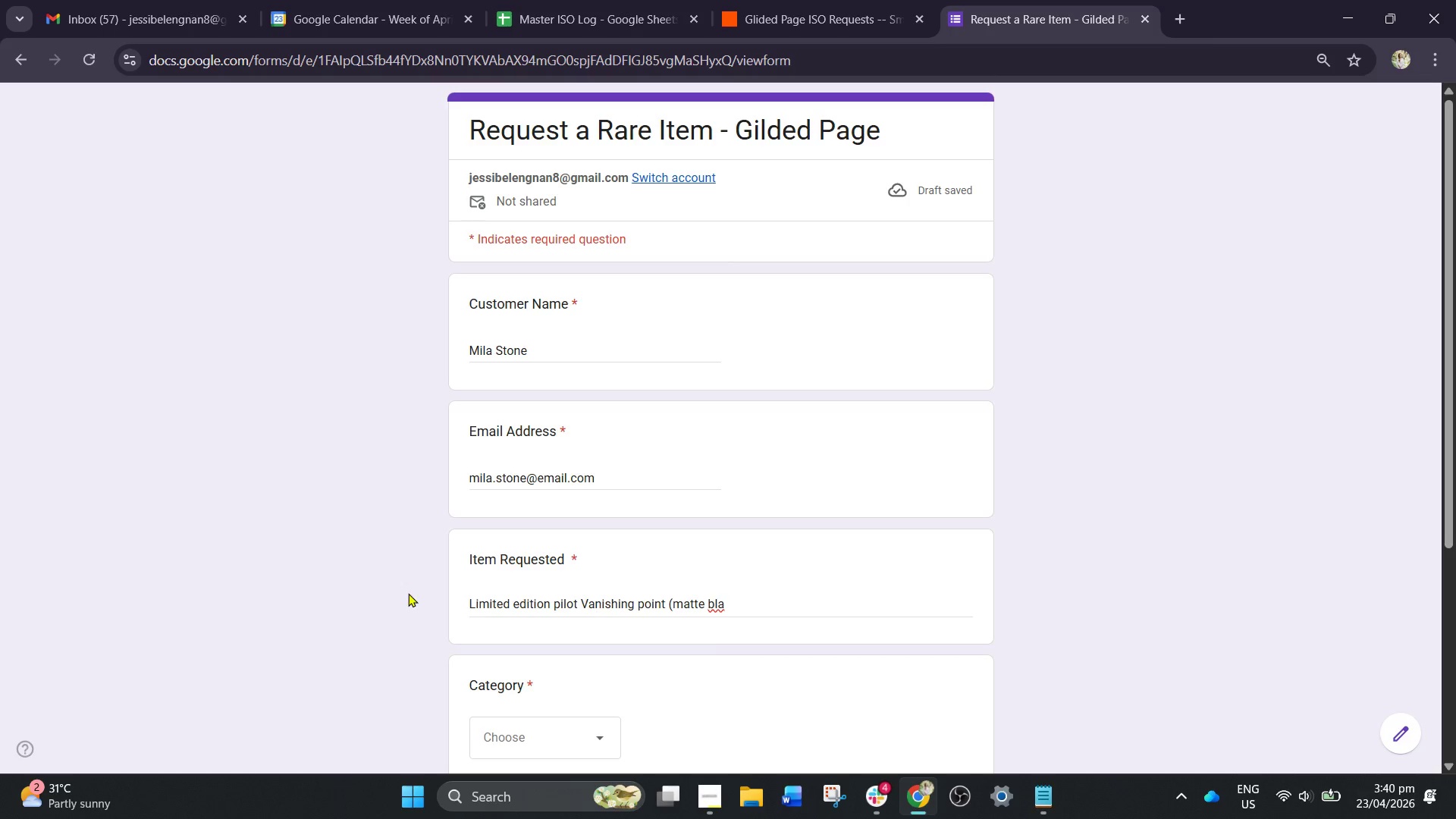 
type(ckk)
 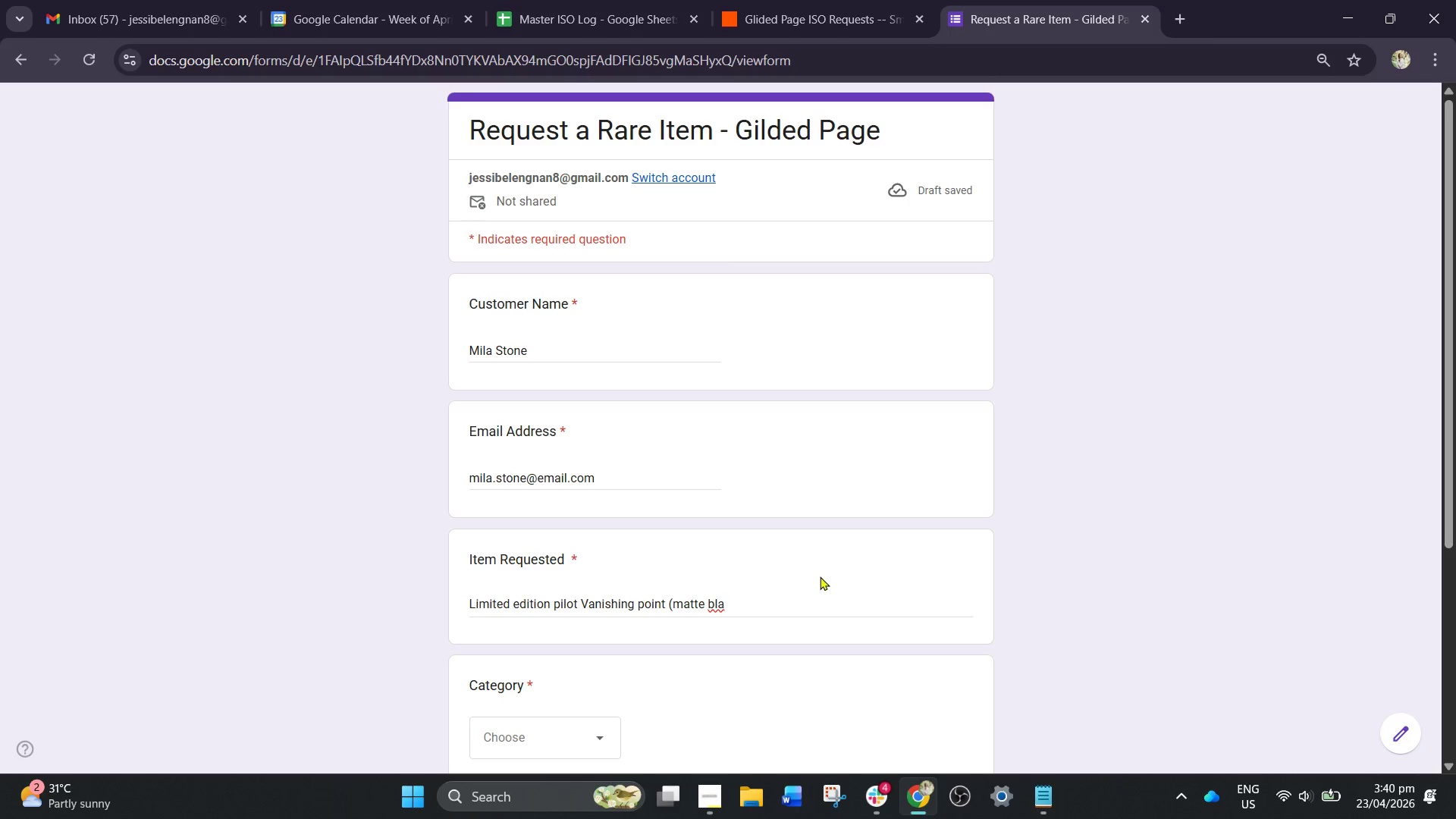 
left_click([757, 596])
 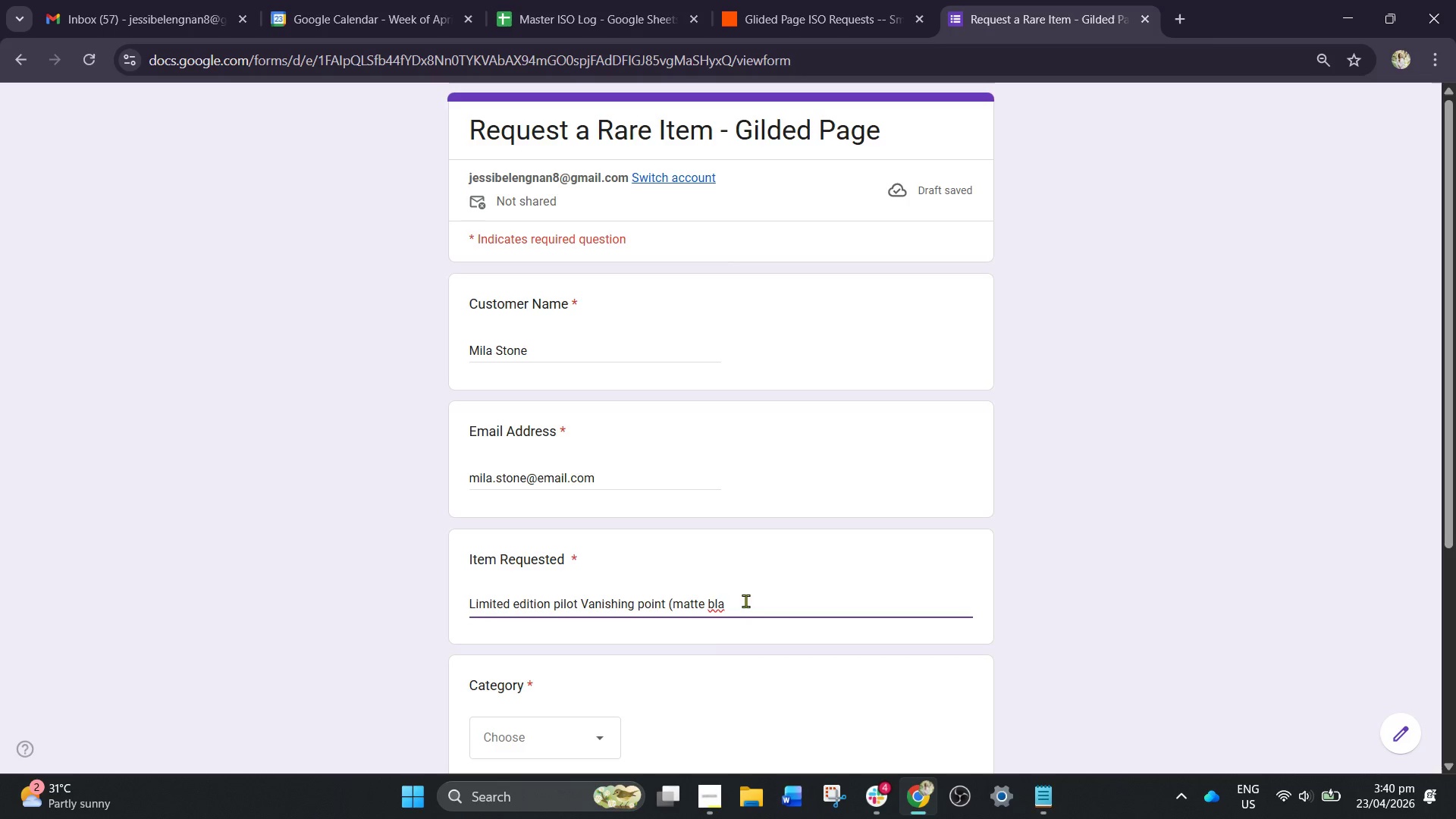 
type(ck)
 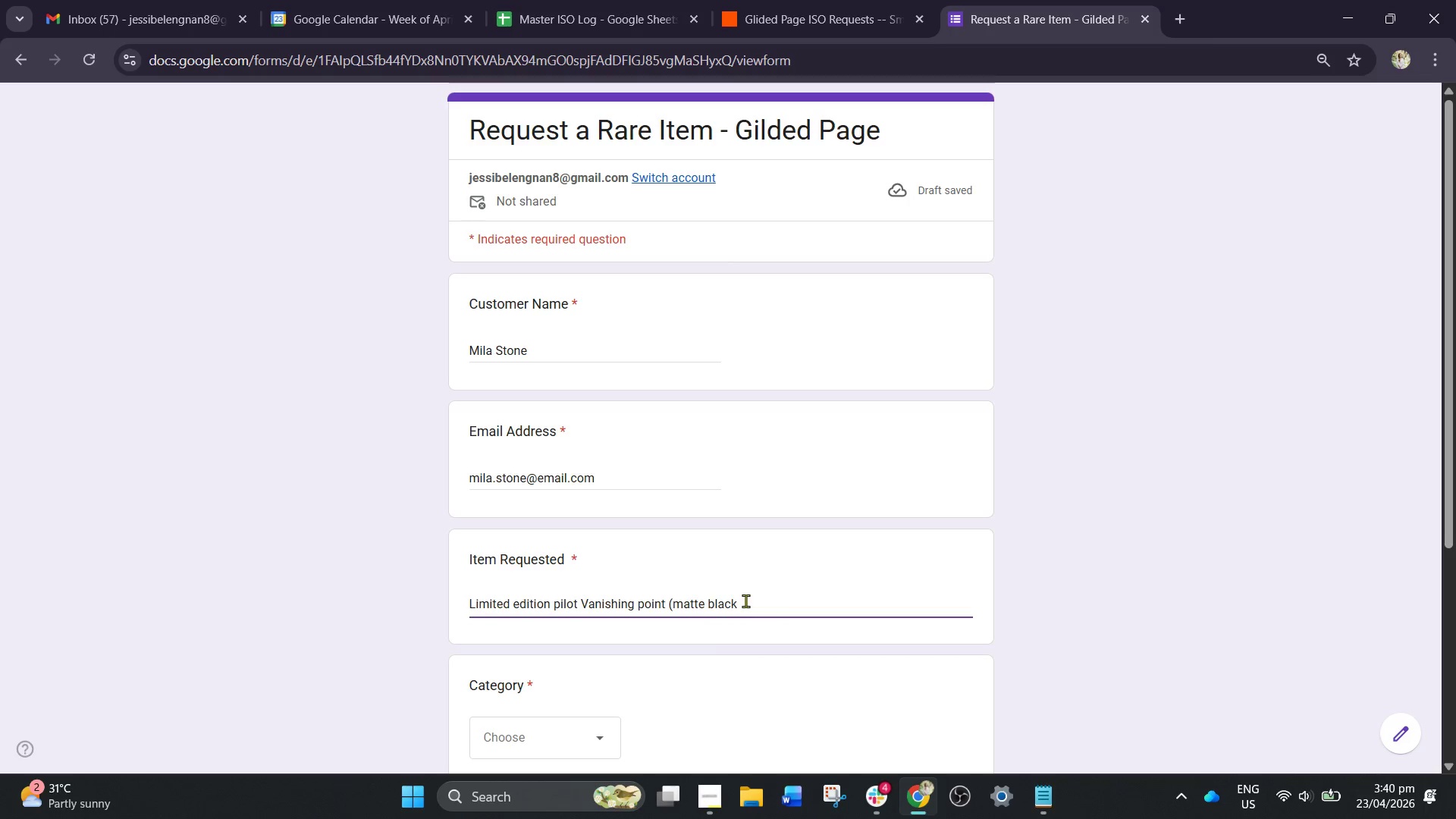 
key(Shift+0)
 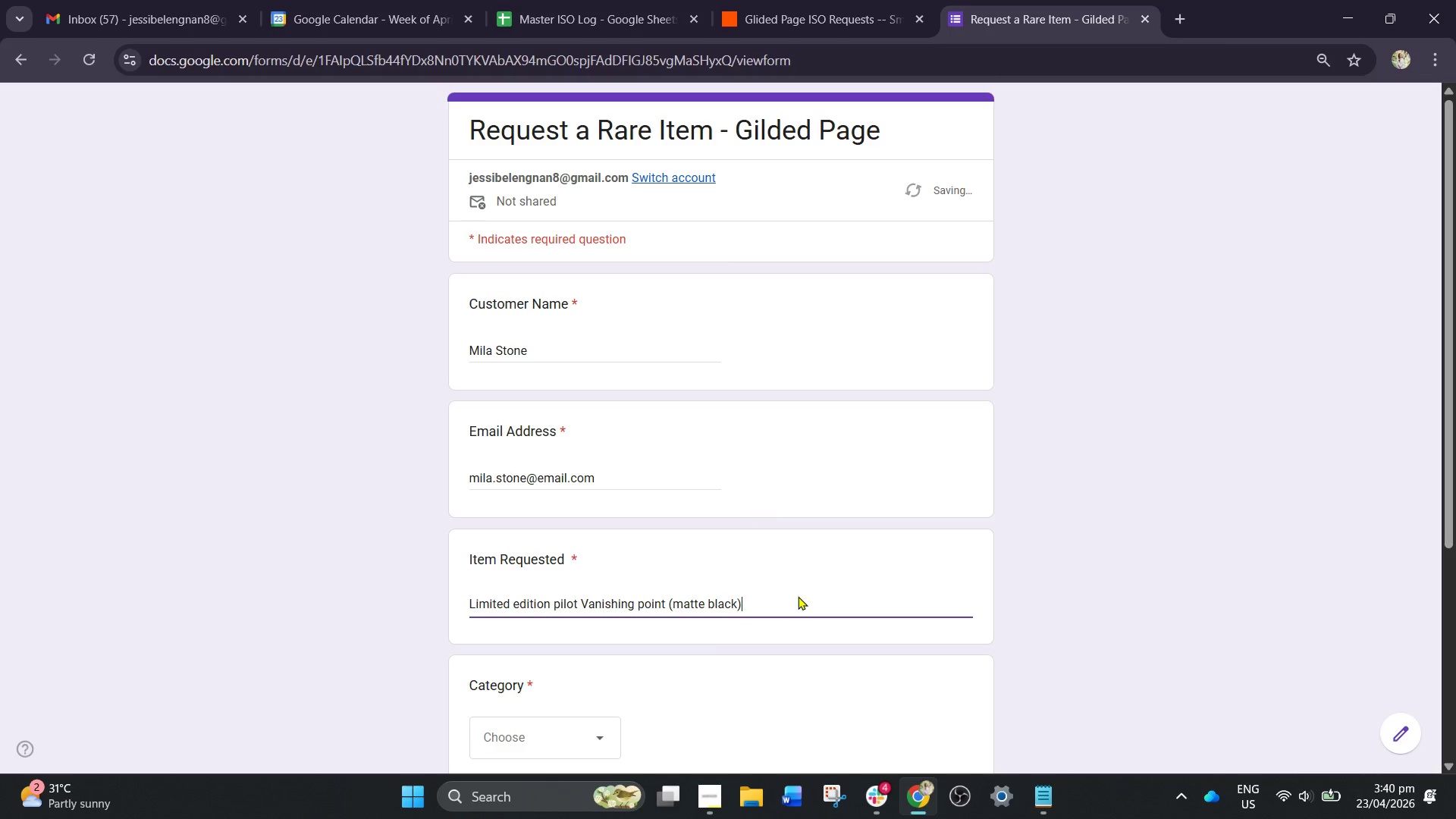 
scroll: coordinate [641, 720], scroll_direction: down, amount: 2.0
 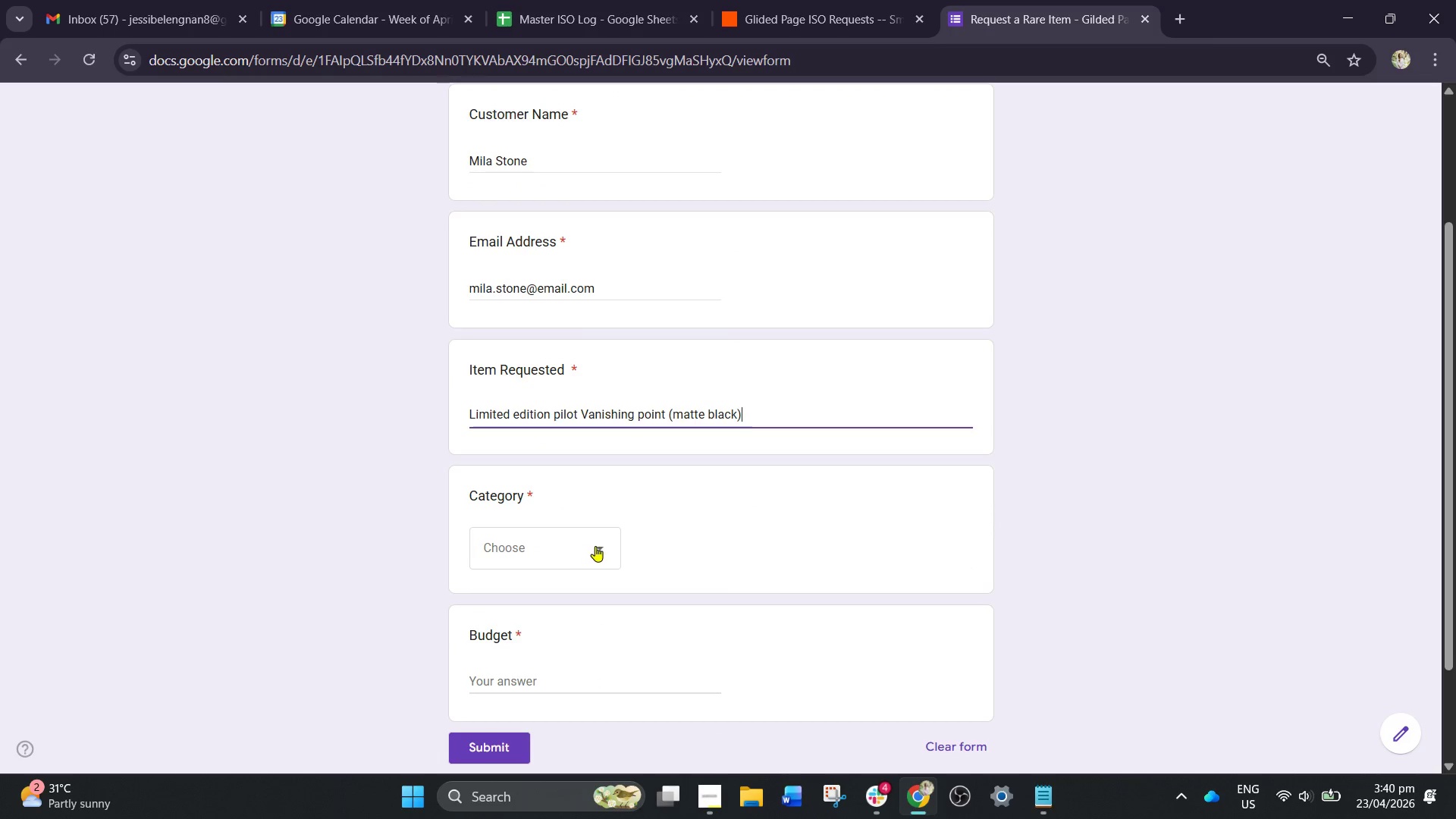 
left_click([595, 546])
 